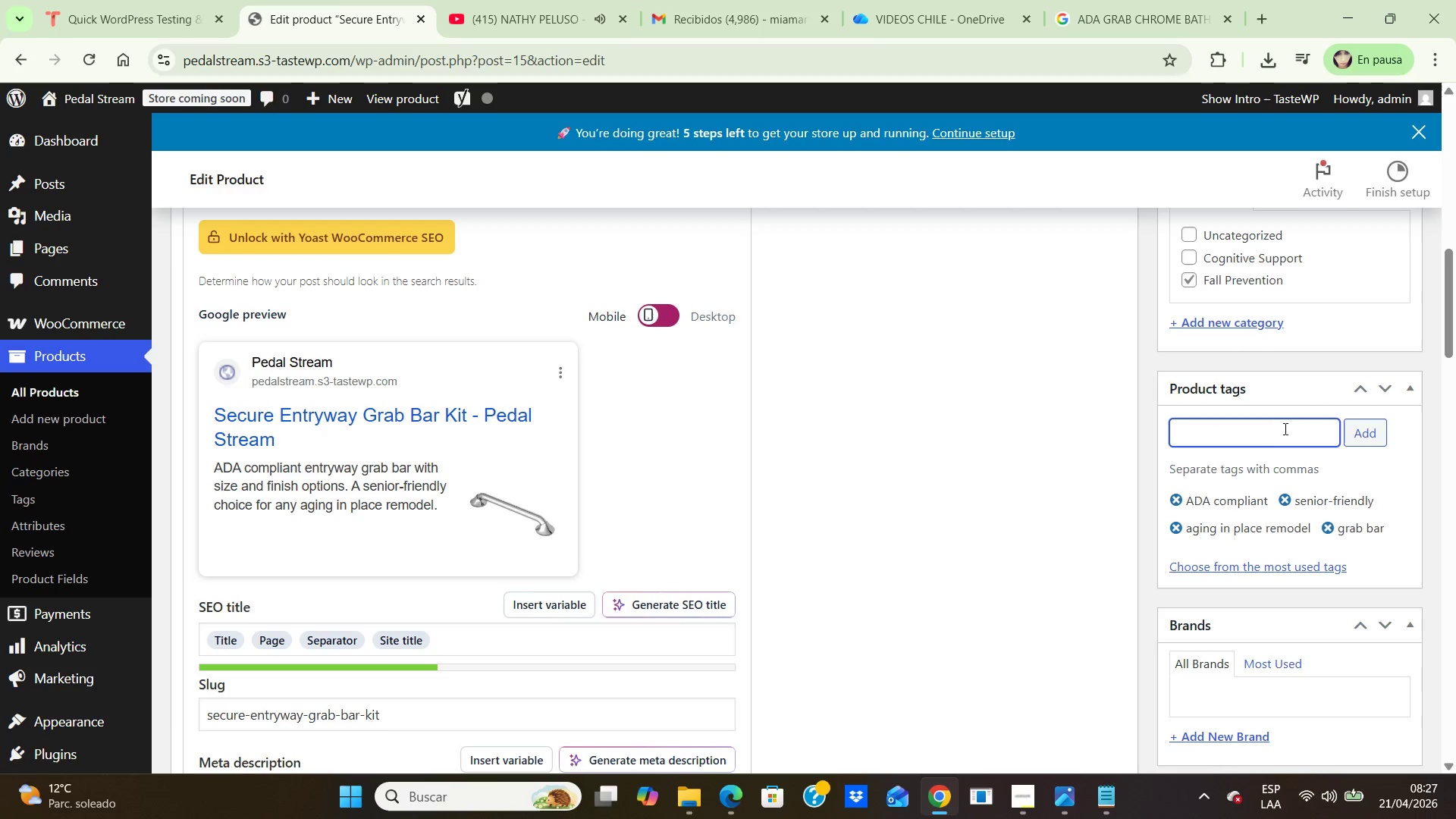 
left_click([1280, 431])
 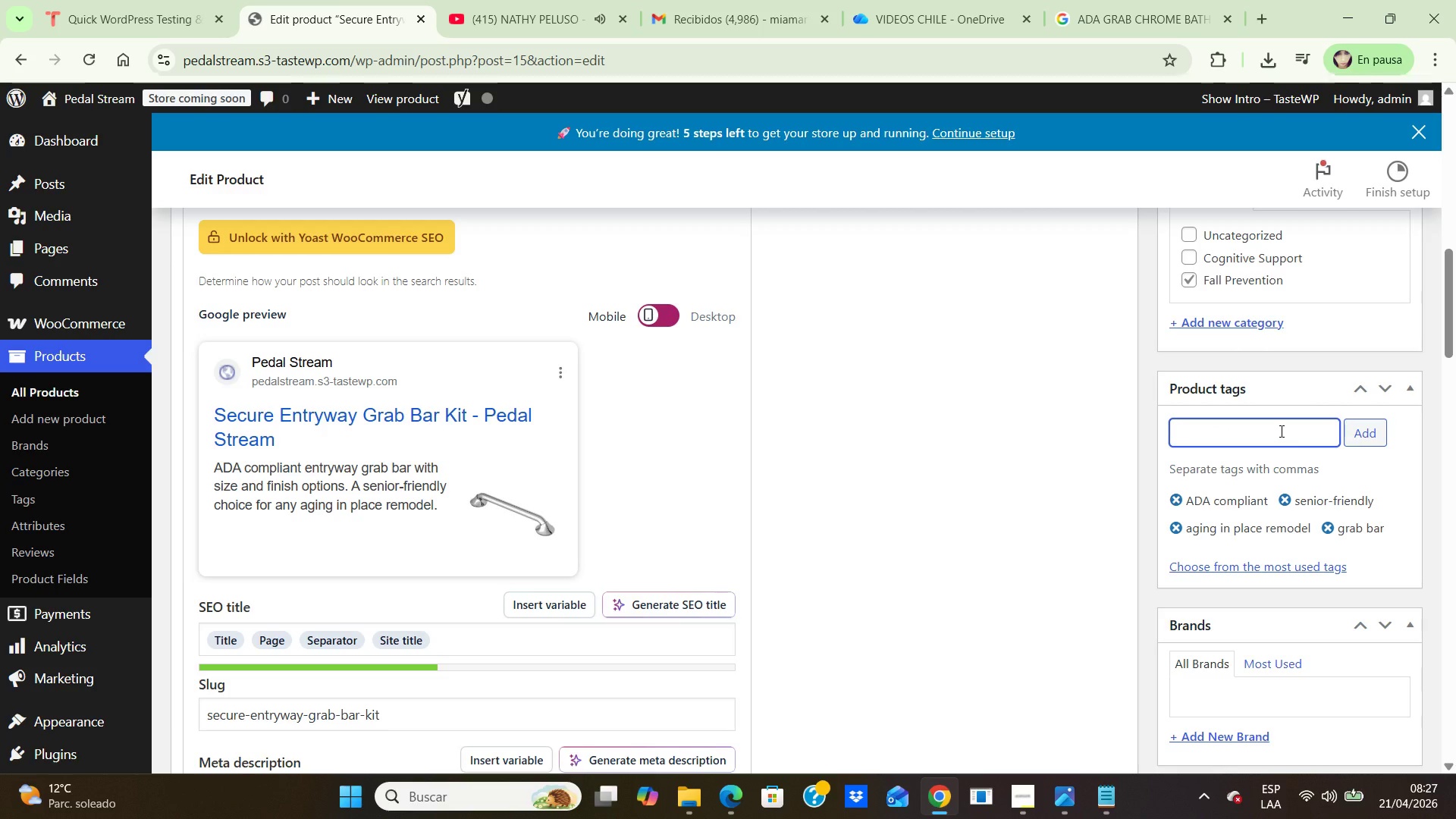 
type(entryway safety)
 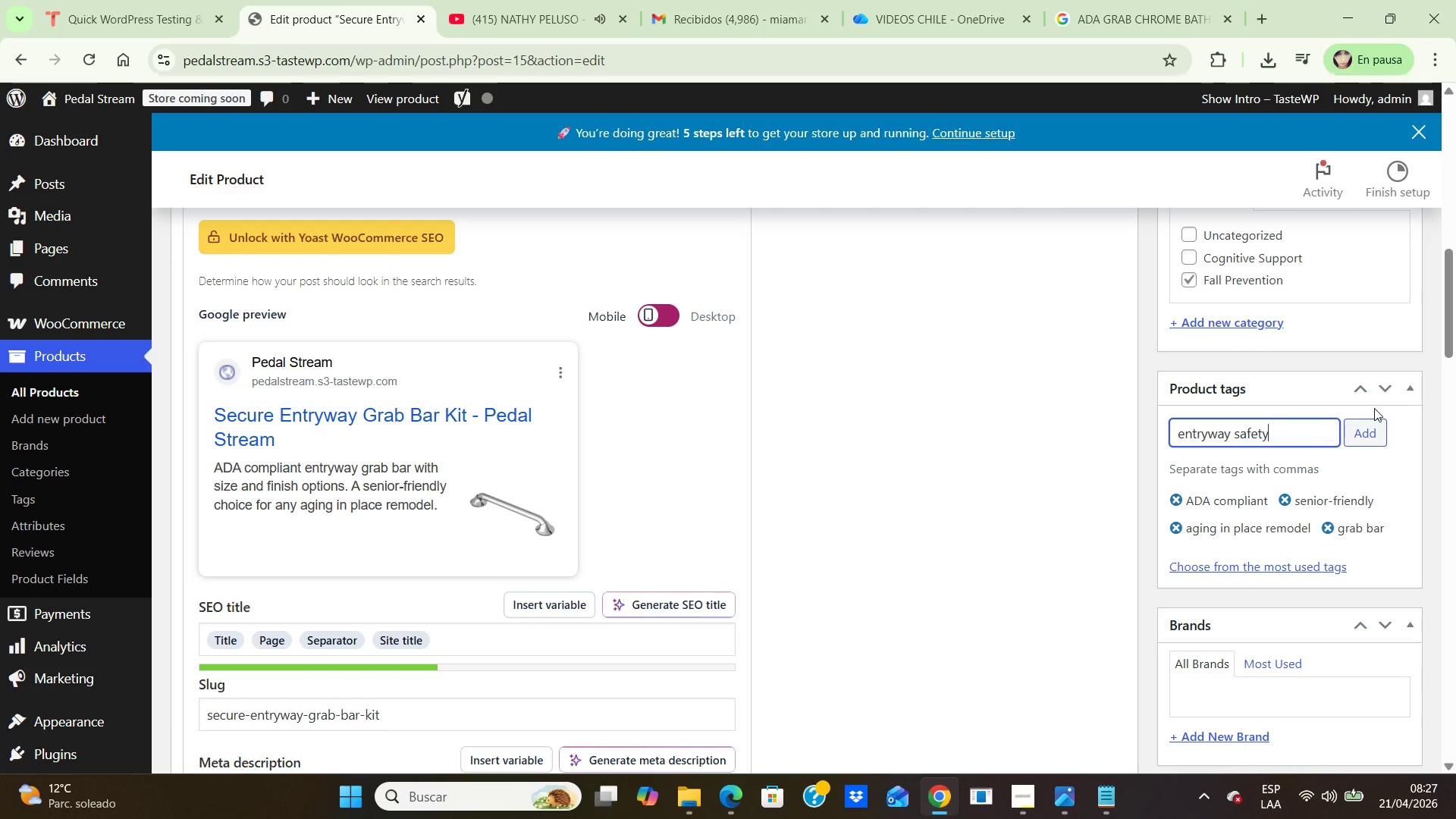 
left_click([1371, 425])
 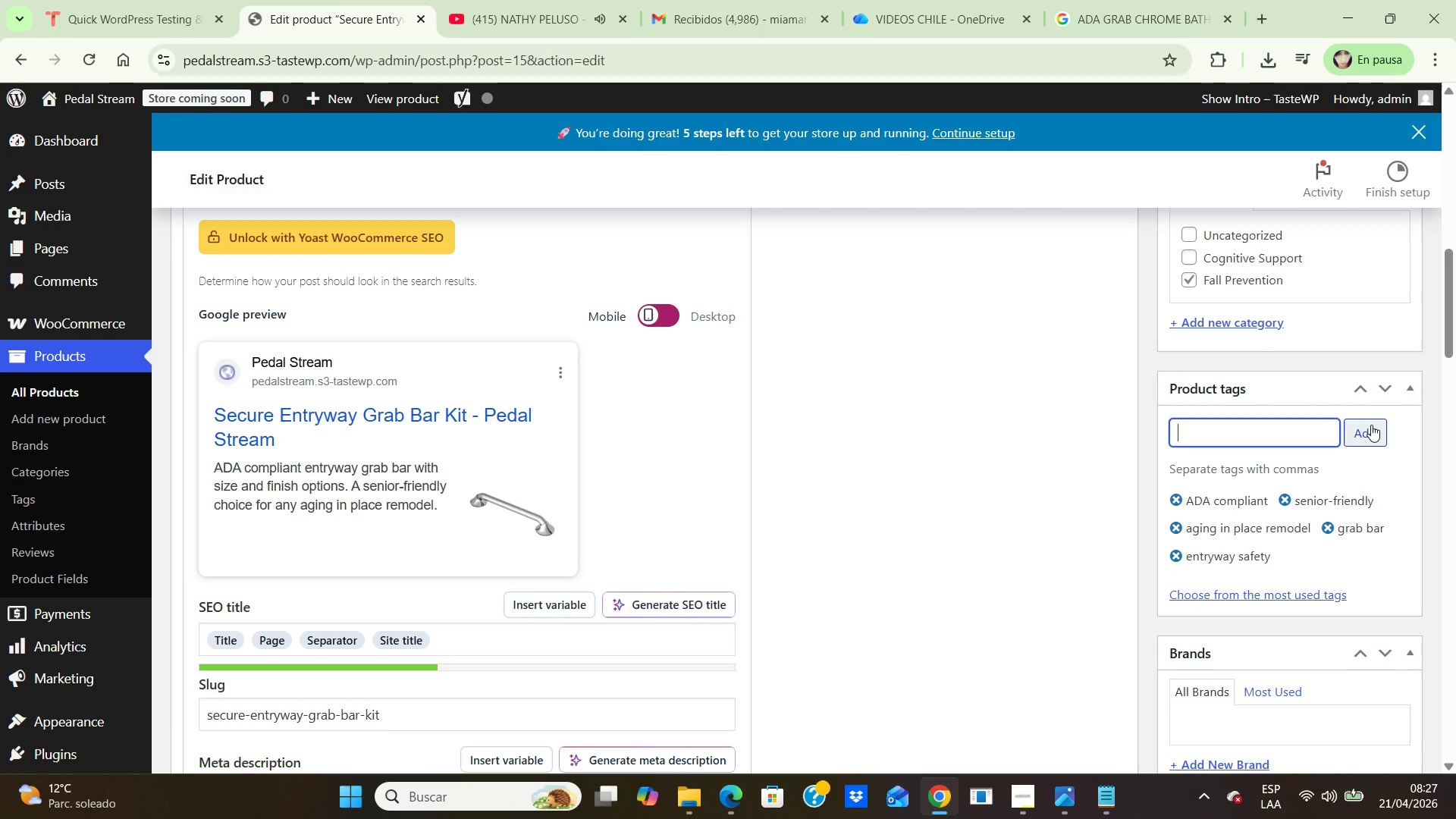 
wait(8.8)
 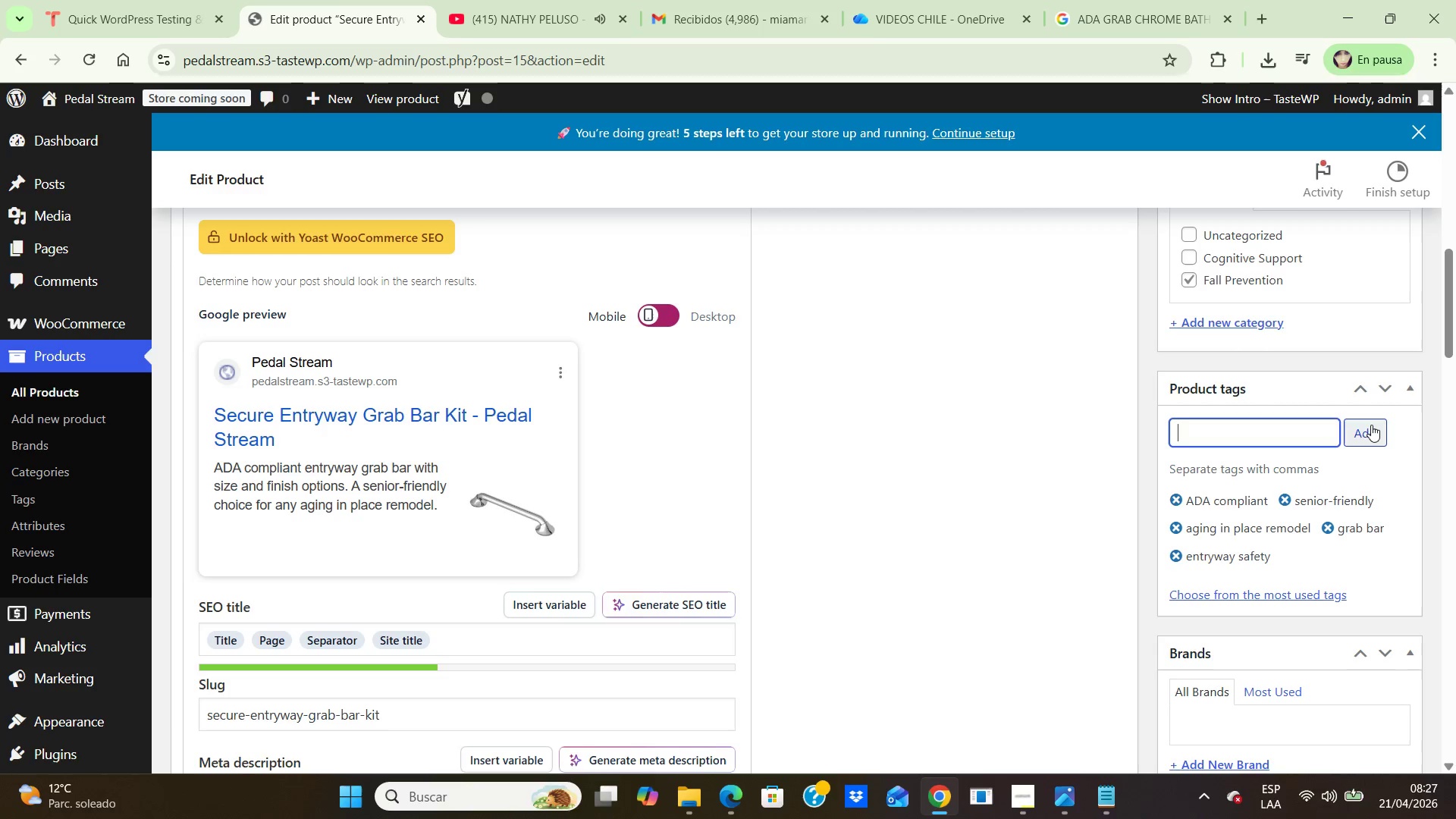 
left_click([1371, 425])
 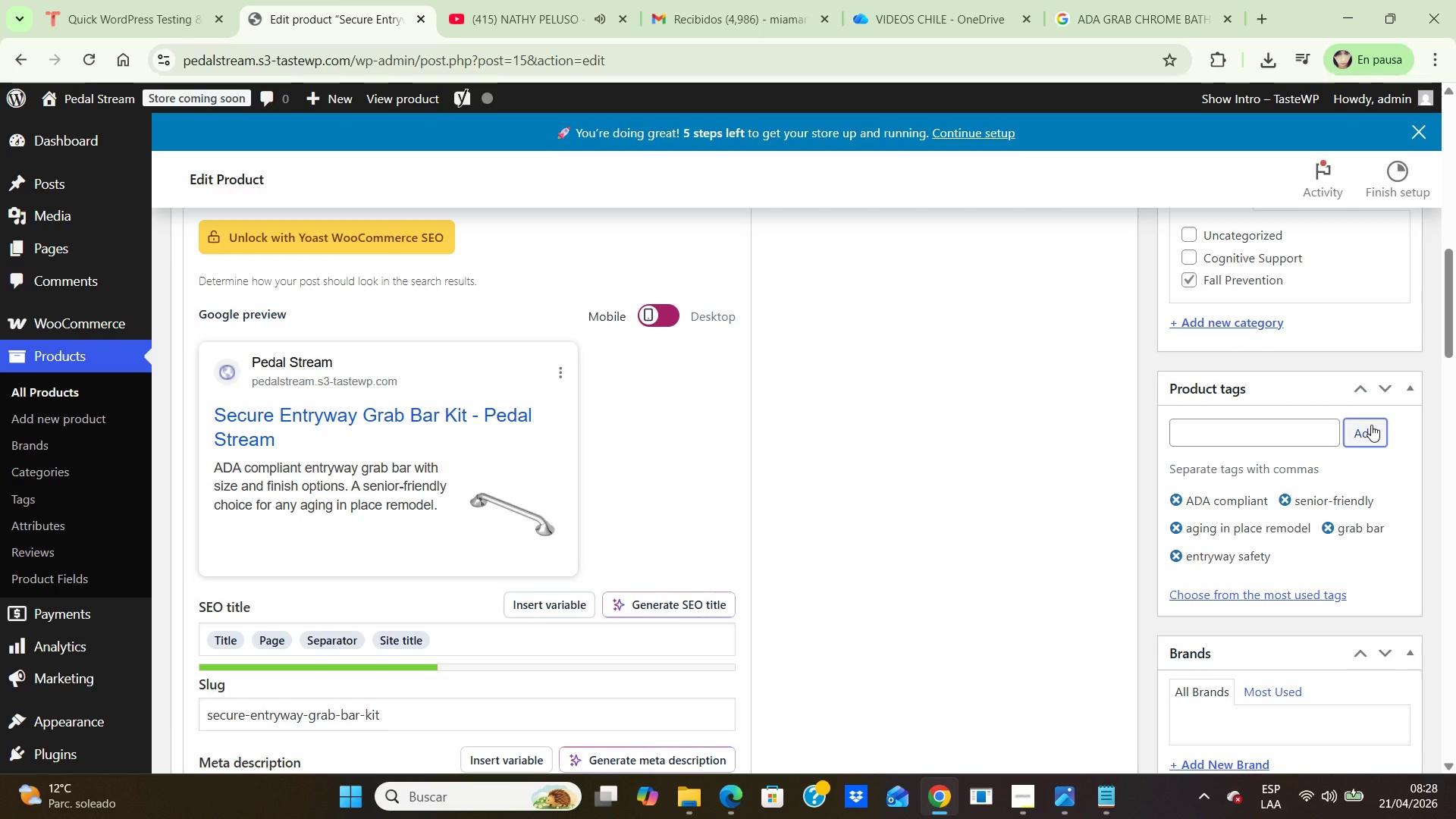 
wait(5.99)
 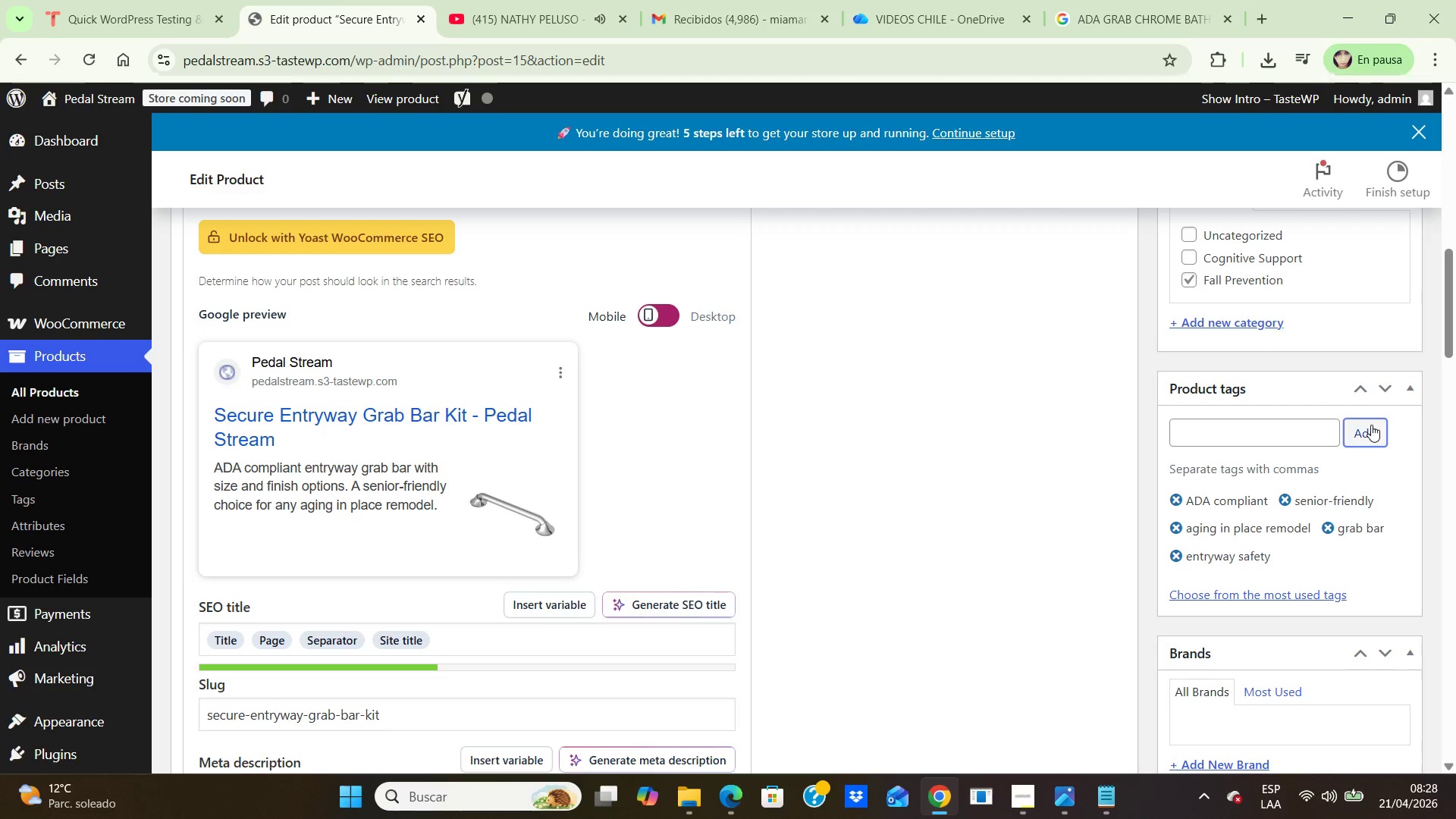 
scroll: coordinate [984, 425], scroll_direction: down, amount: 6.0
 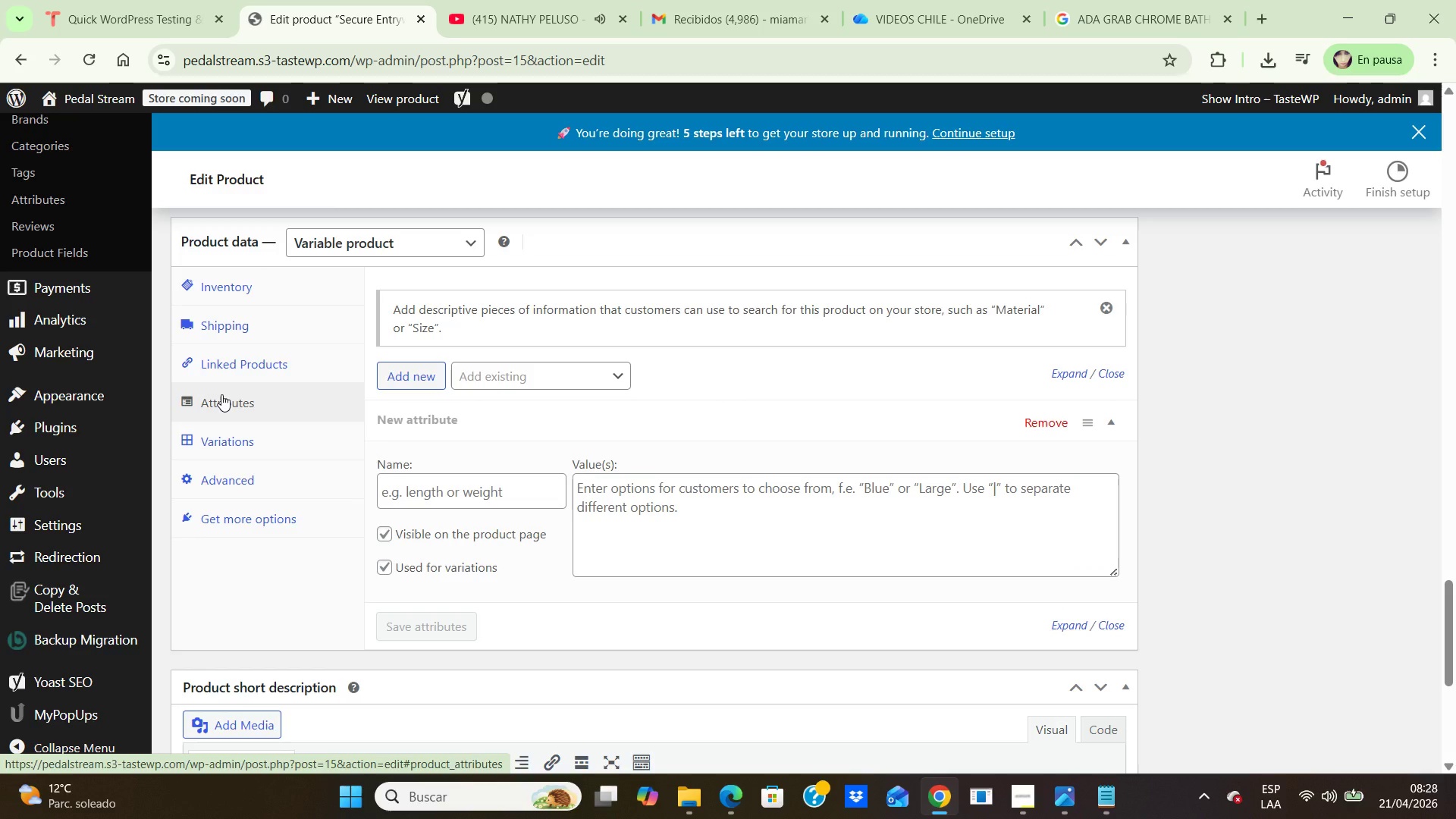 
wait(5.36)
 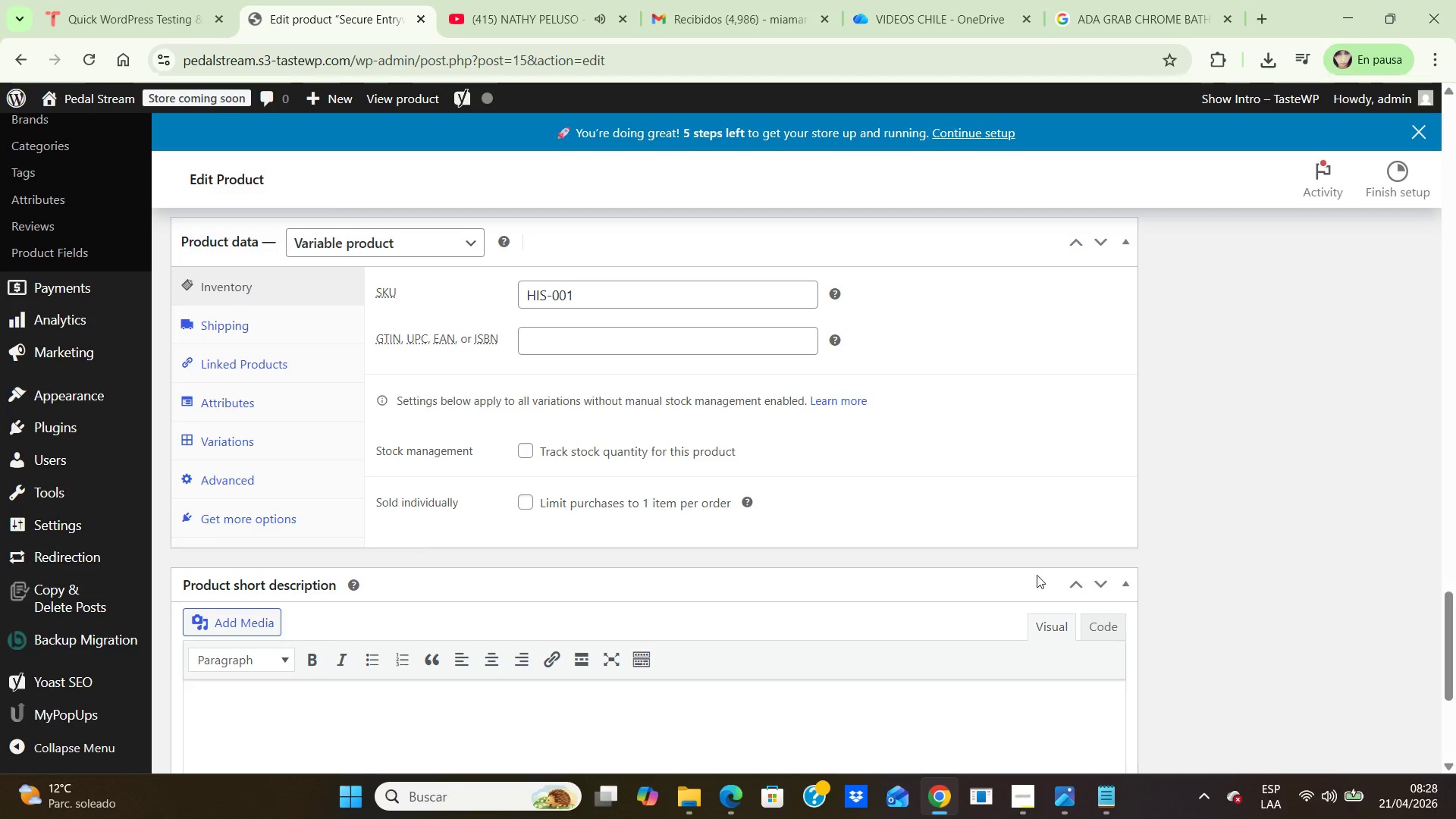 
left_click([479, 496])
 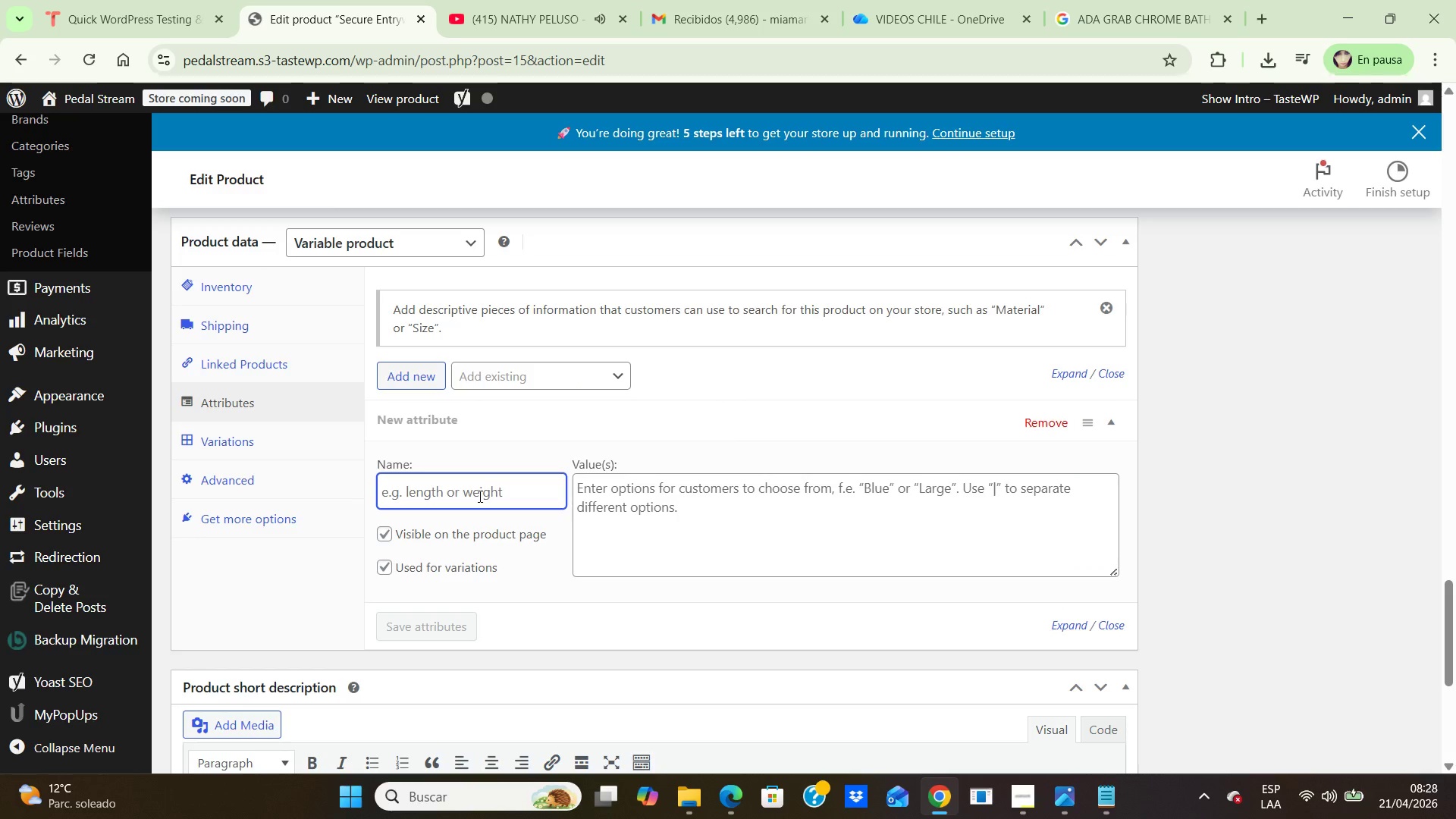 
type(Lenght)
 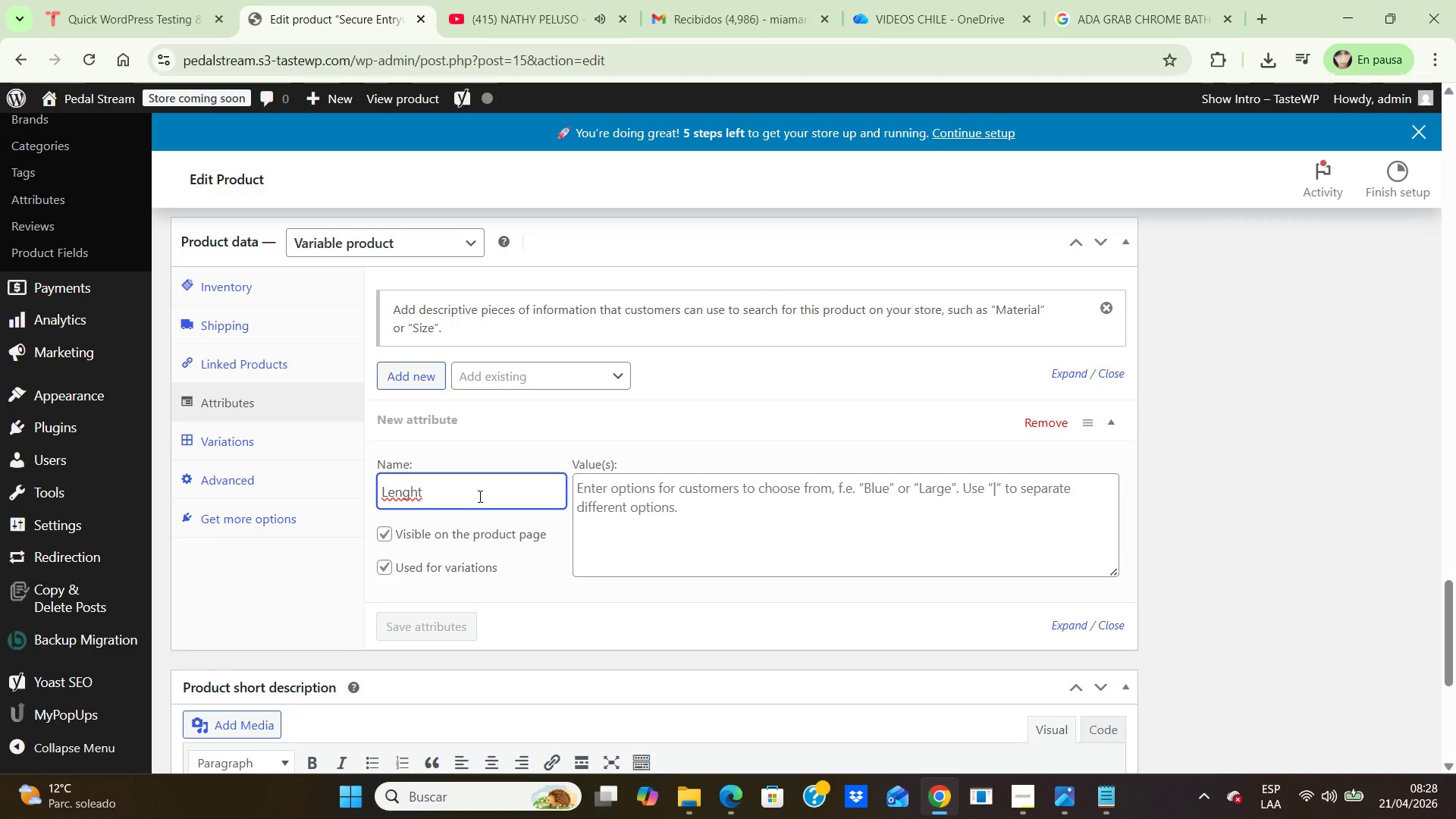 
wait(7.61)
 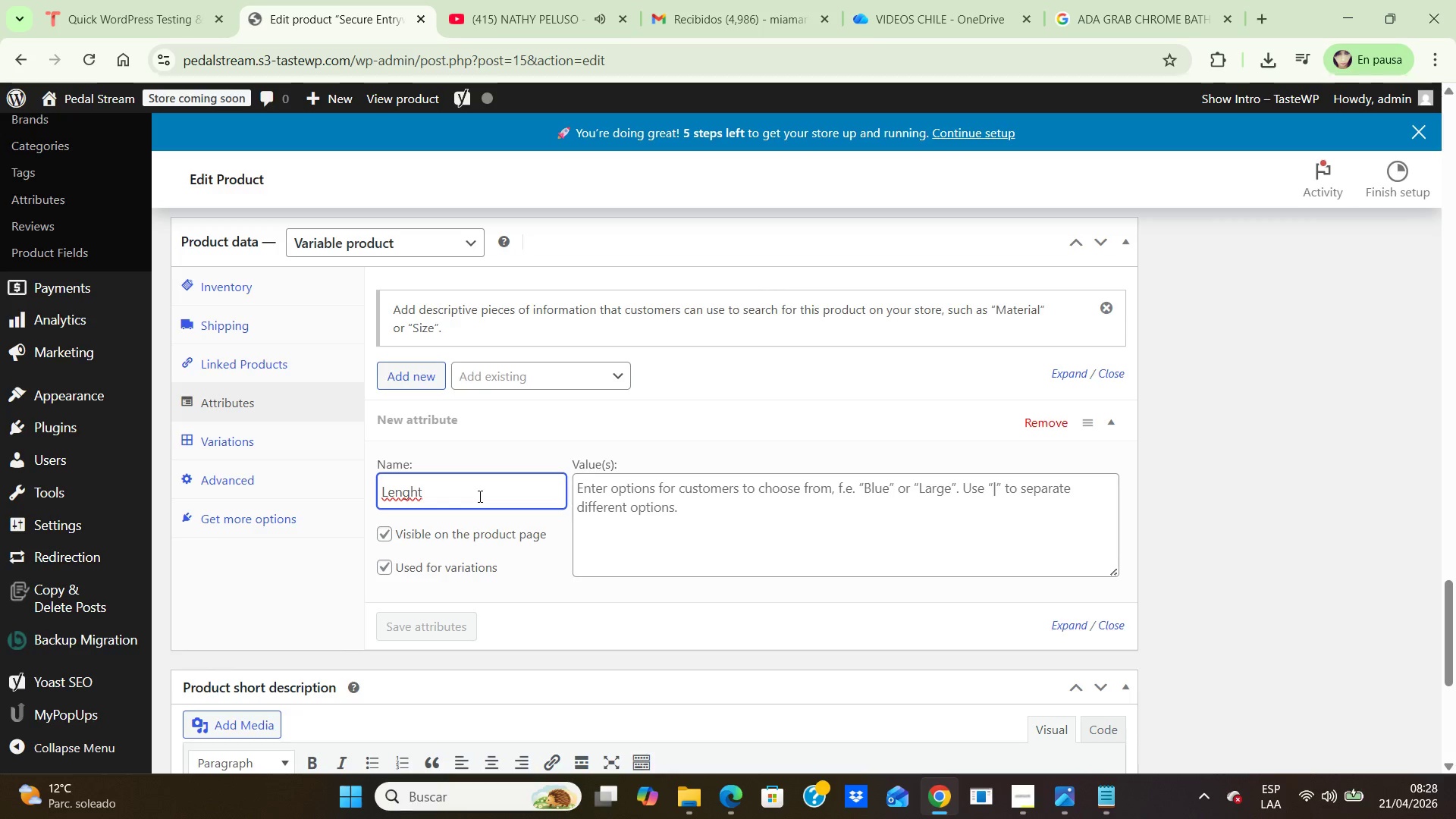 
left_click([502, 485])
 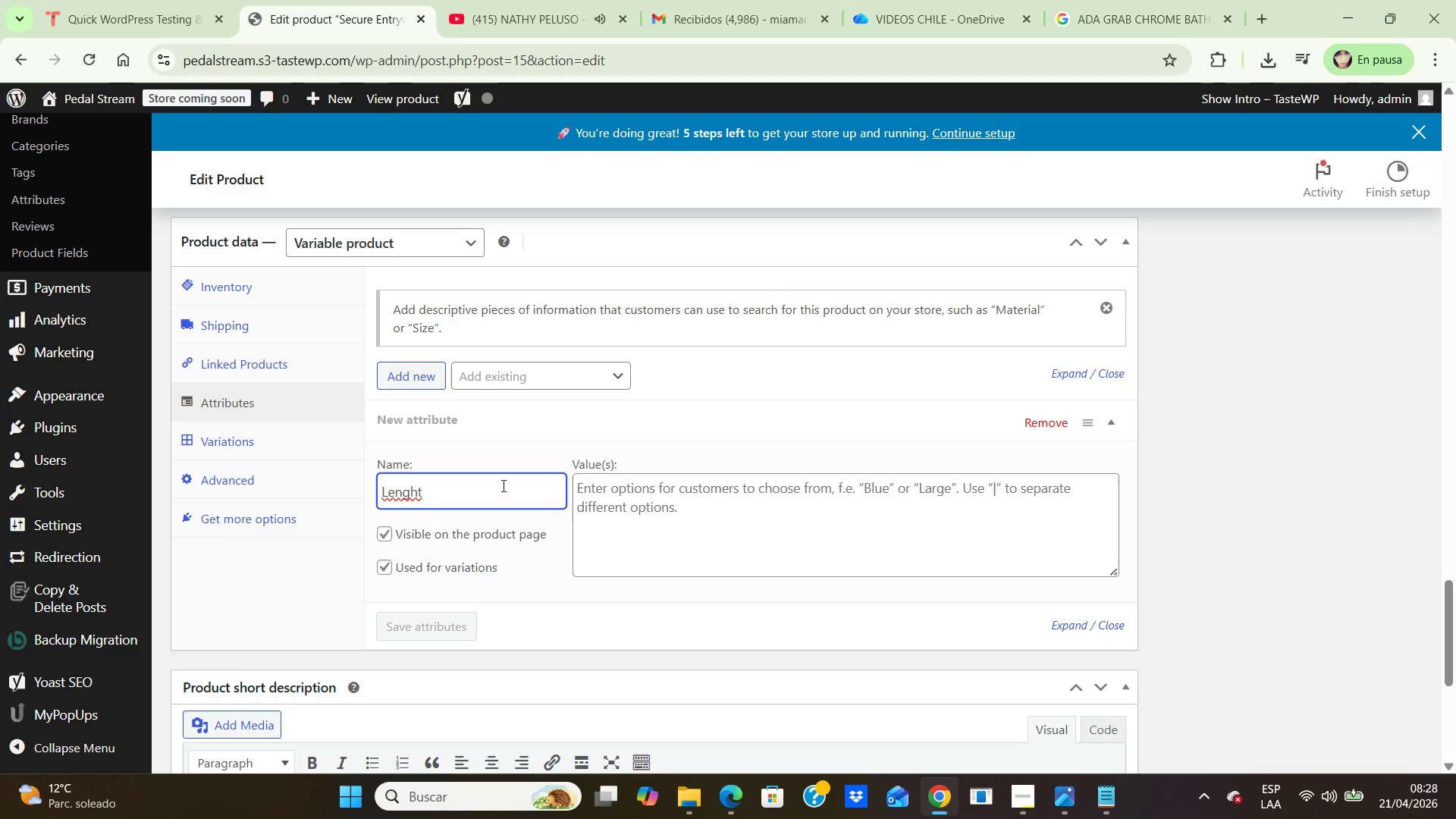 
left_click([635, 481])
 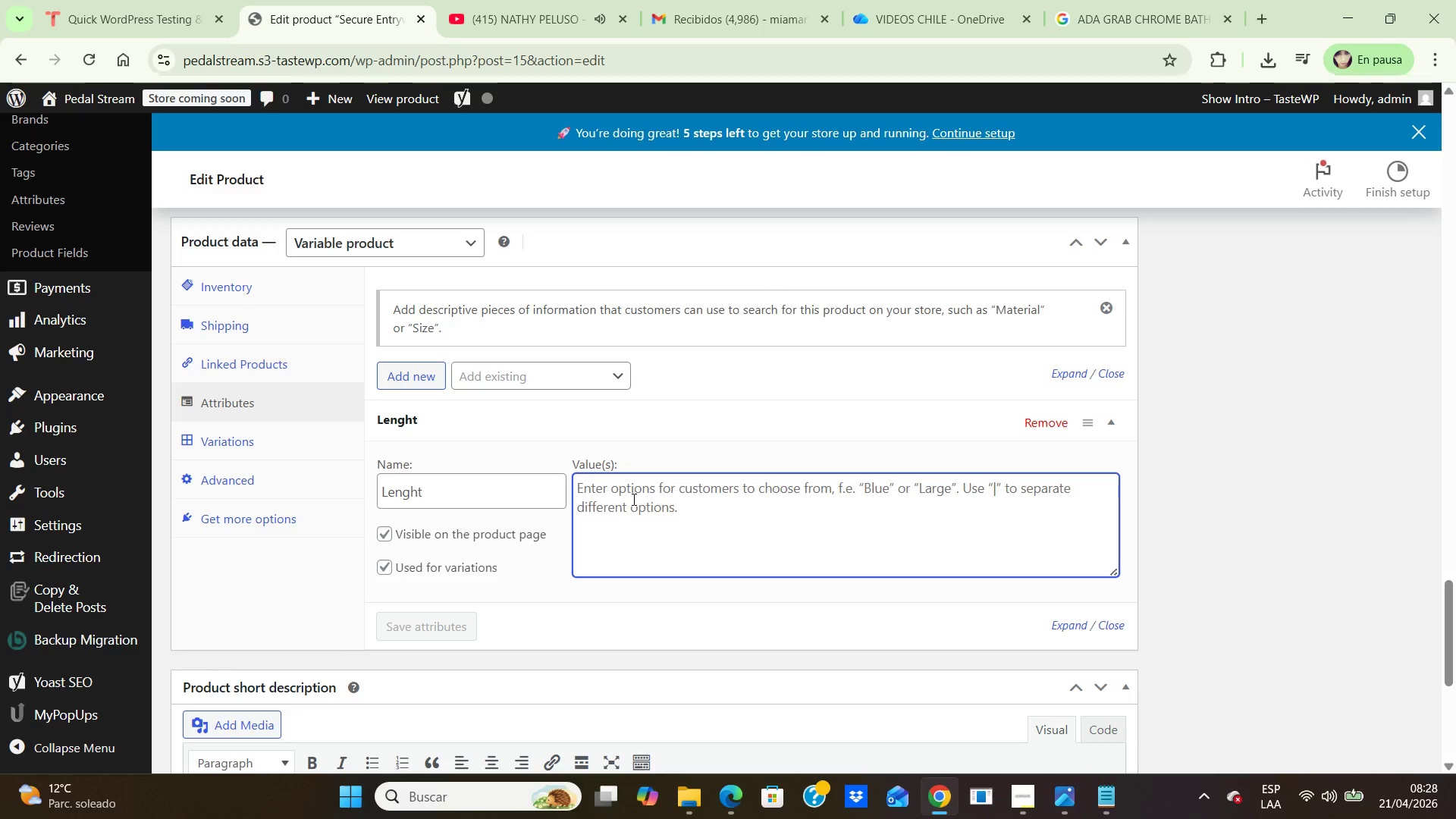 
type(12 inch \ 24 inch \ 36 inch)
 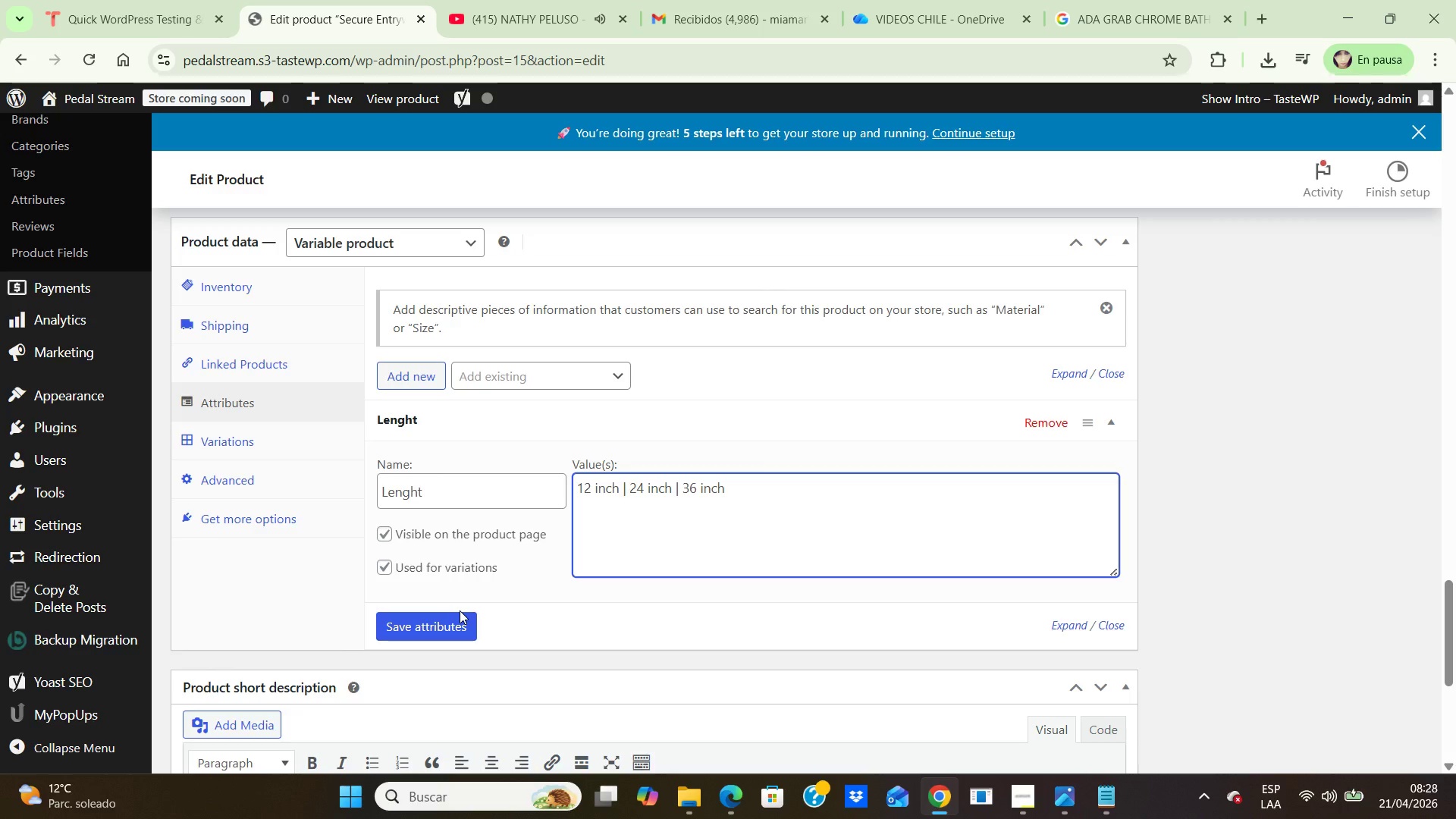 
wait(11.05)
 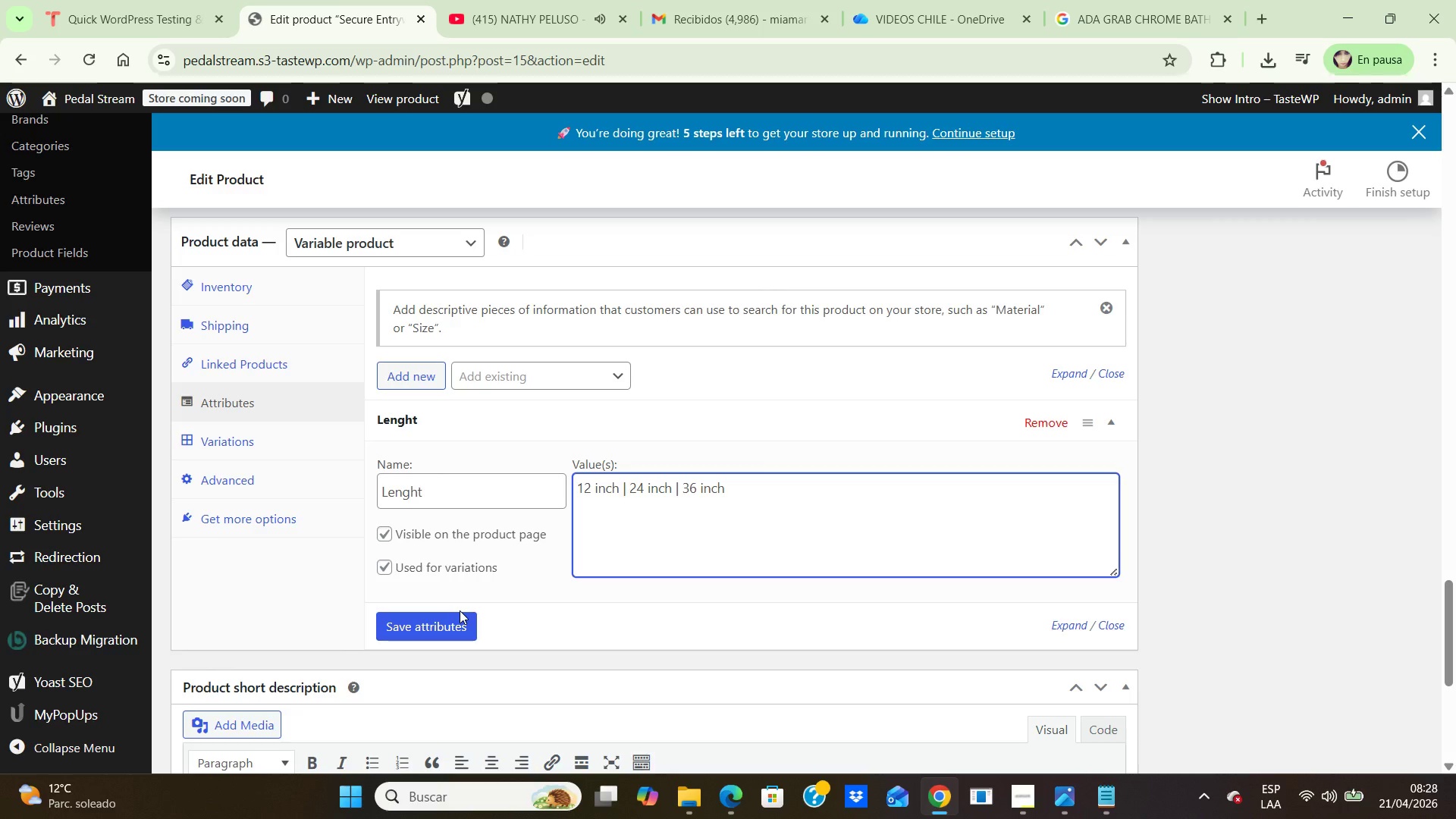 
left_click([453, 621])
 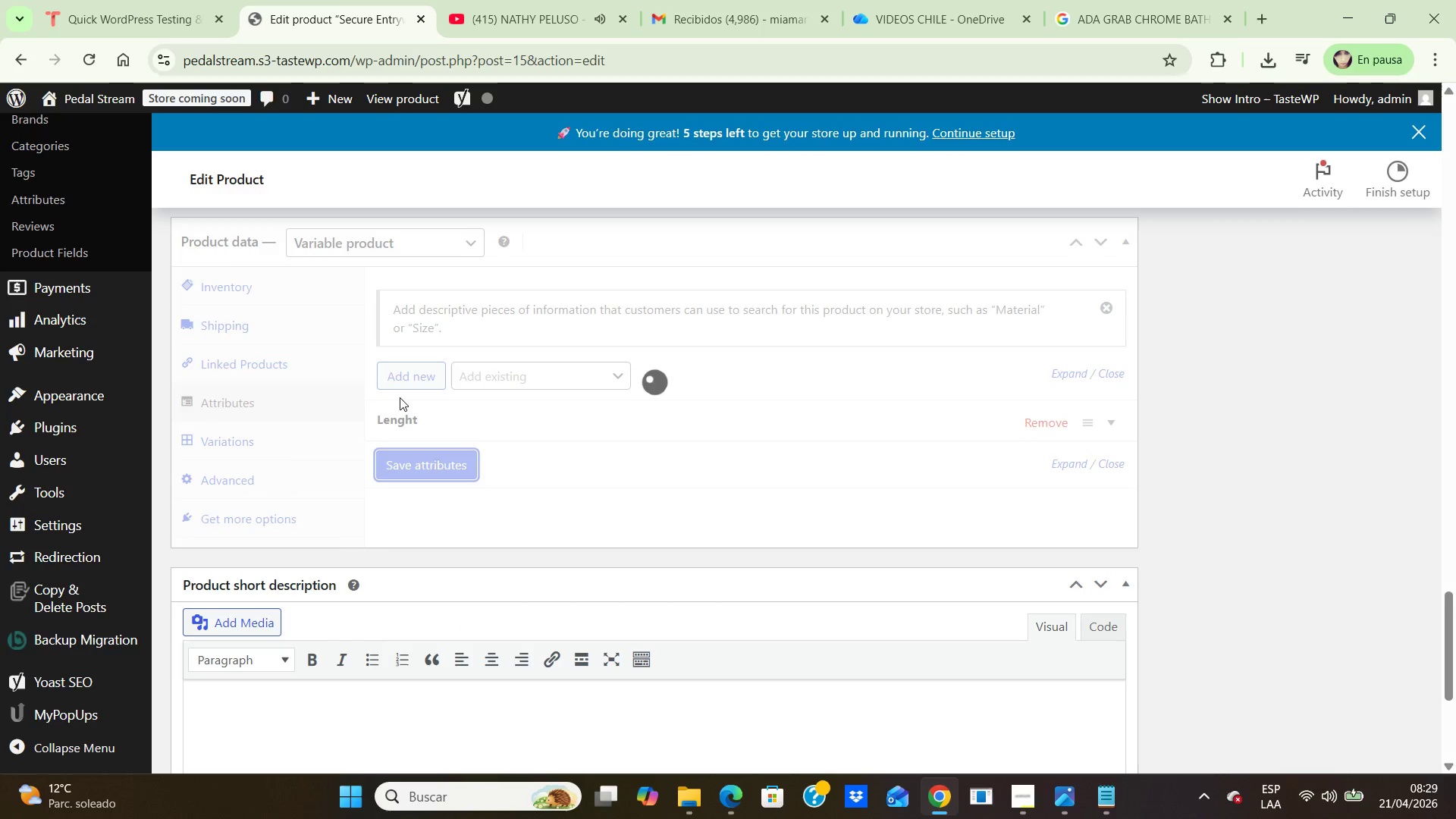 
left_click([406, 379])
 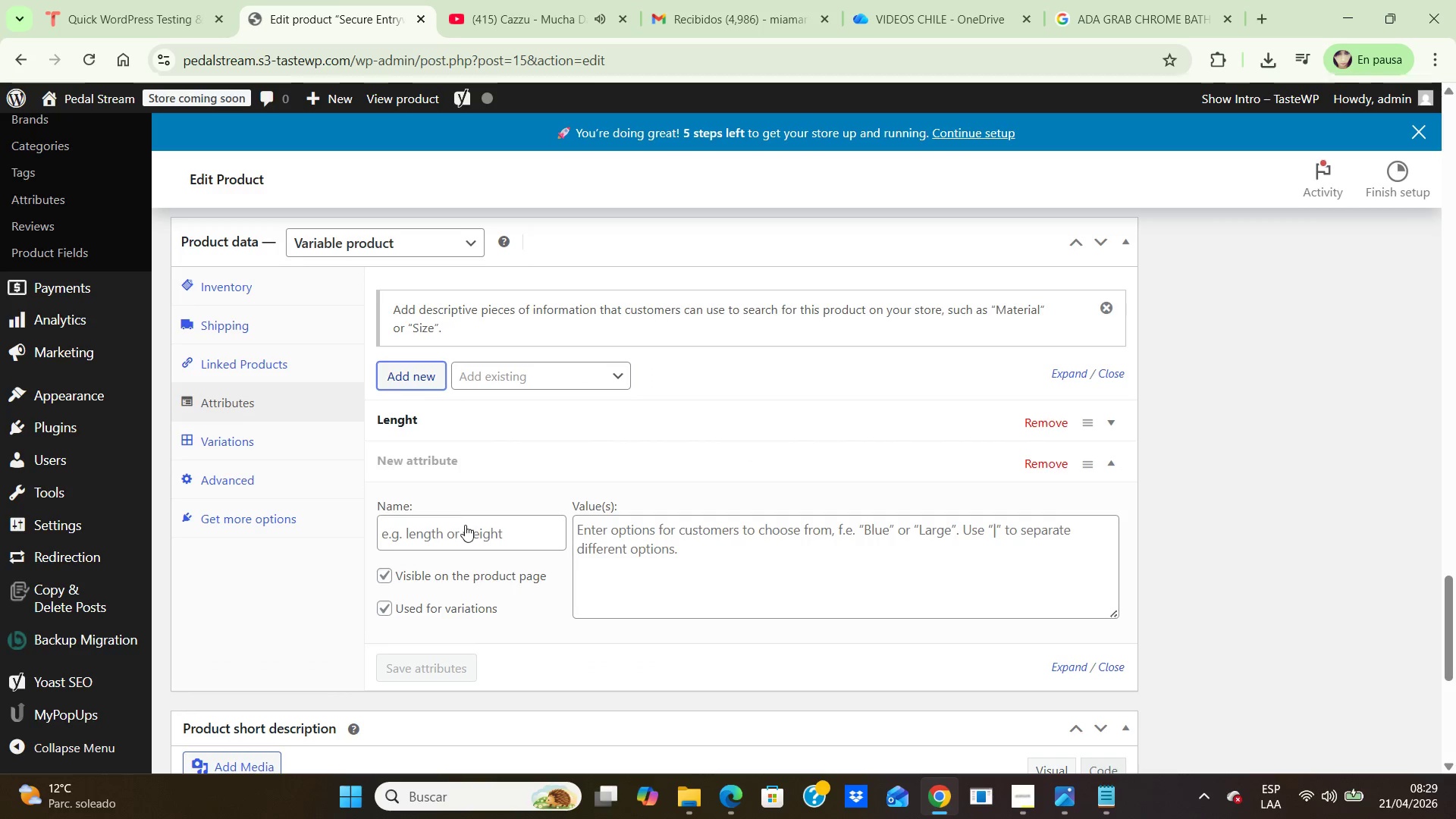 
left_click([464, 526])
 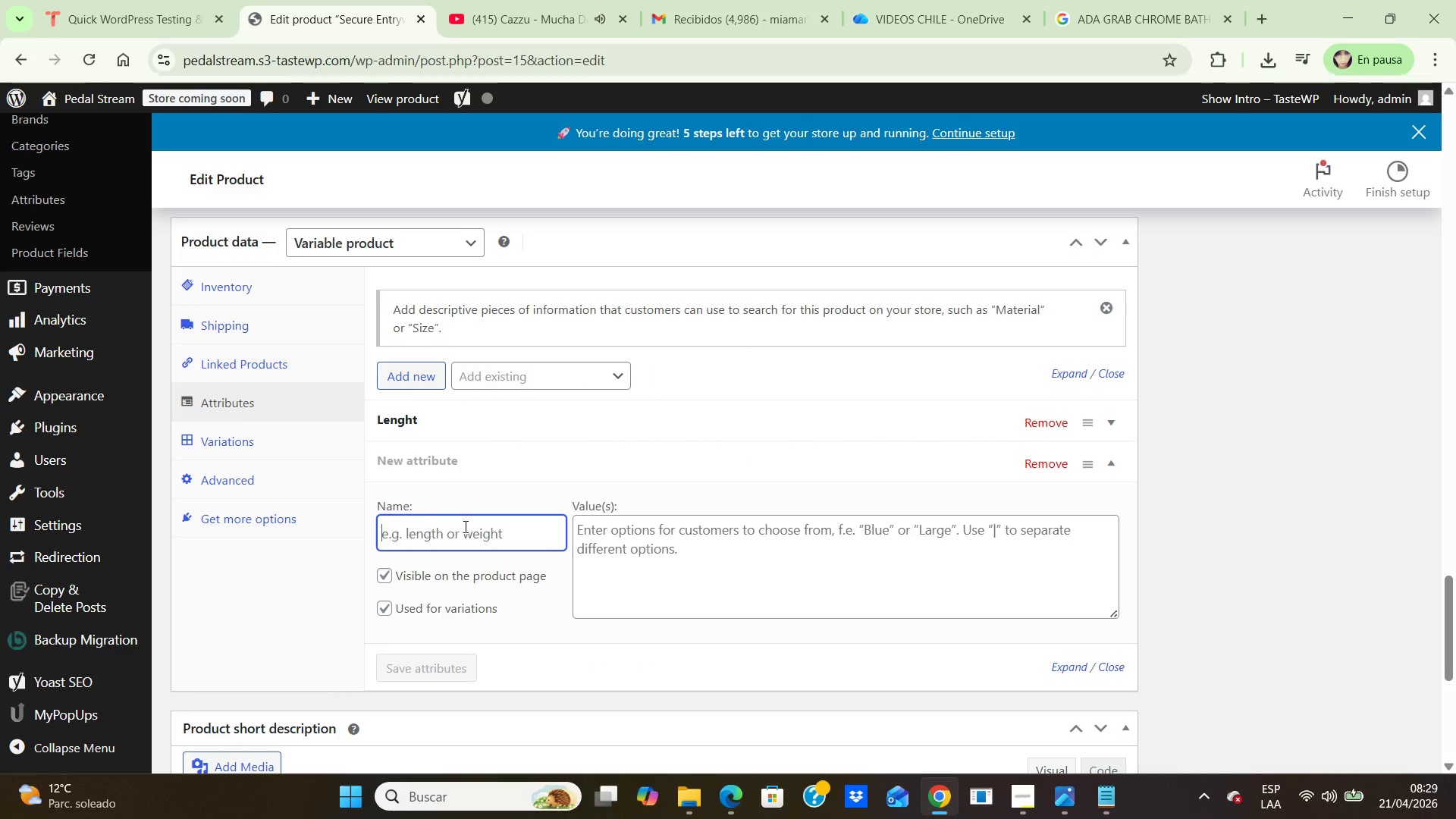 
wait(8.53)
 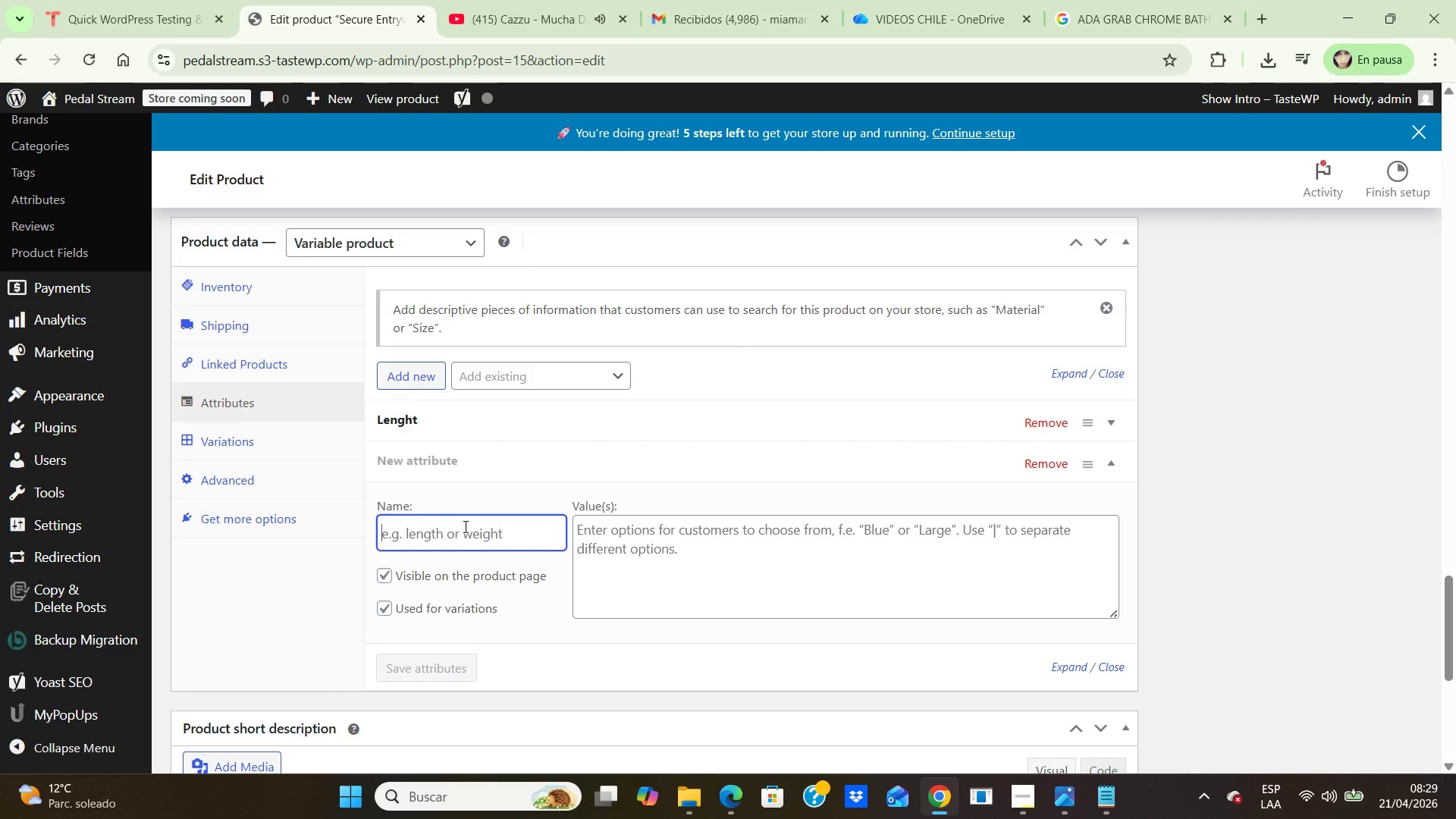 
type(Finish )
 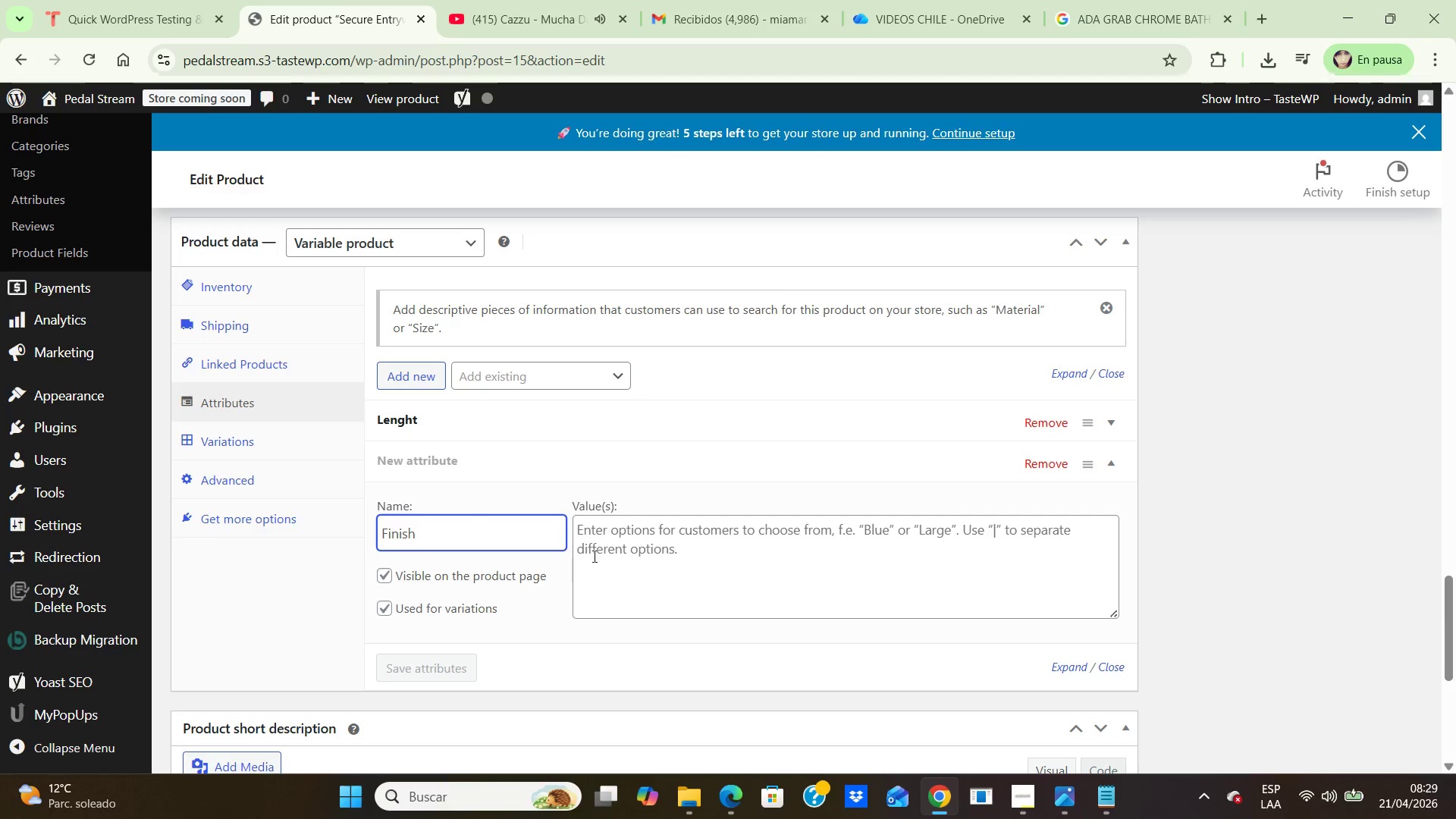 
left_click([610, 540])
 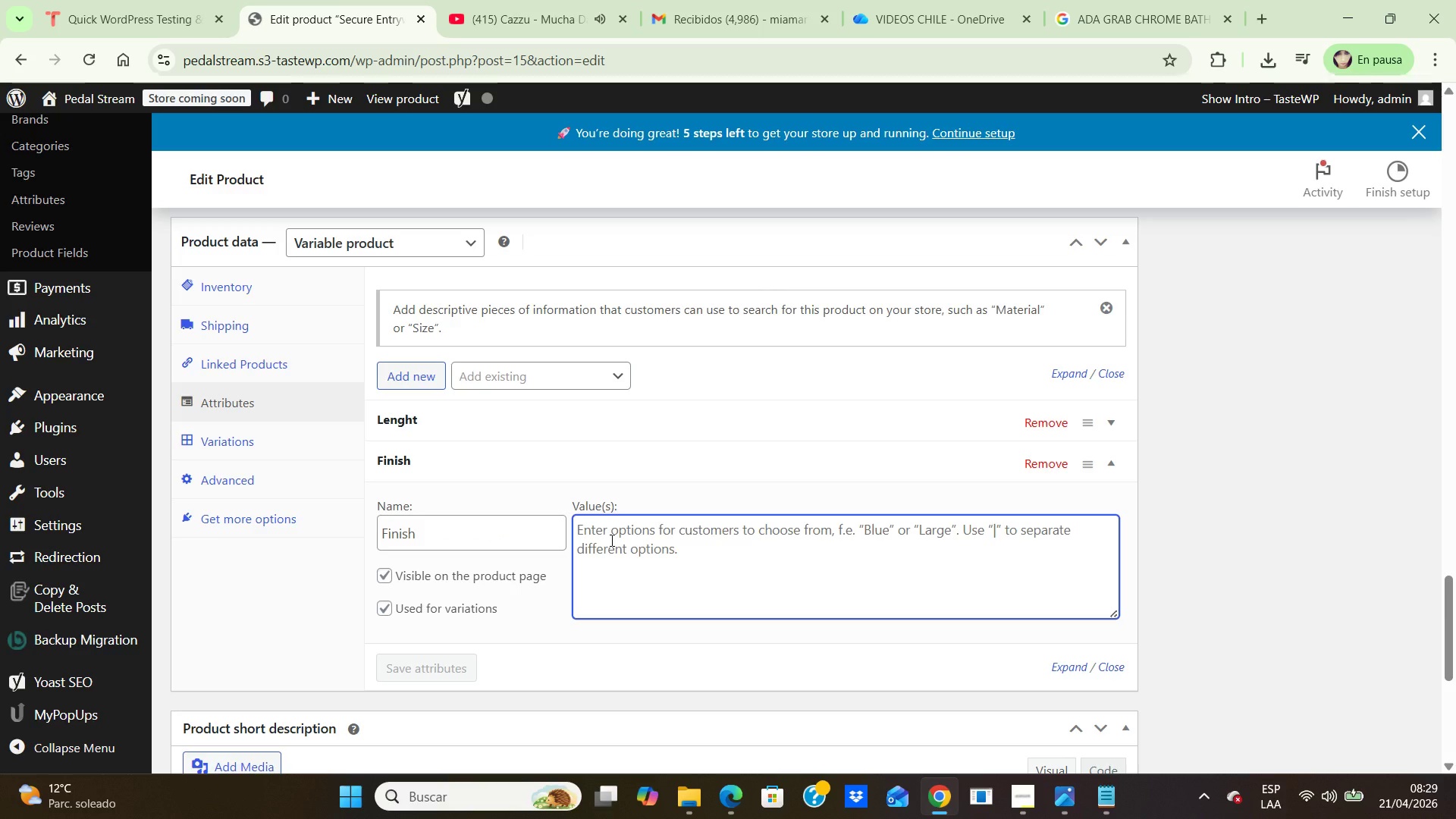 
type(Chrome 1 )
key(Backspace)
key(Backspace)
type(\ Brushed Nickel)
 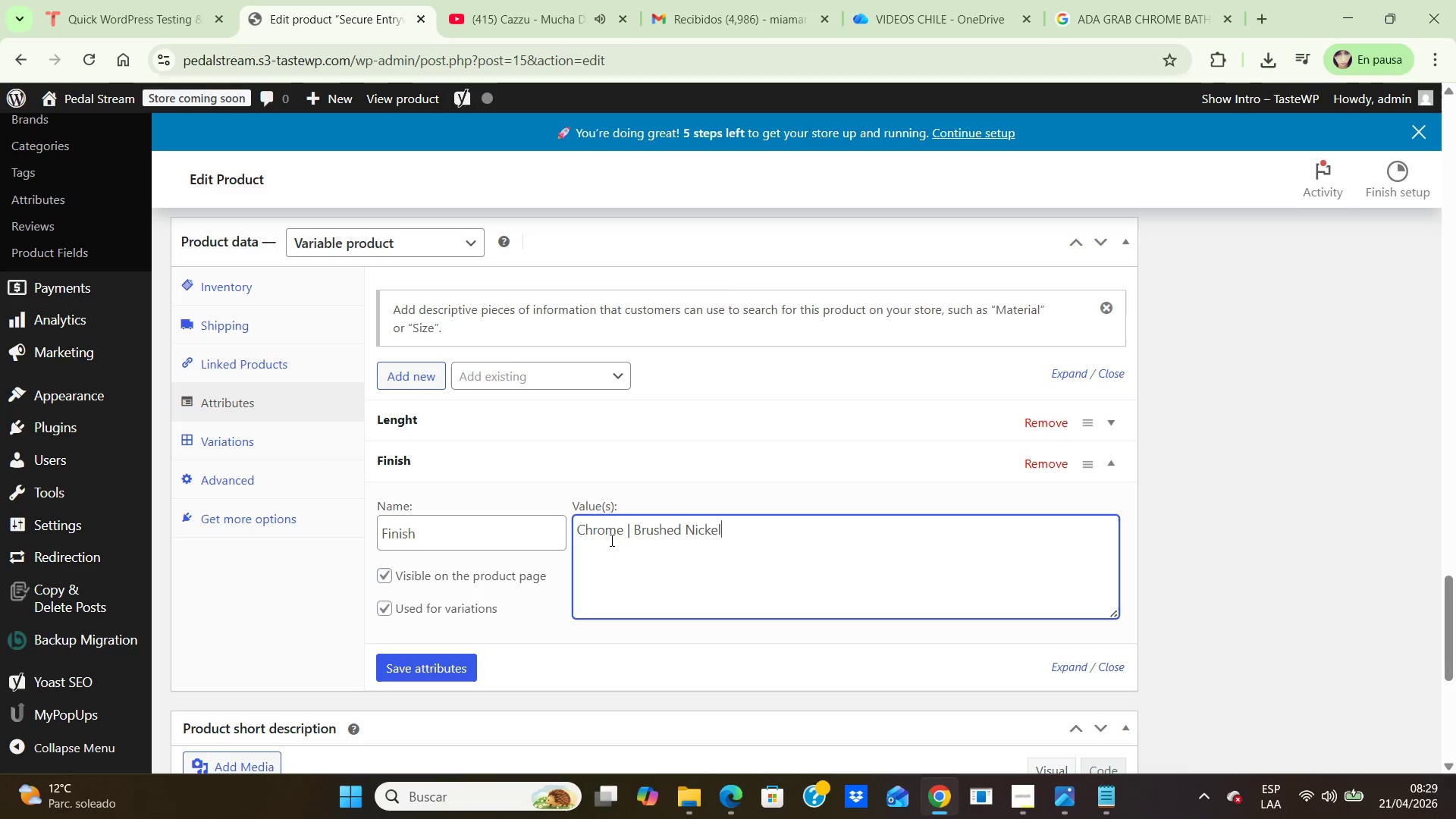 
wait(6.14)
 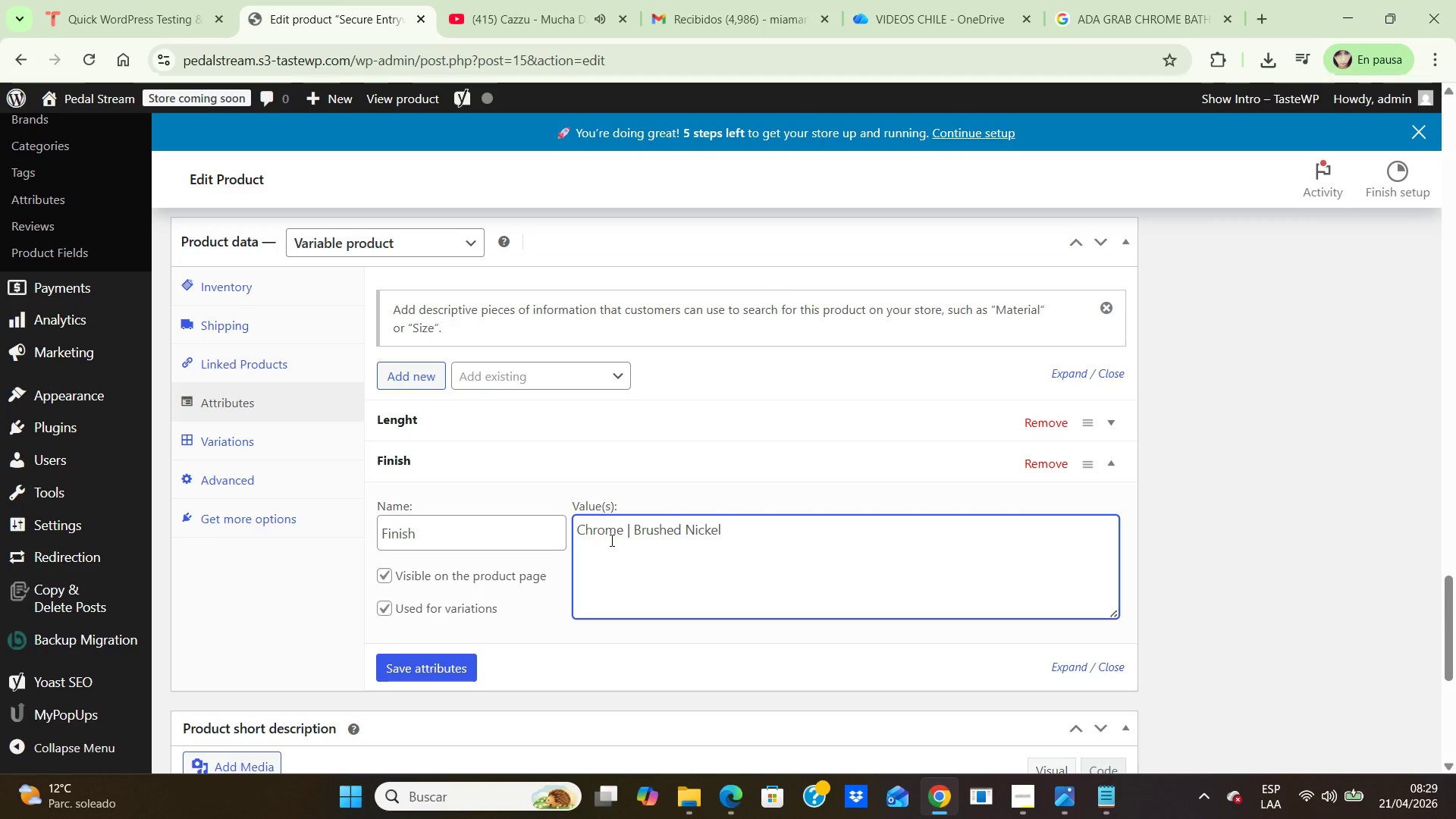 
left_click([446, 661])
 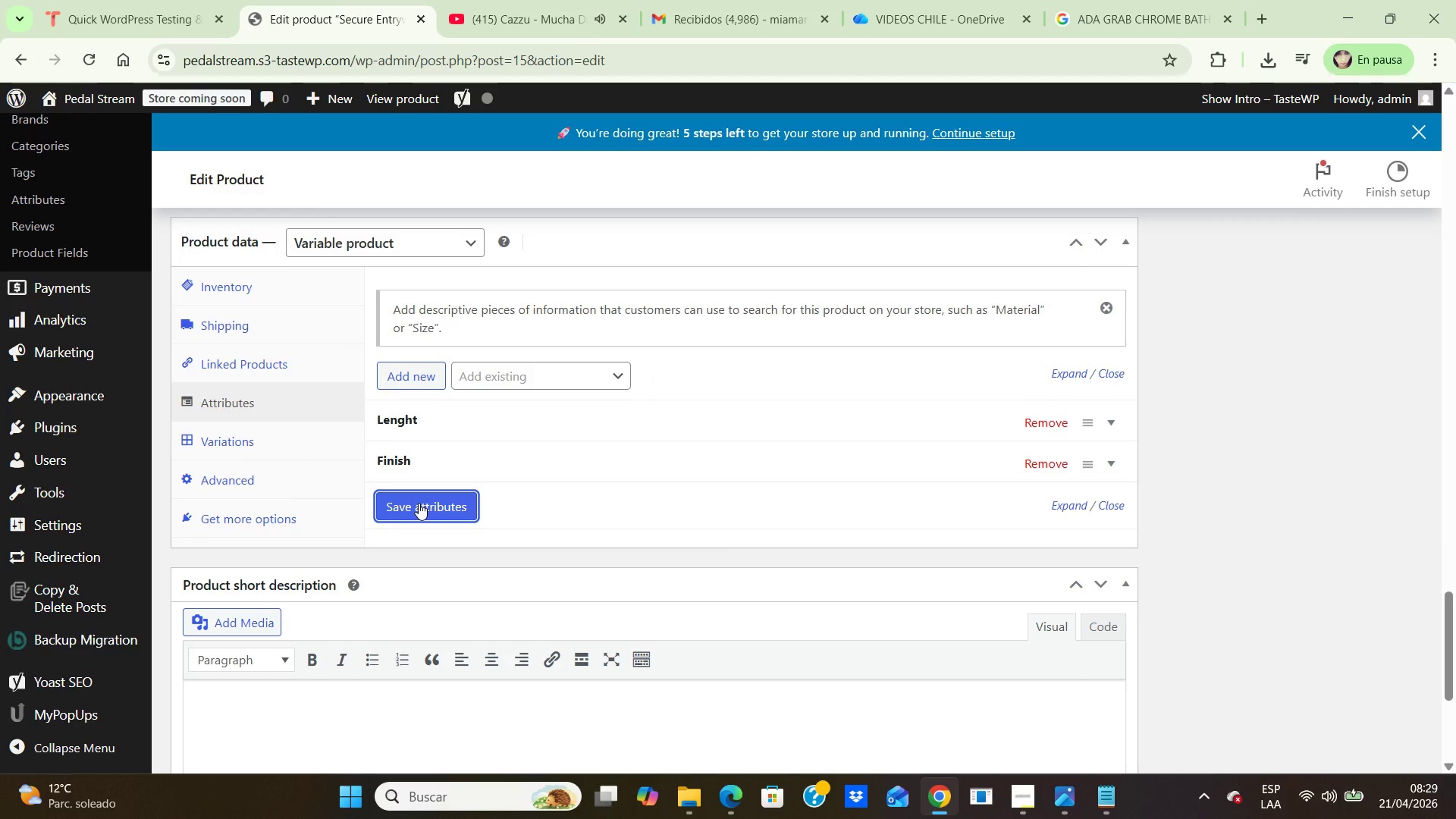 
wait(8.94)
 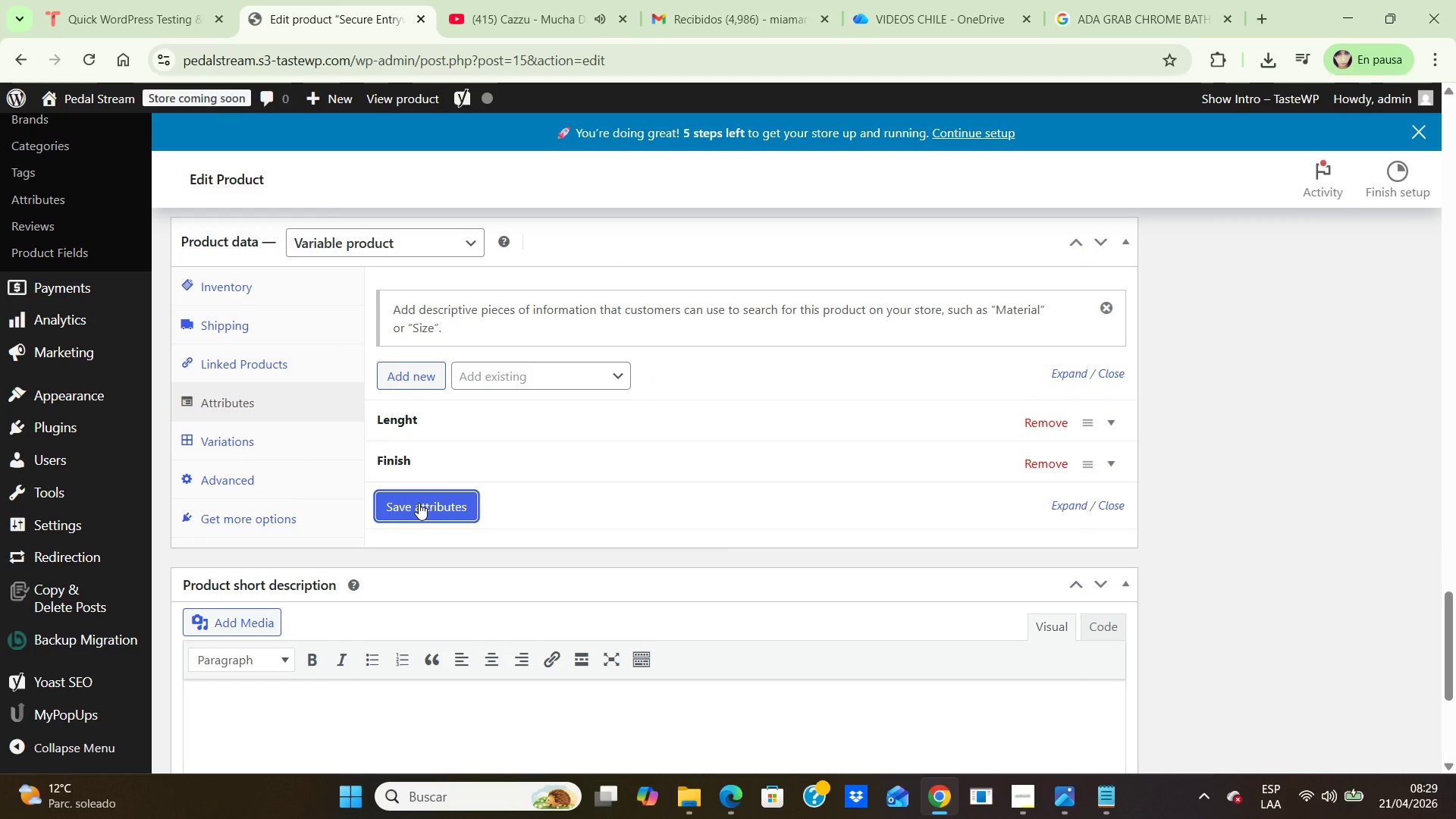 
left_click([419, 503])
 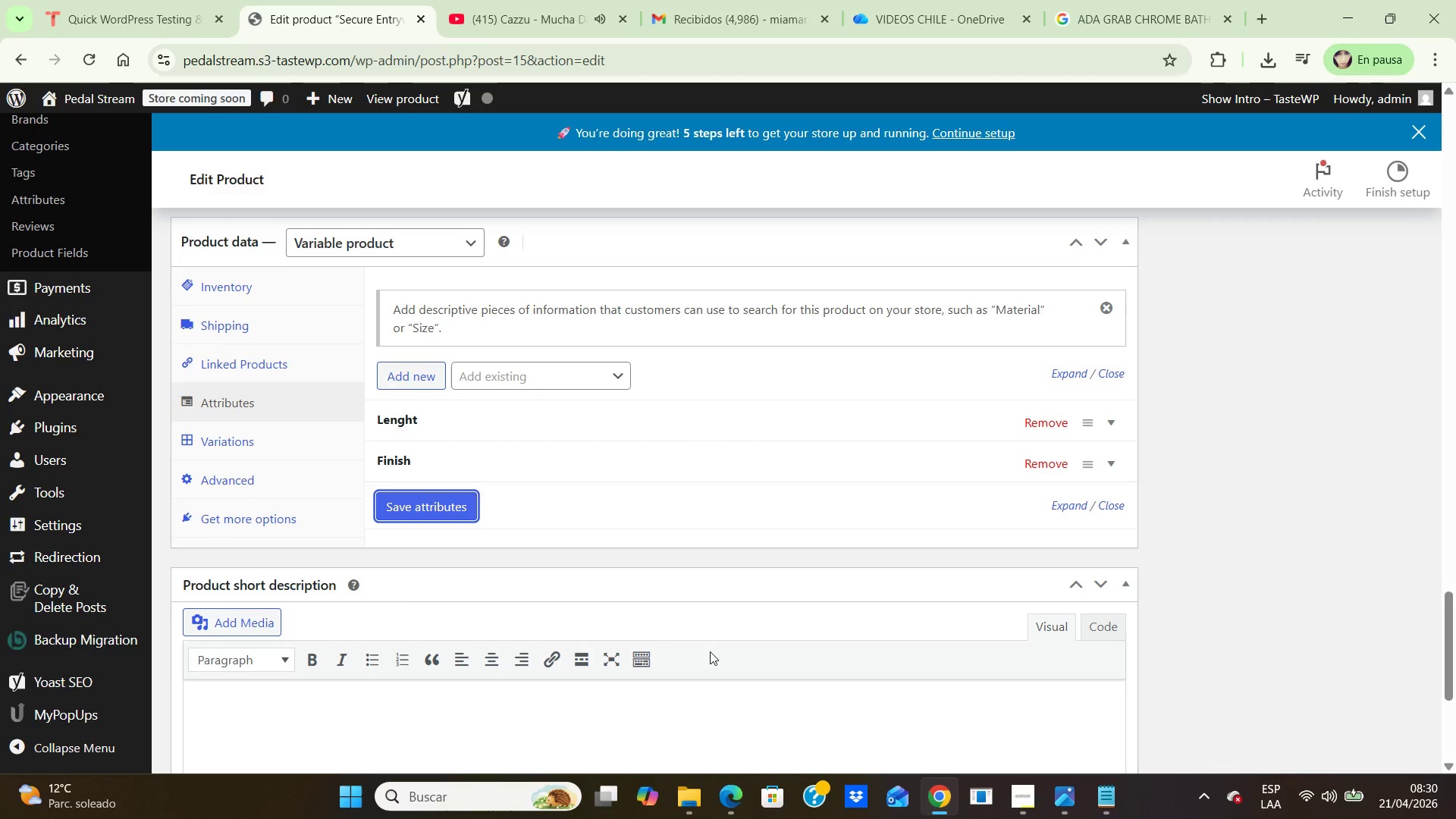 
wait(8.97)
 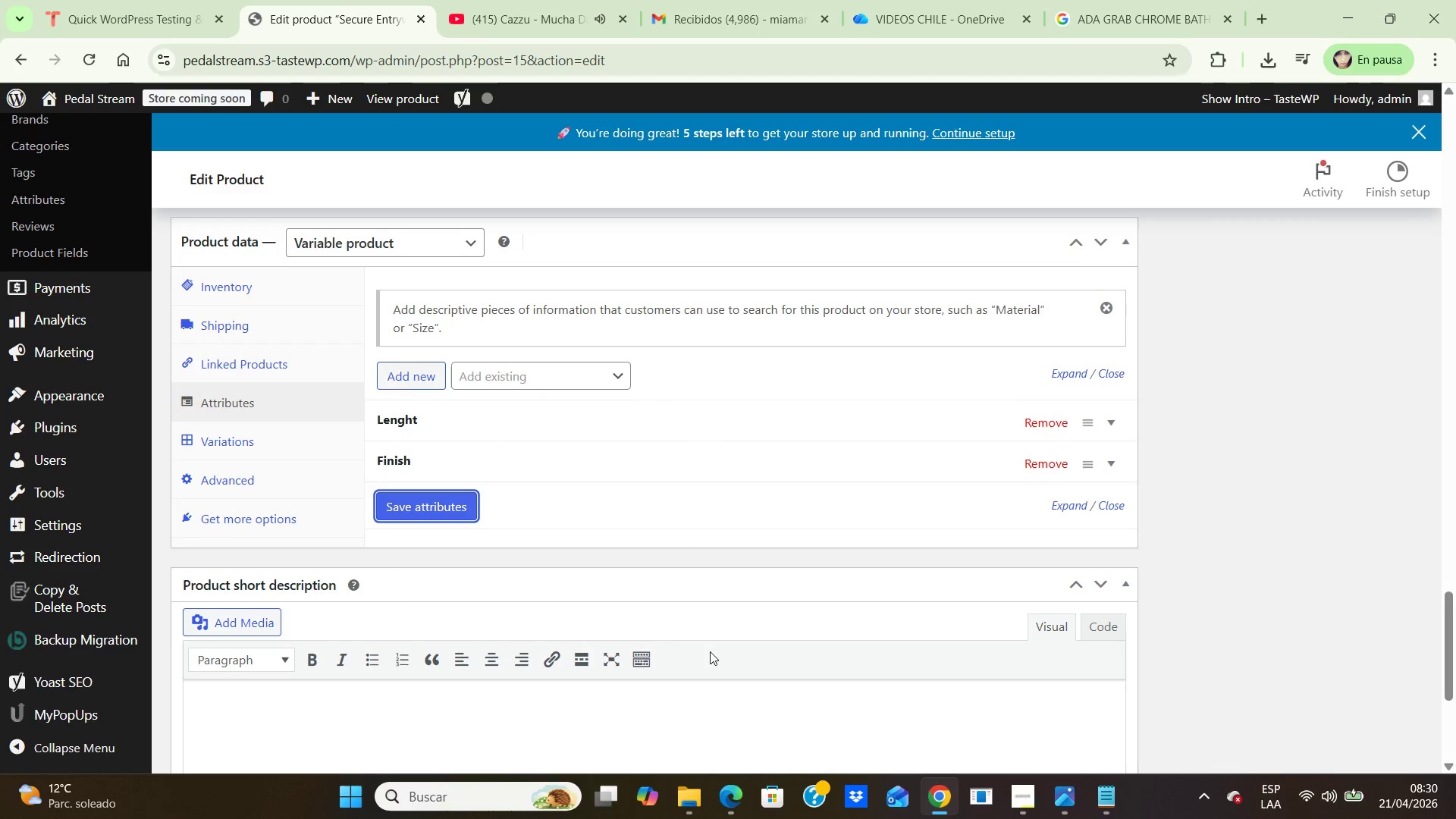 
left_click([240, 441])
 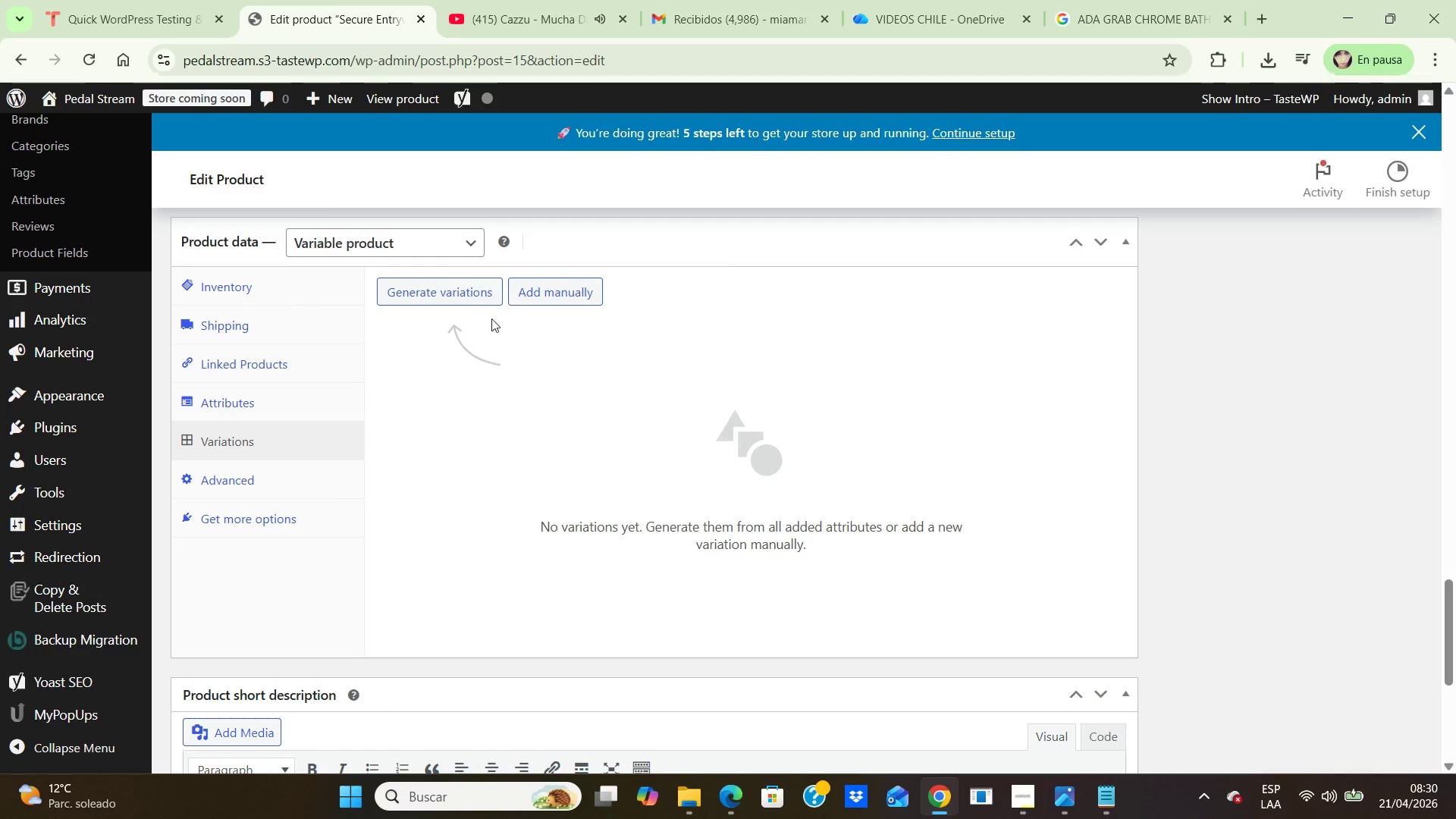 
wait(6.26)
 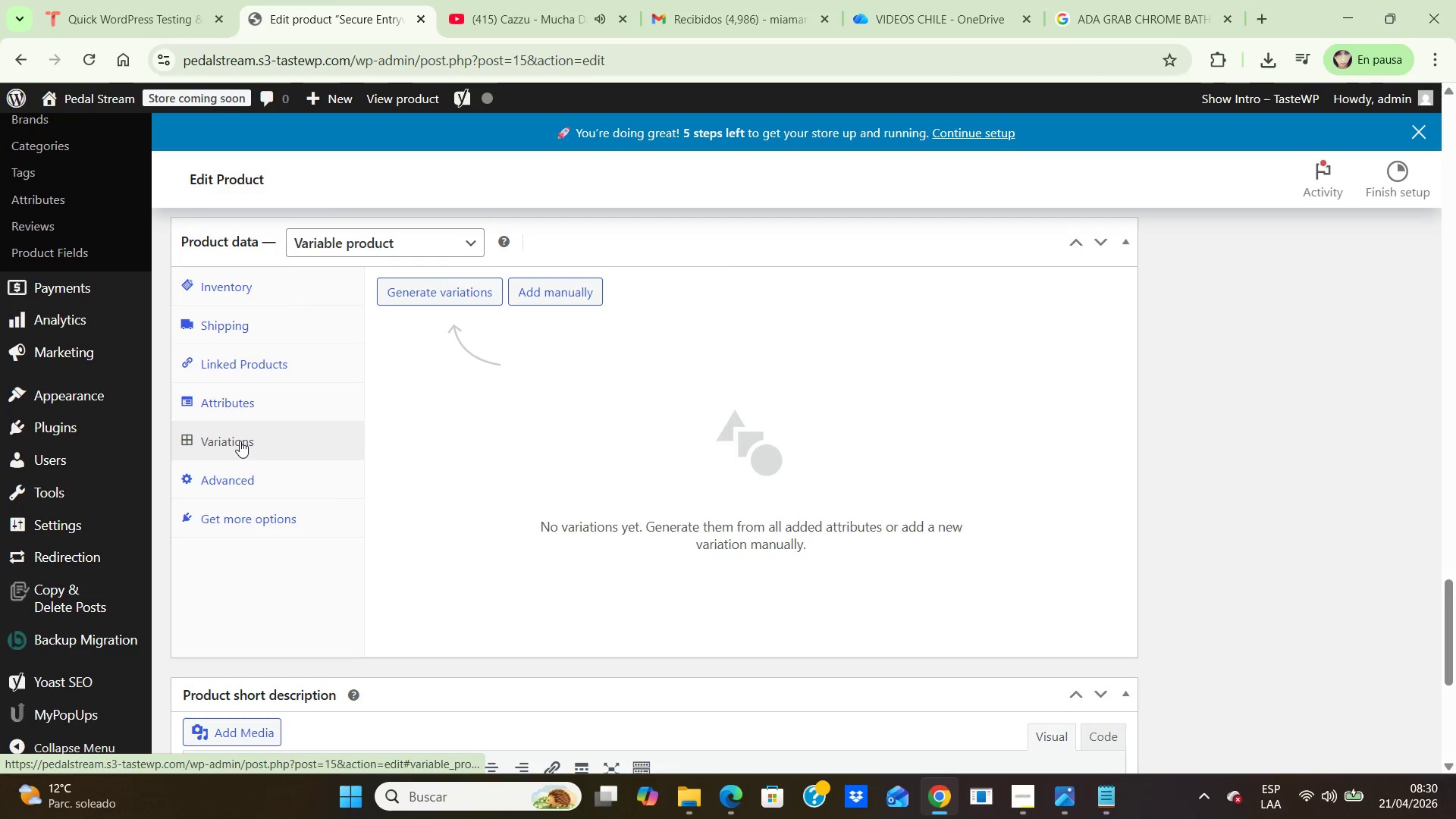 
left_click([467, 298])
 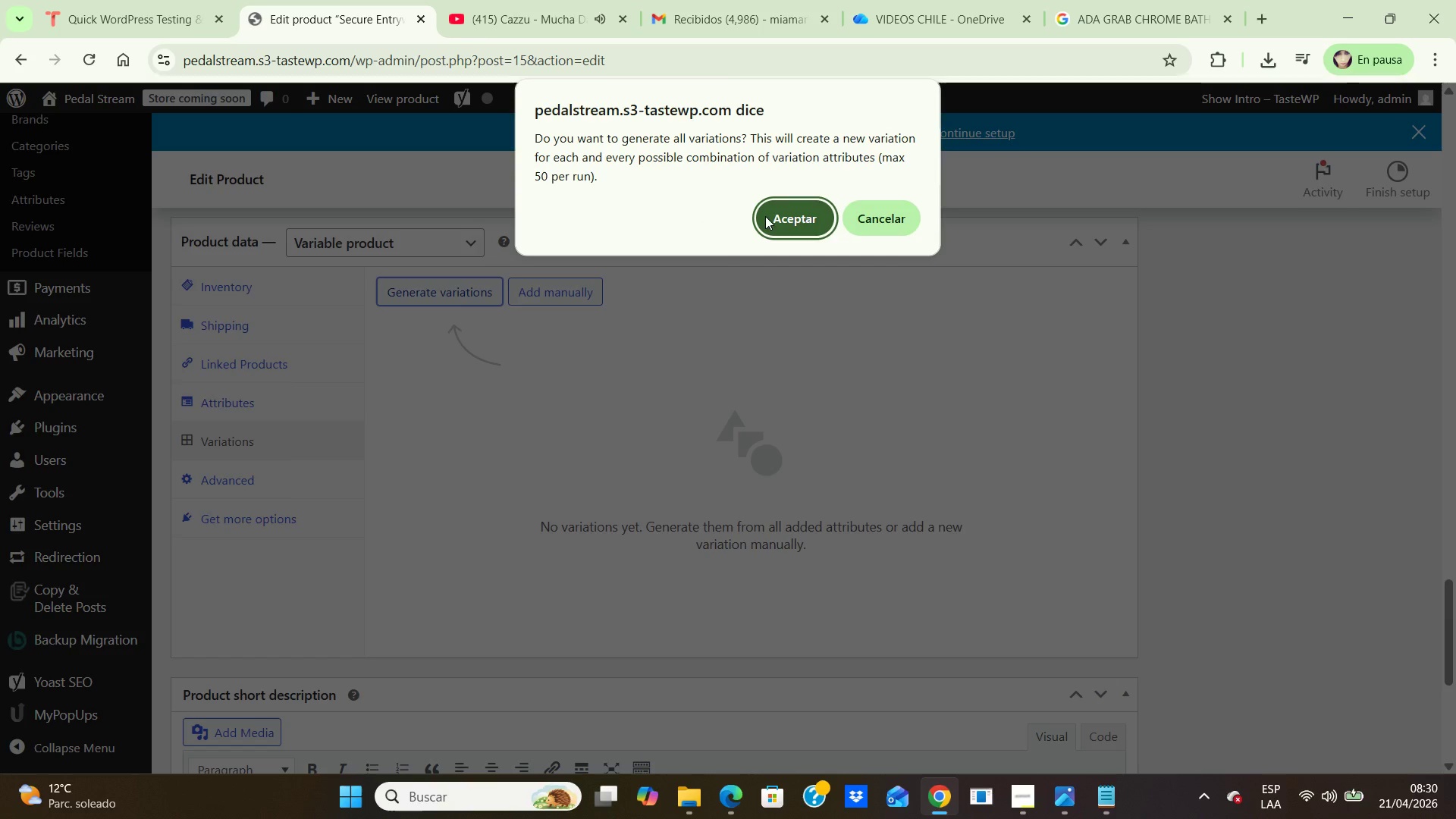 
left_click([780, 218])
 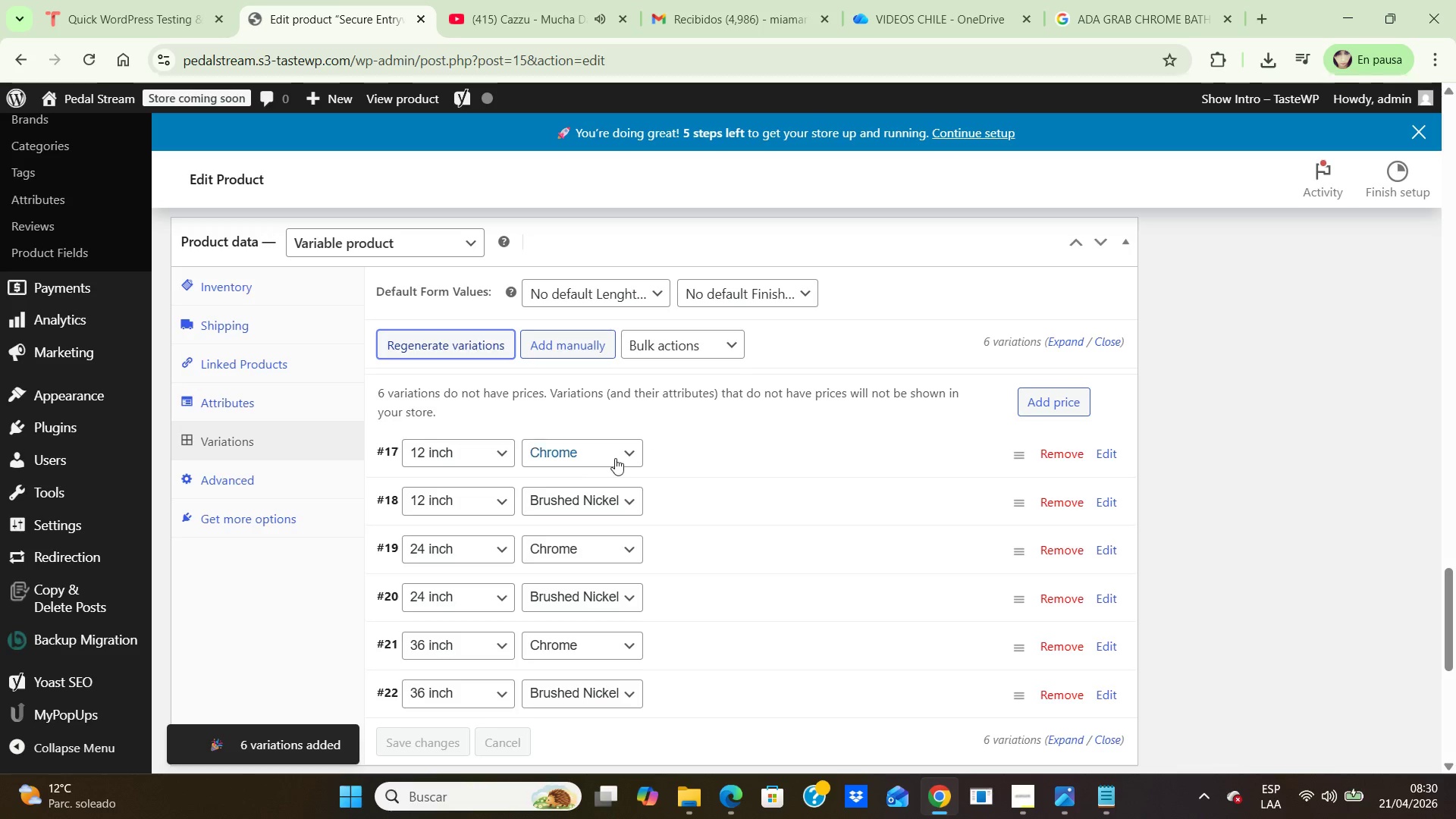 
wait(14.05)
 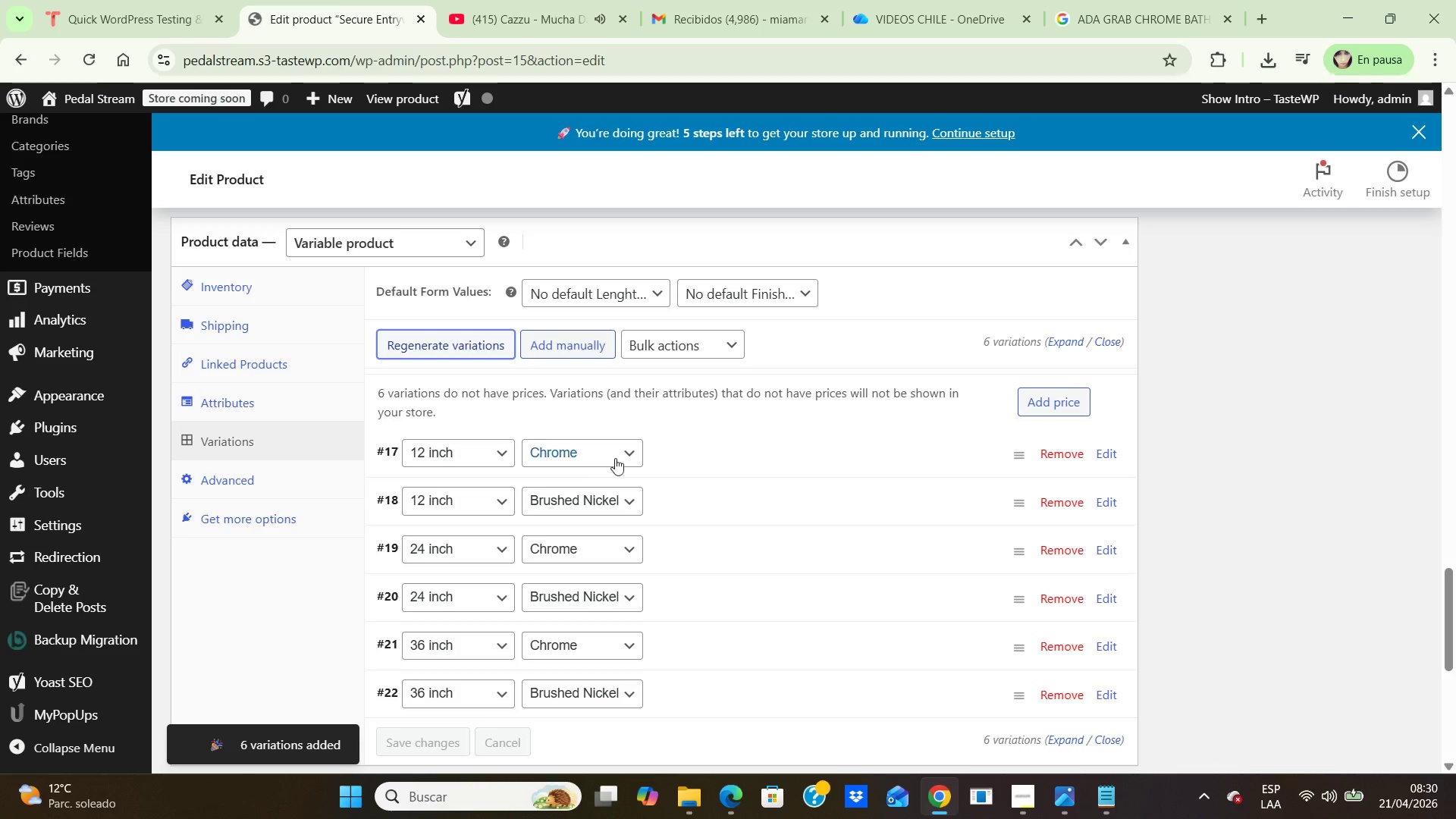 
left_click([500, 456])
 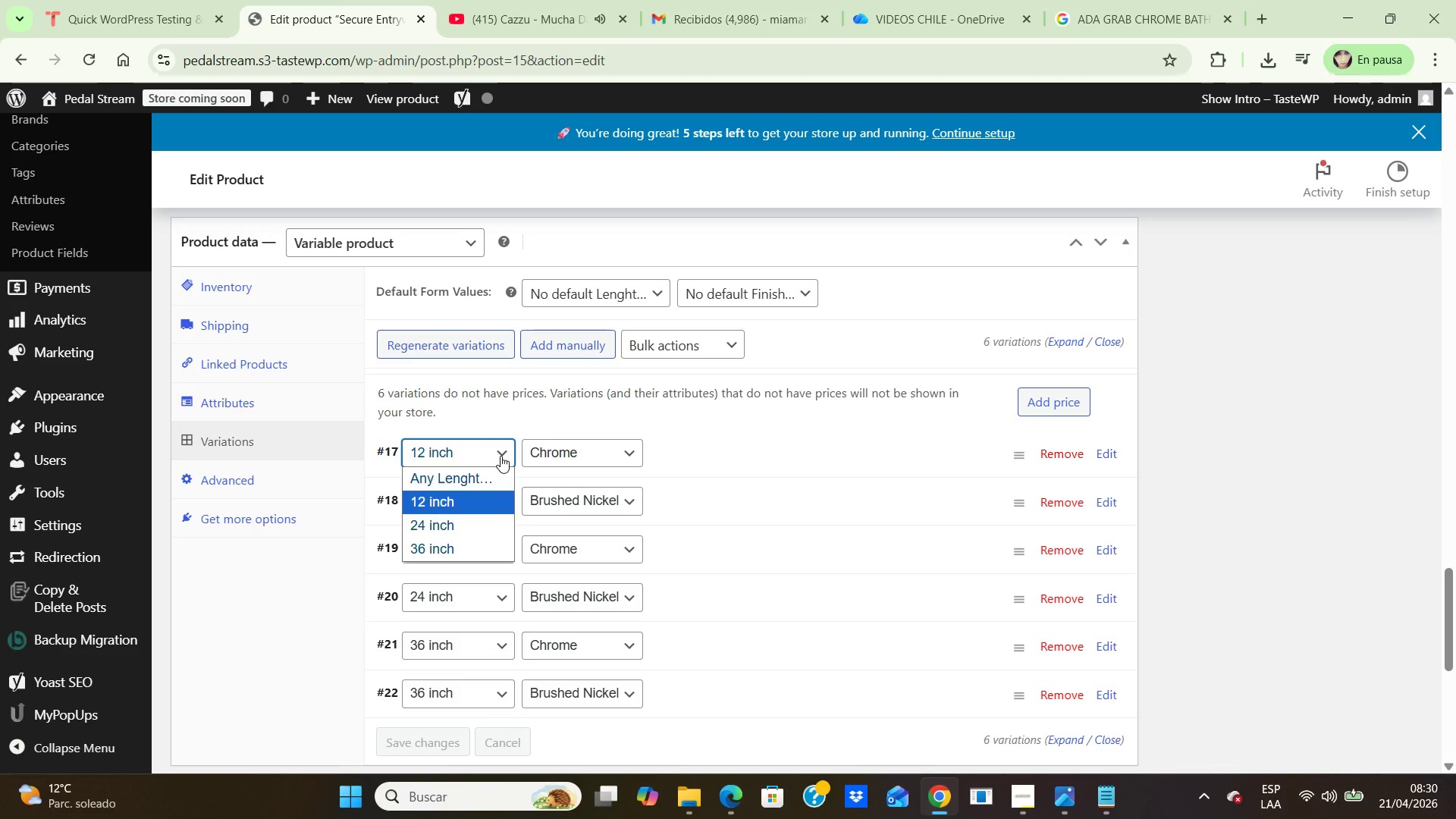 
left_click([500, 456])
 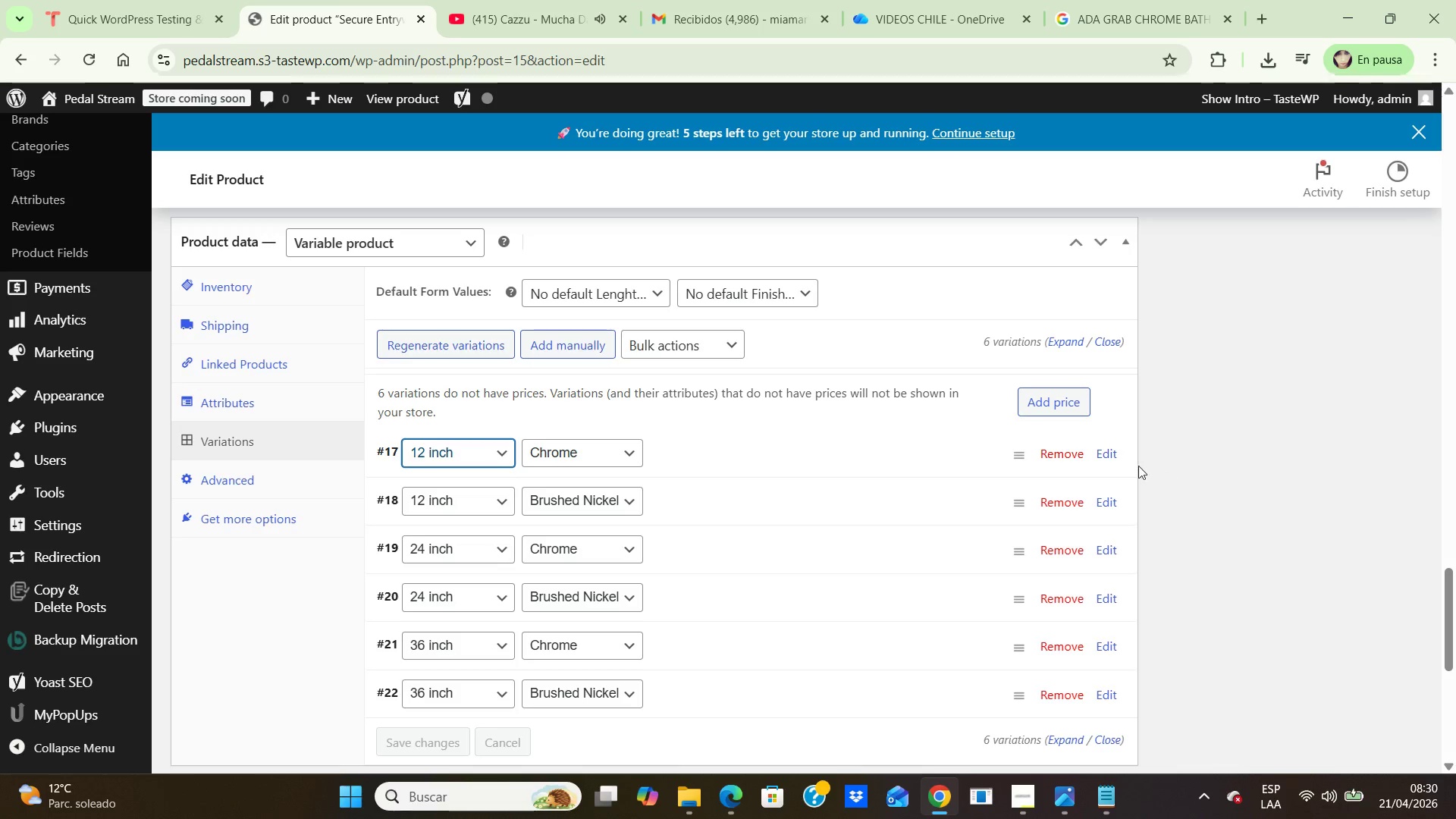 
left_click([1108, 456])
 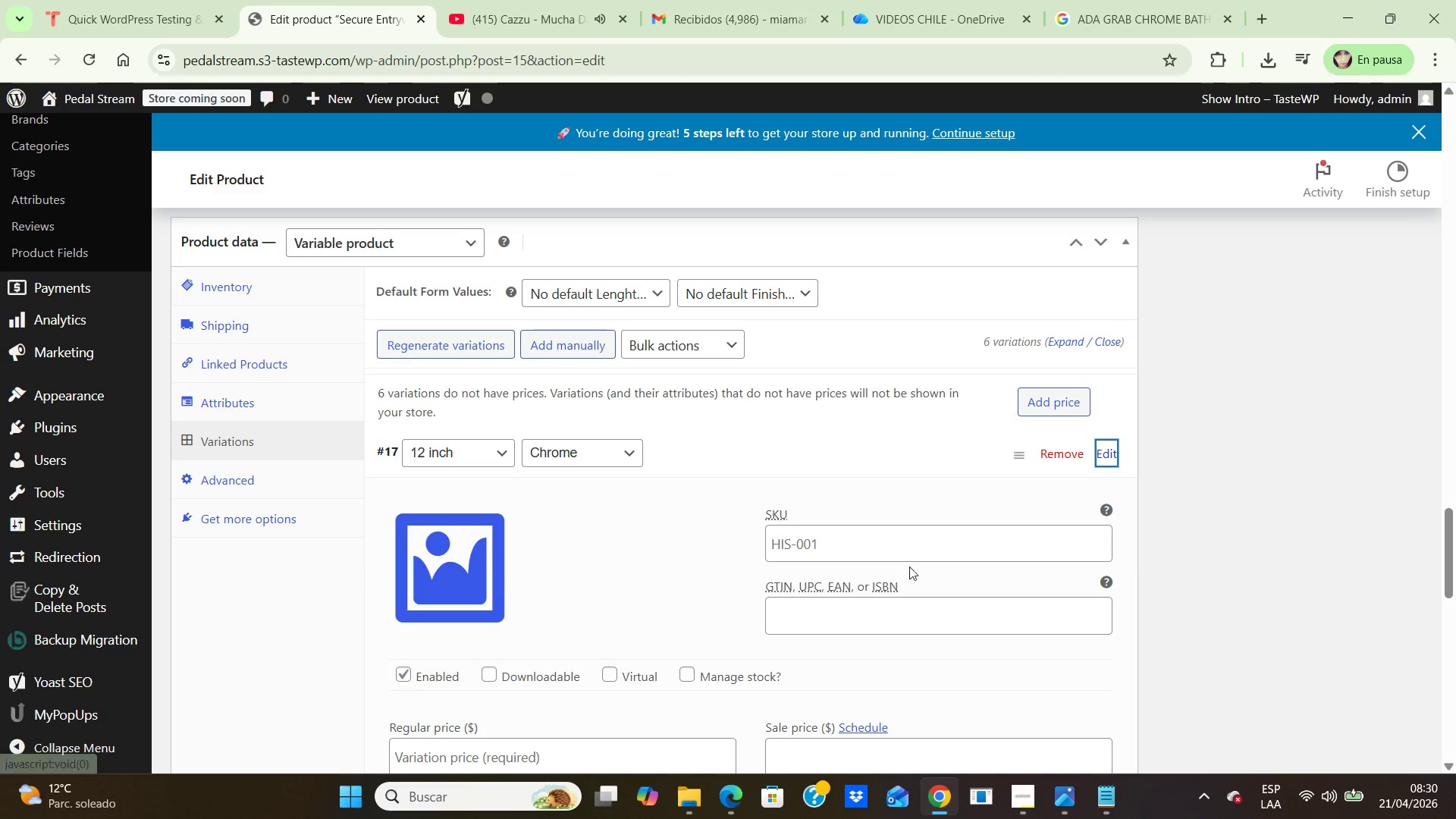 
scroll: coordinate [899, 561], scroll_direction: down, amount: 2.0
 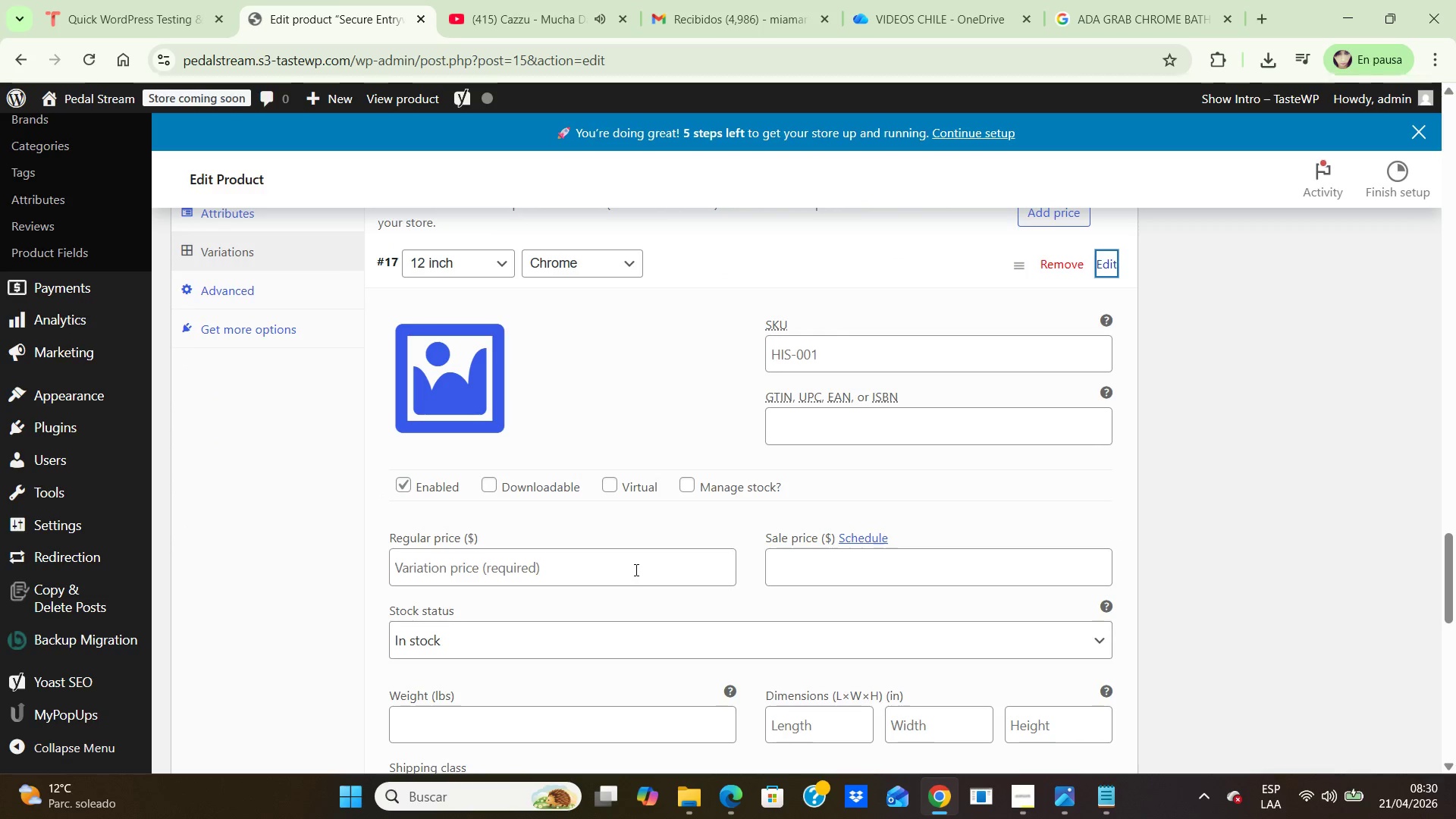 
left_click([635, 563])
 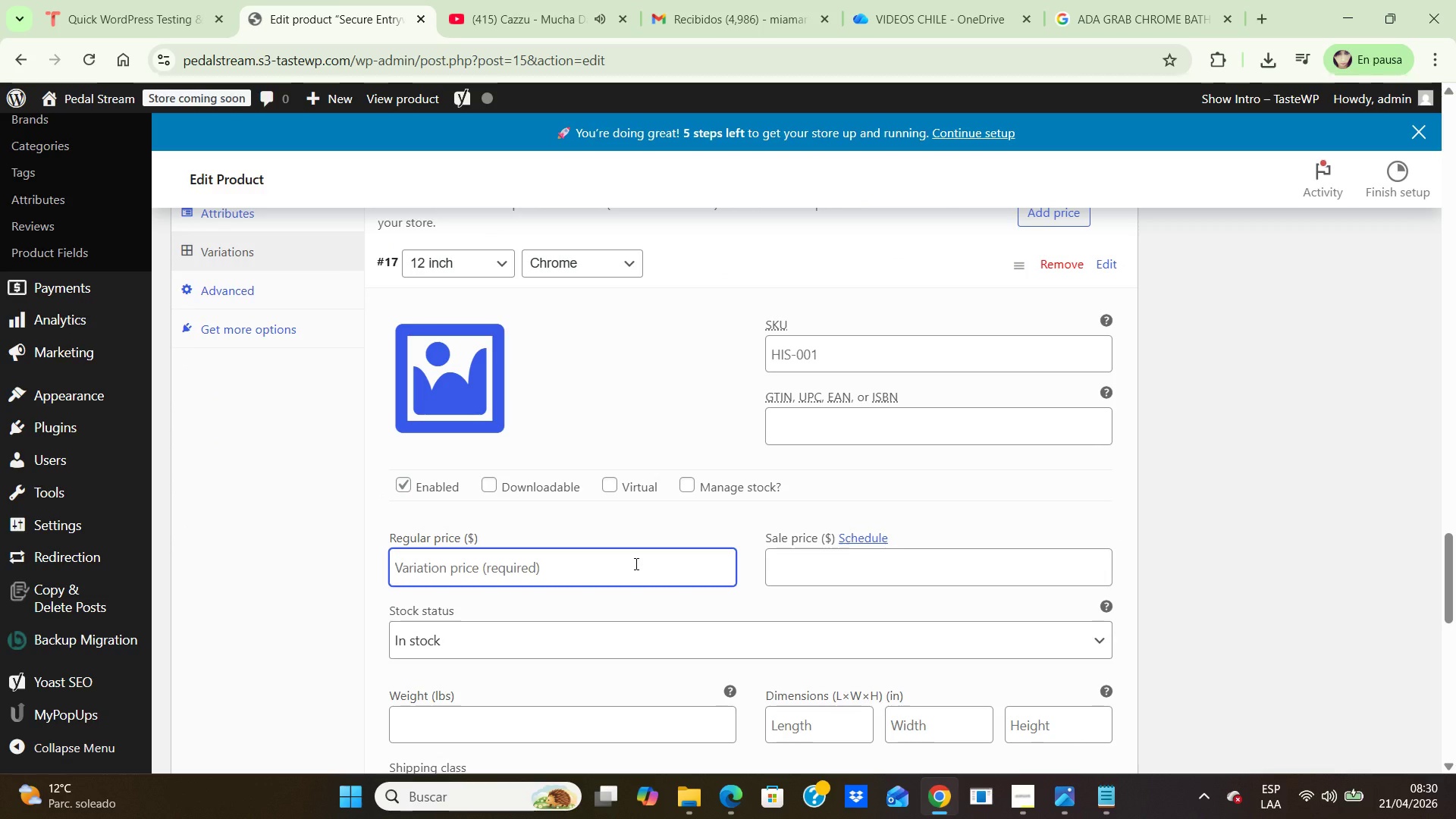 
key(Numpad4)
 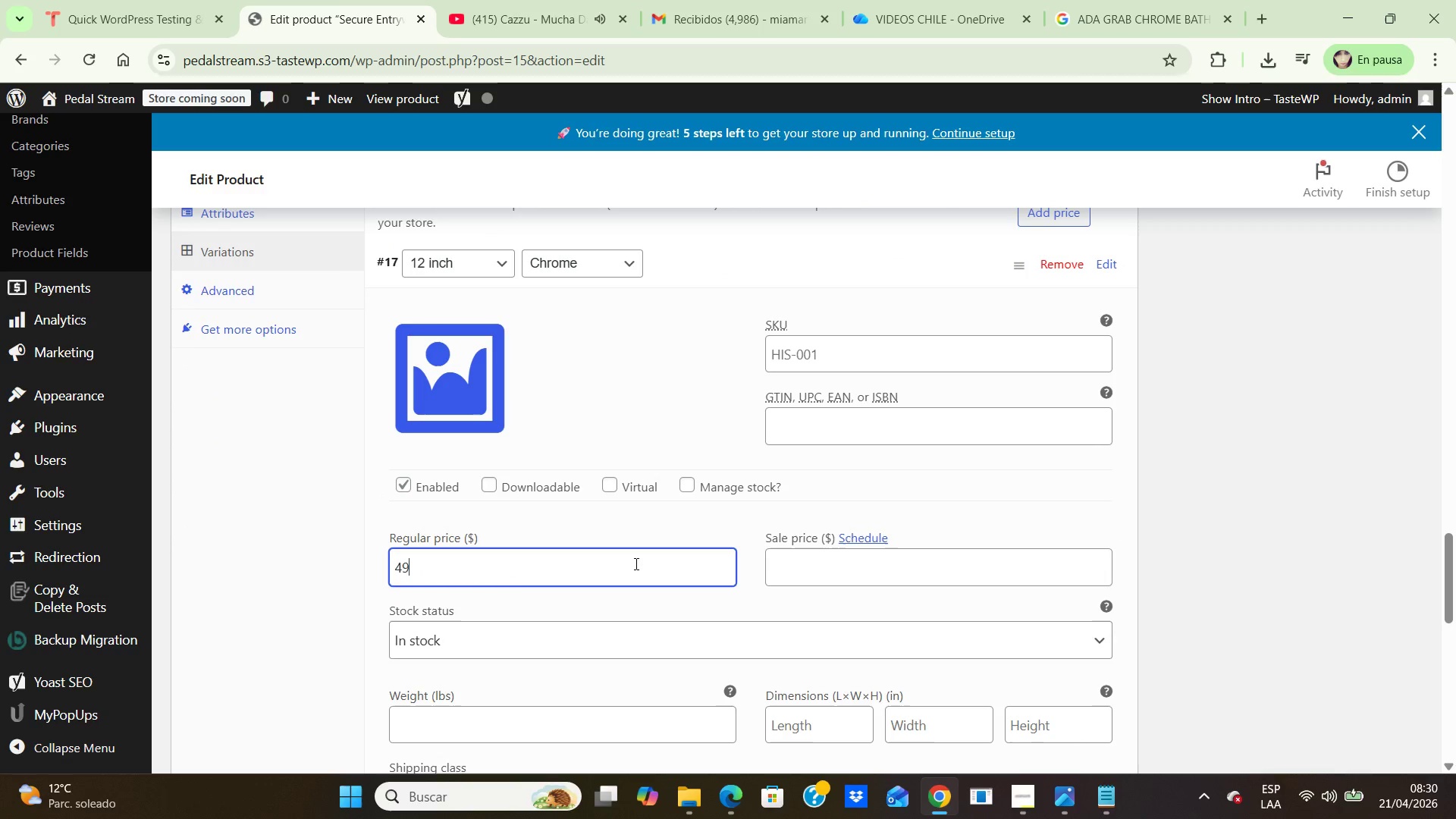 
key(Numpad9)
 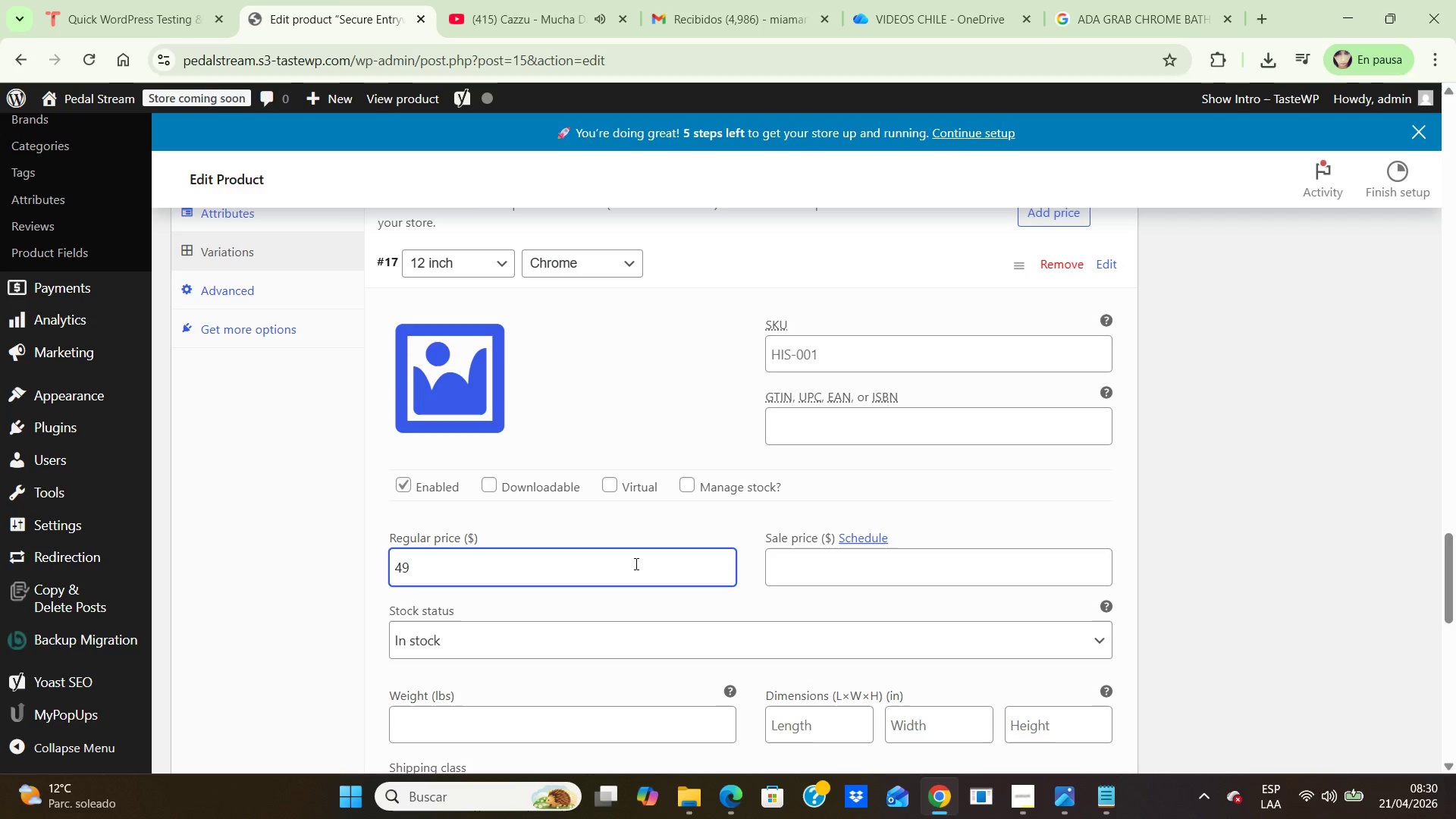 
key(NumpadDecimal)
 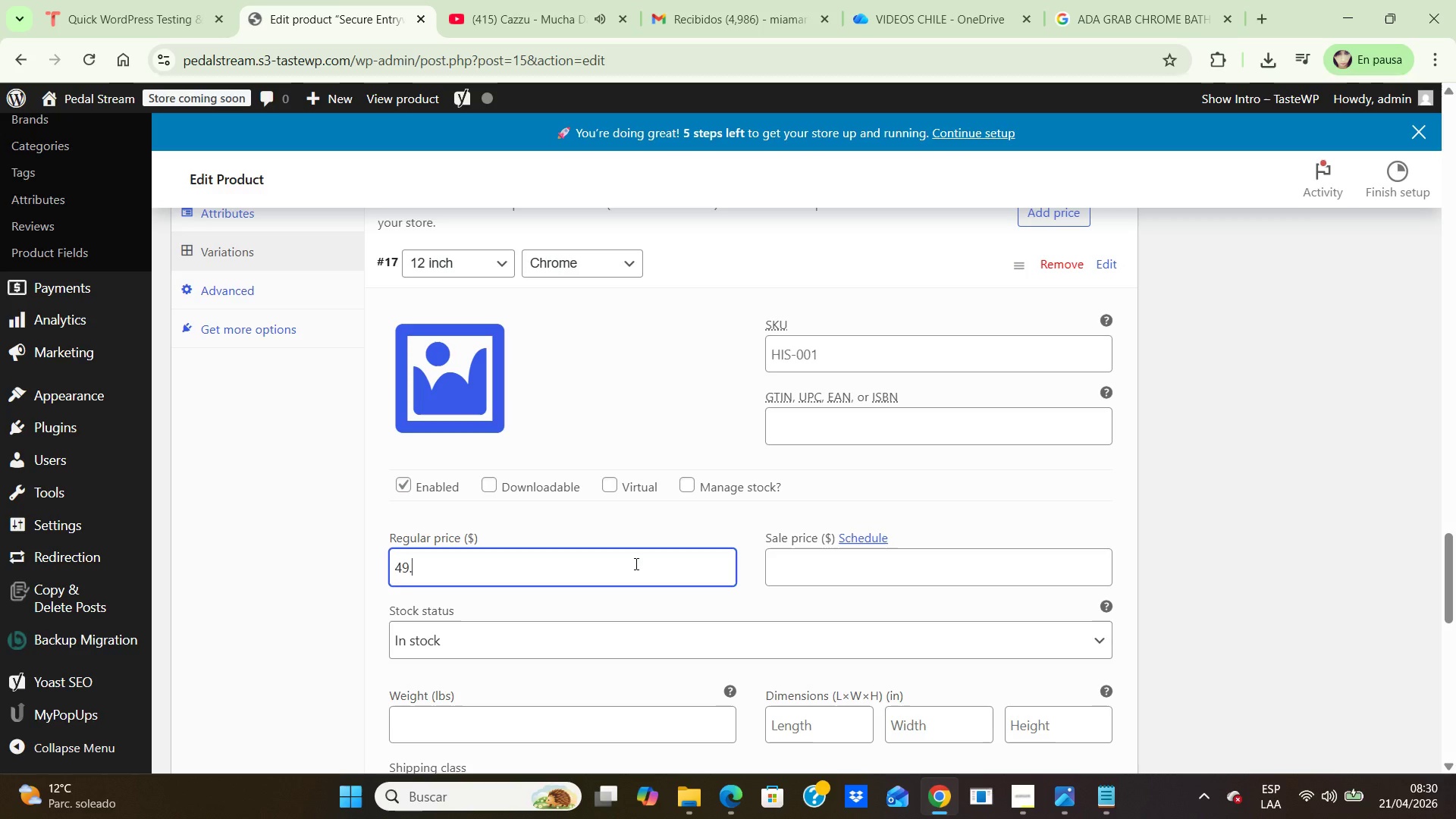 
key(Numpad9)
 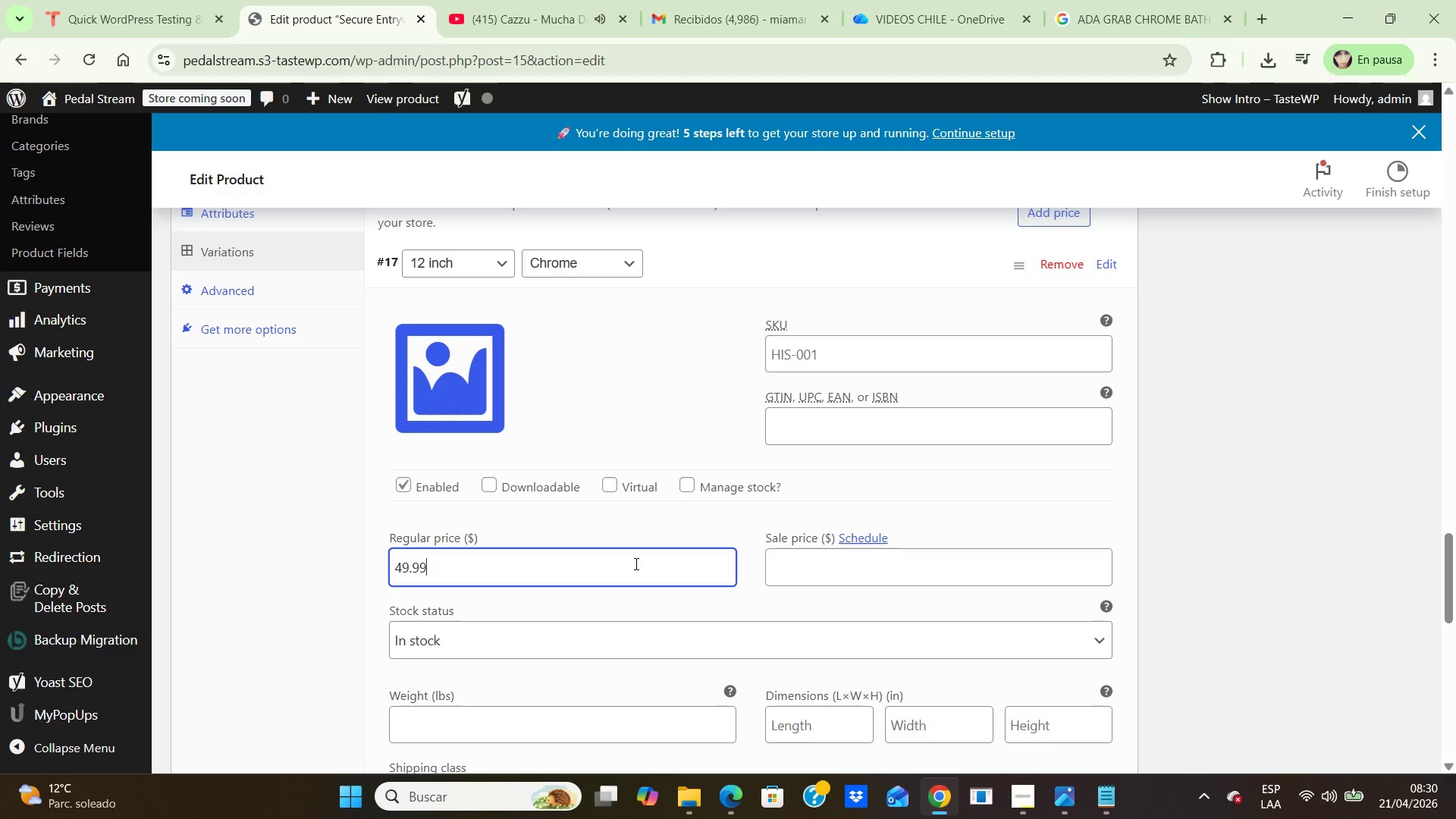 
key(Numpad9)
 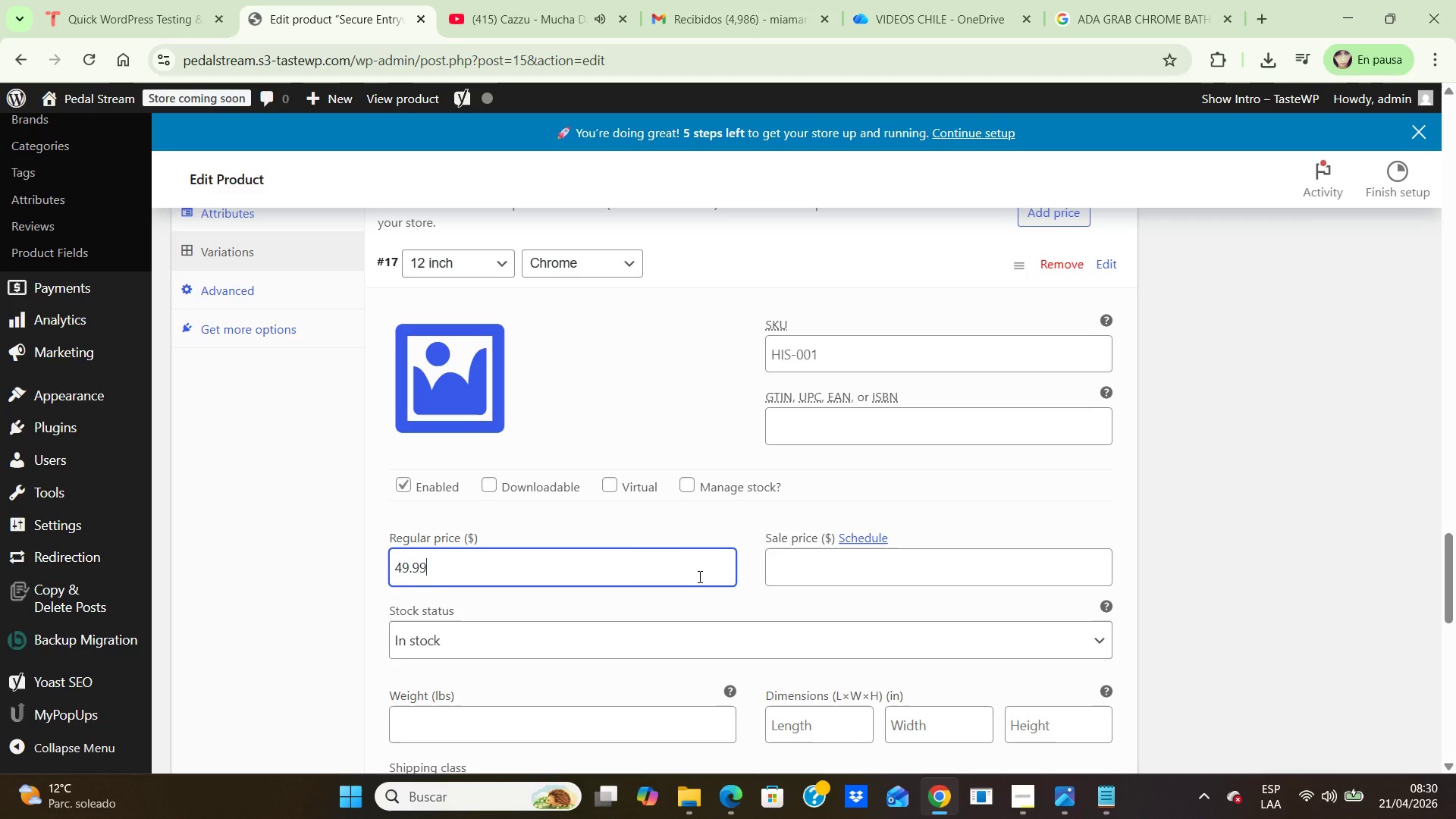 
scroll: coordinate [698, 576], scroll_direction: down, amount: 6.0
 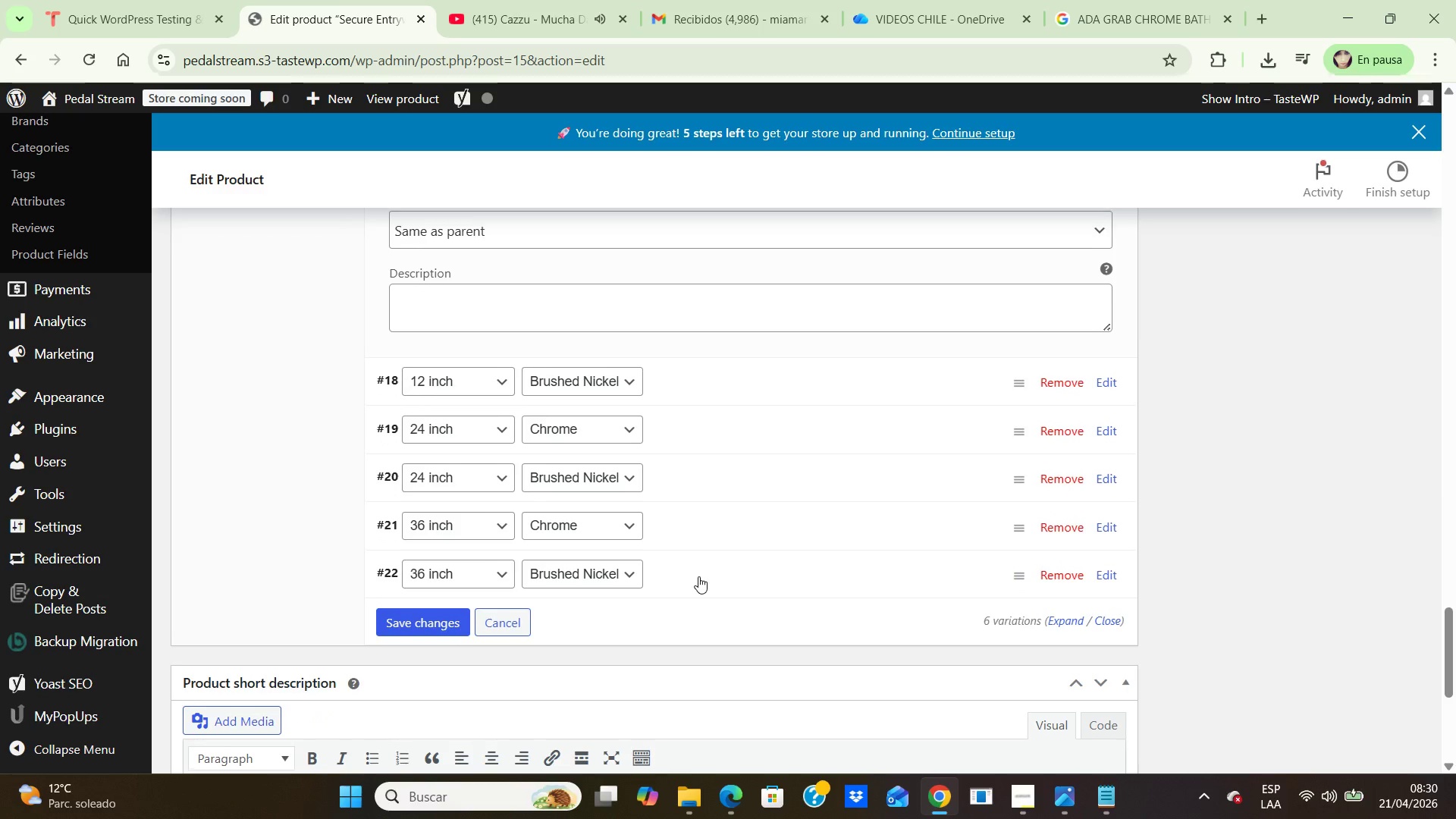 
scroll: coordinate [698, 576], scroll_direction: up, amount: 3.0
 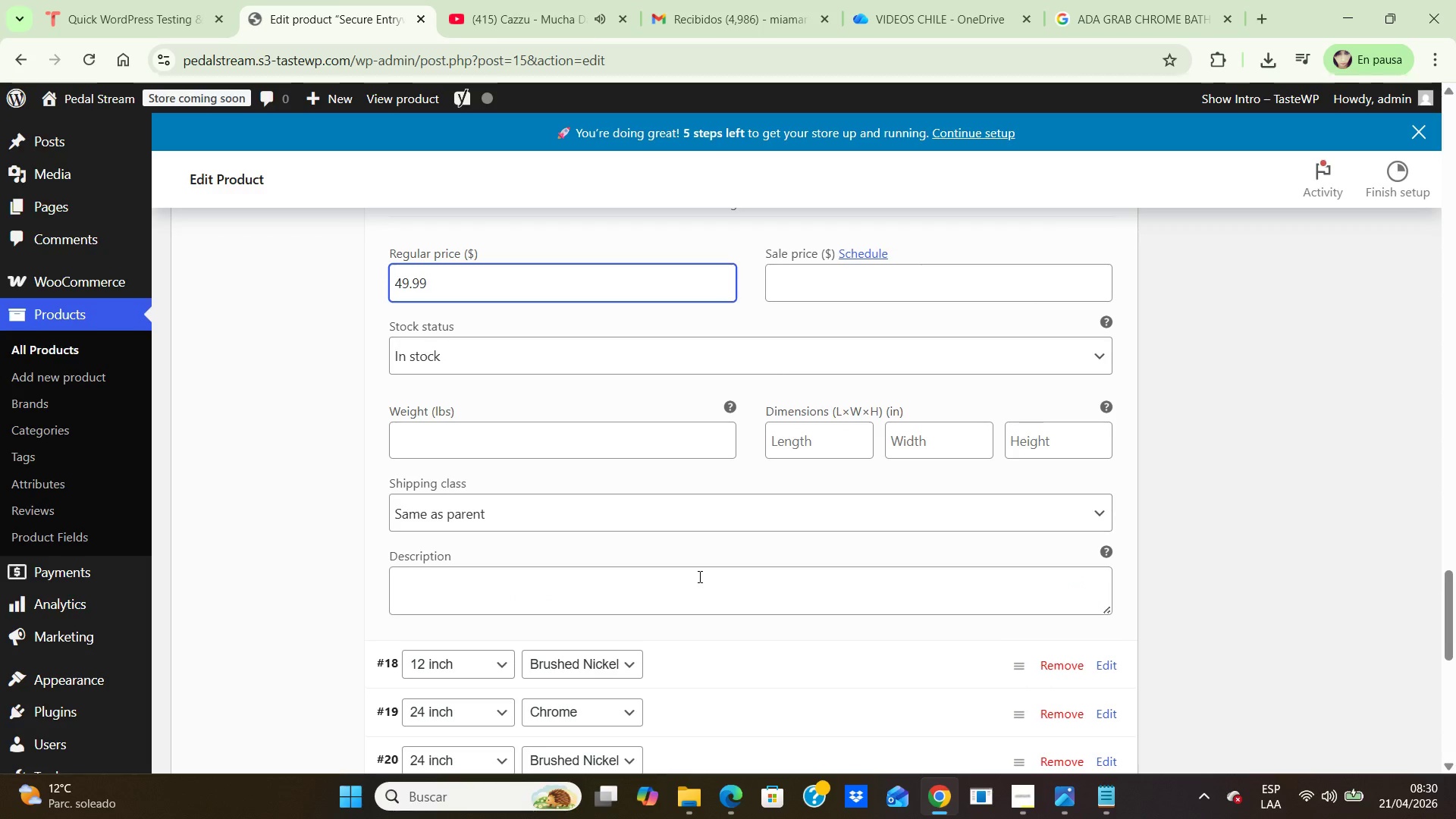 
scroll: coordinate [698, 576], scroll_direction: down, amount: 2.0
 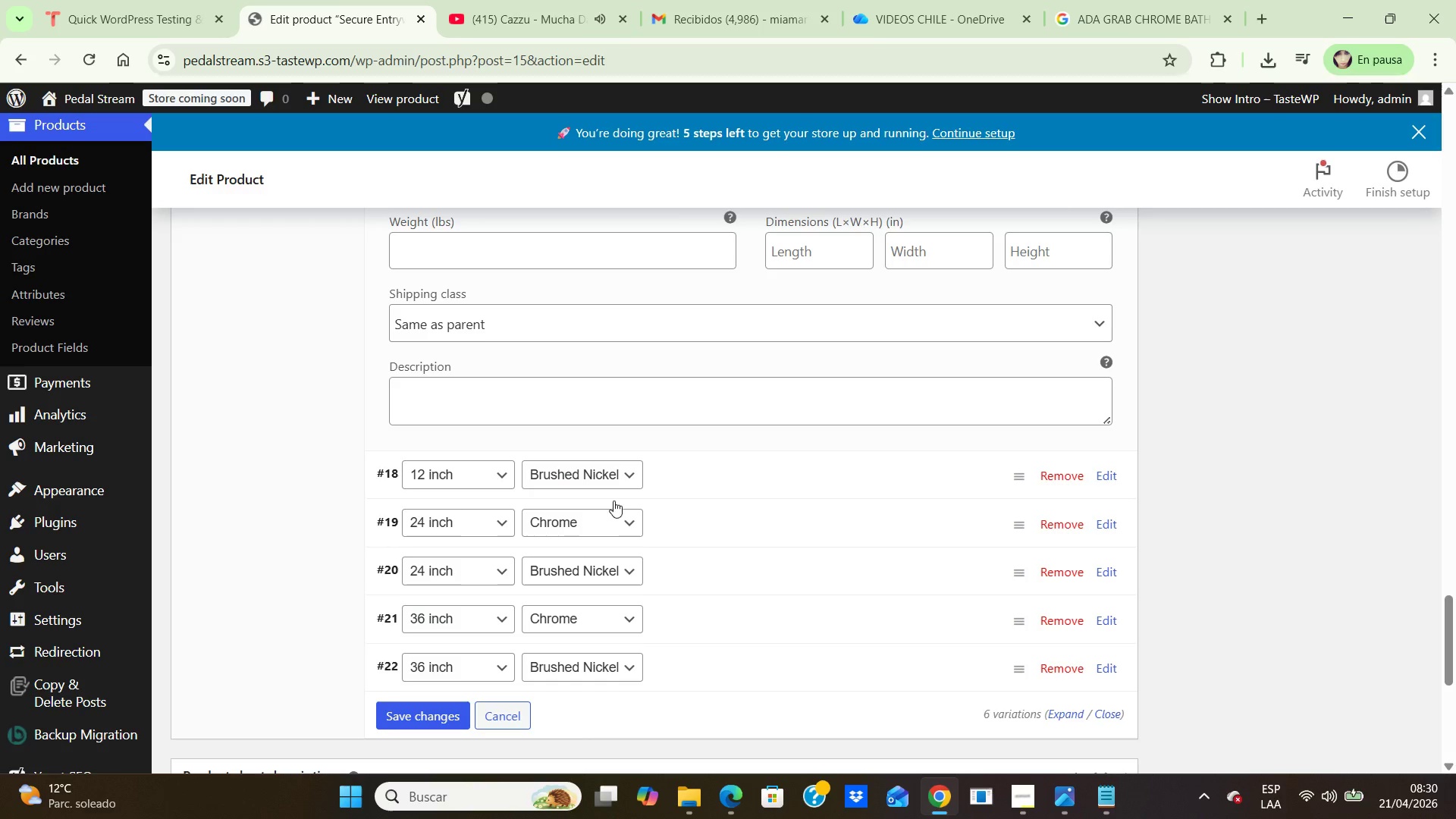 
wait(6.08)
 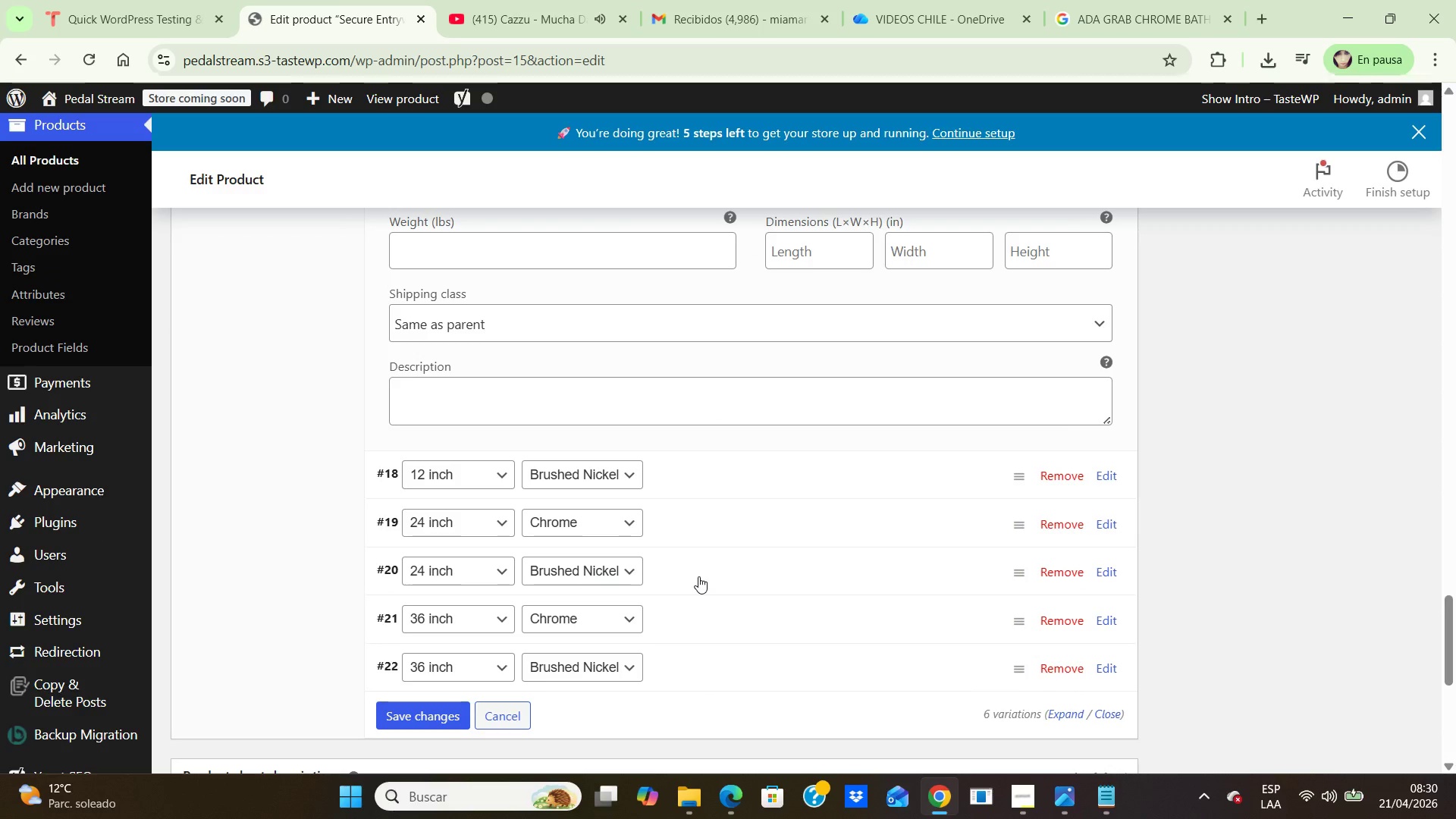 
left_click([629, 482])
 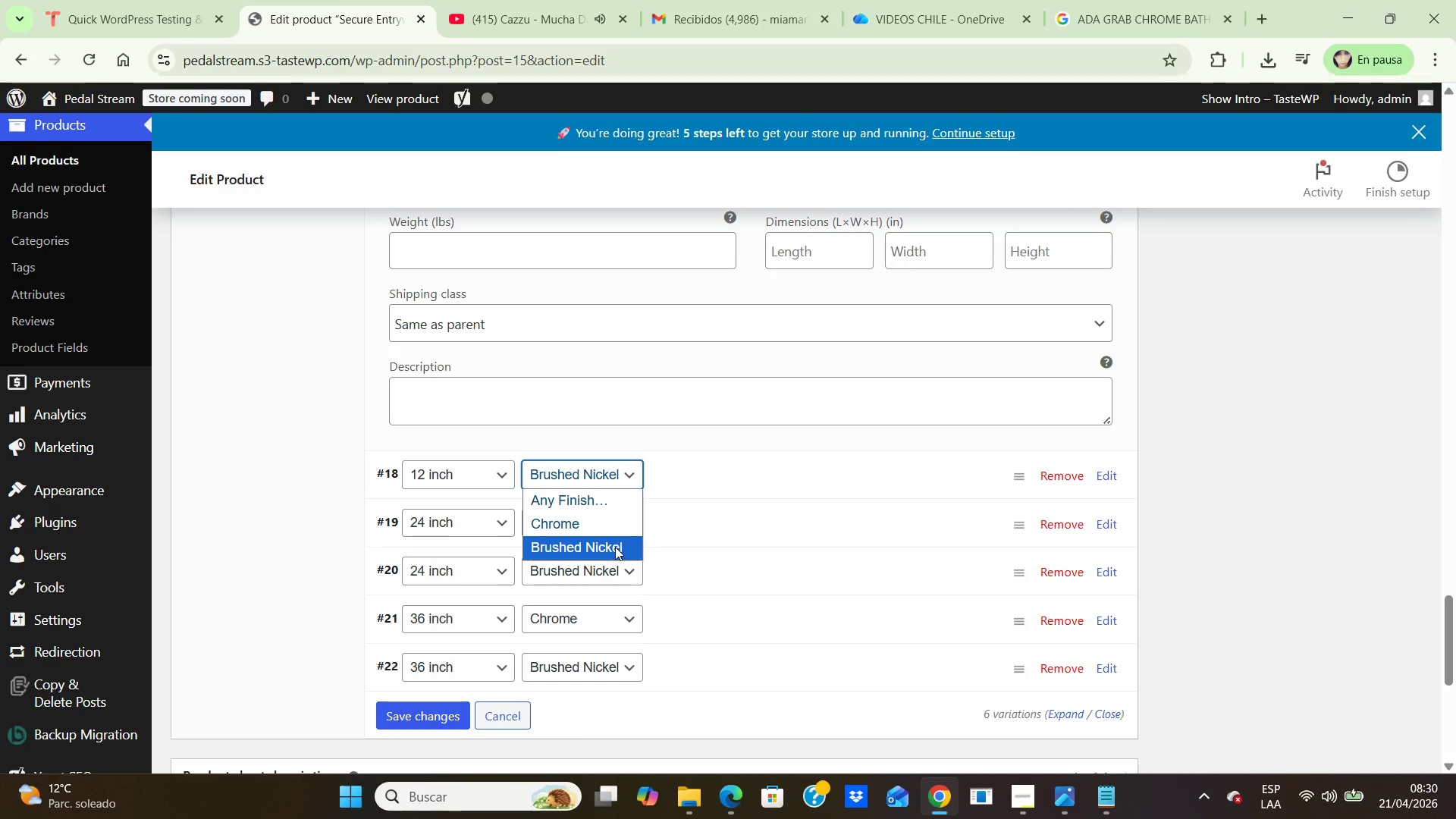 
wait(5.76)
 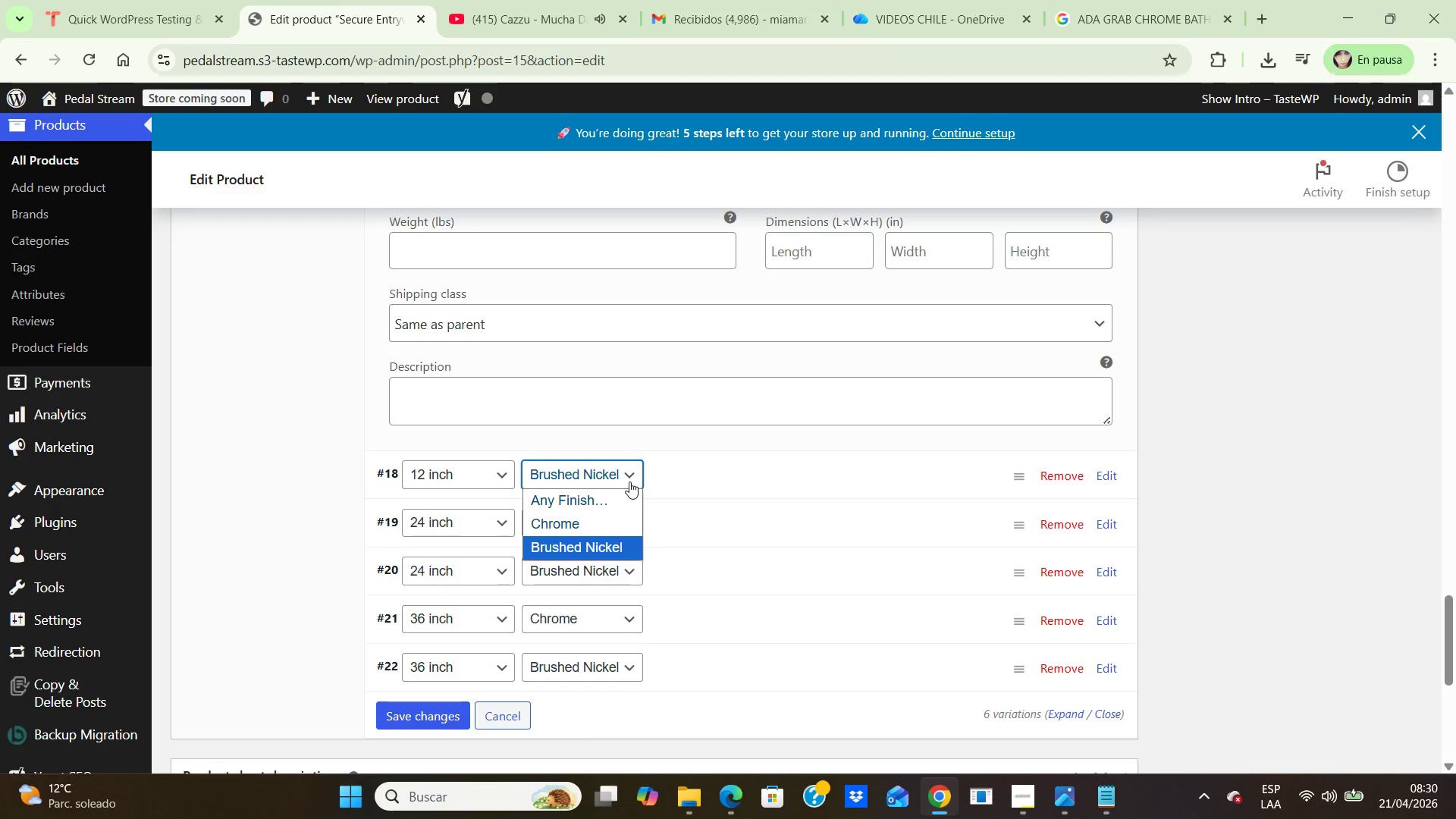 
left_click([615, 547])
 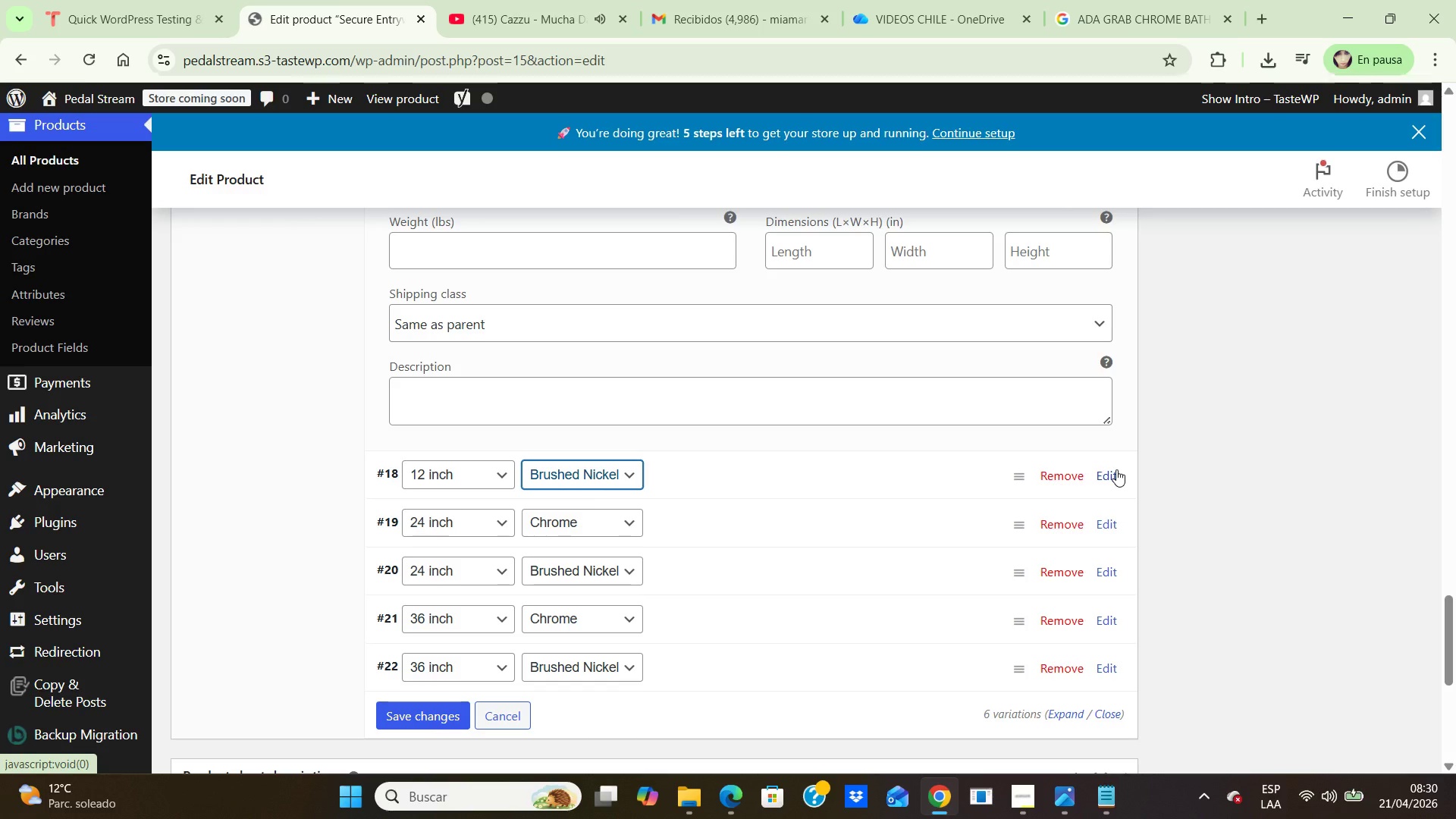 
left_click([1116, 469])
 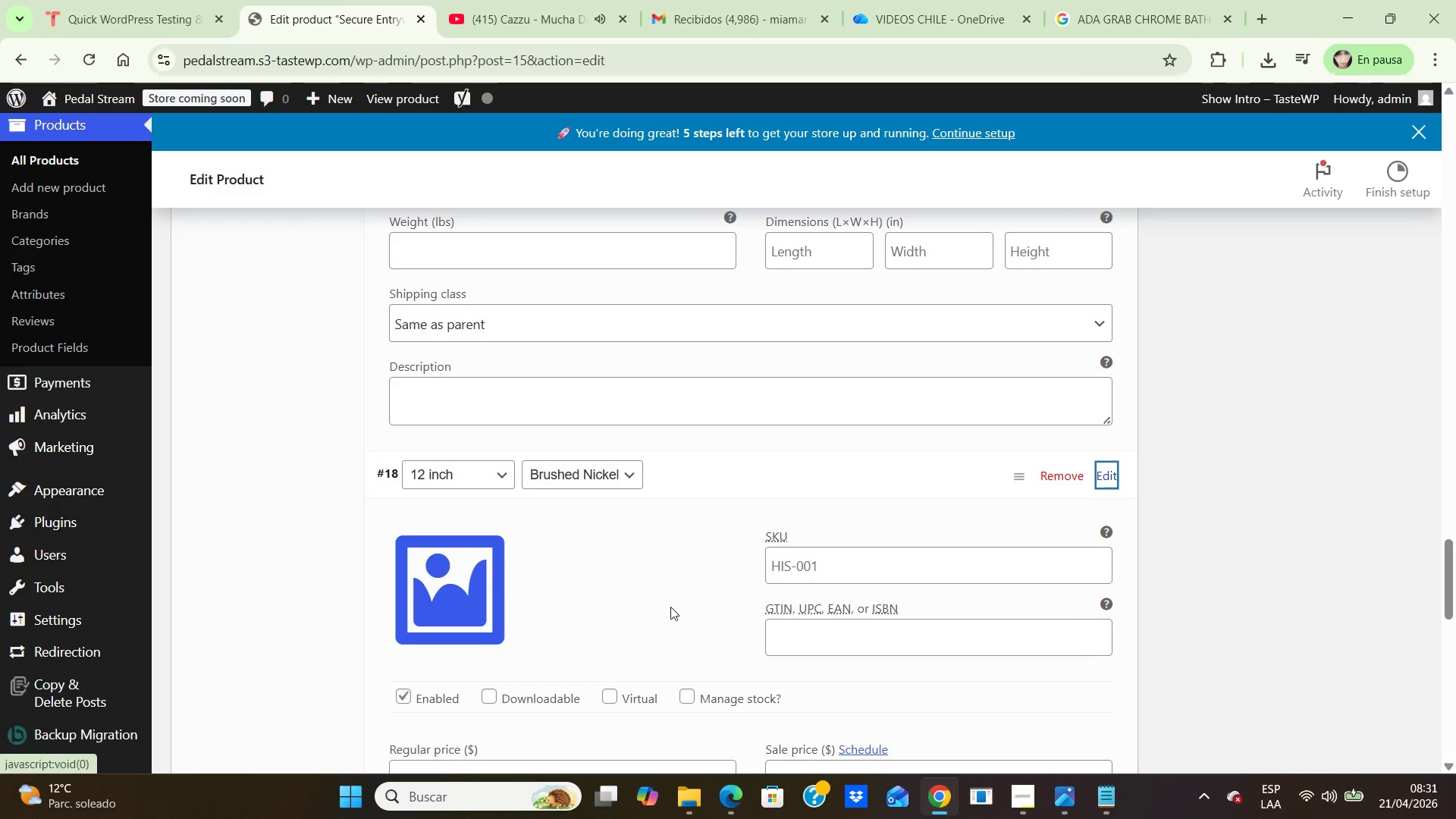 
scroll: coordinate [648, 584], scroll_direction: down, amount: 3.0
 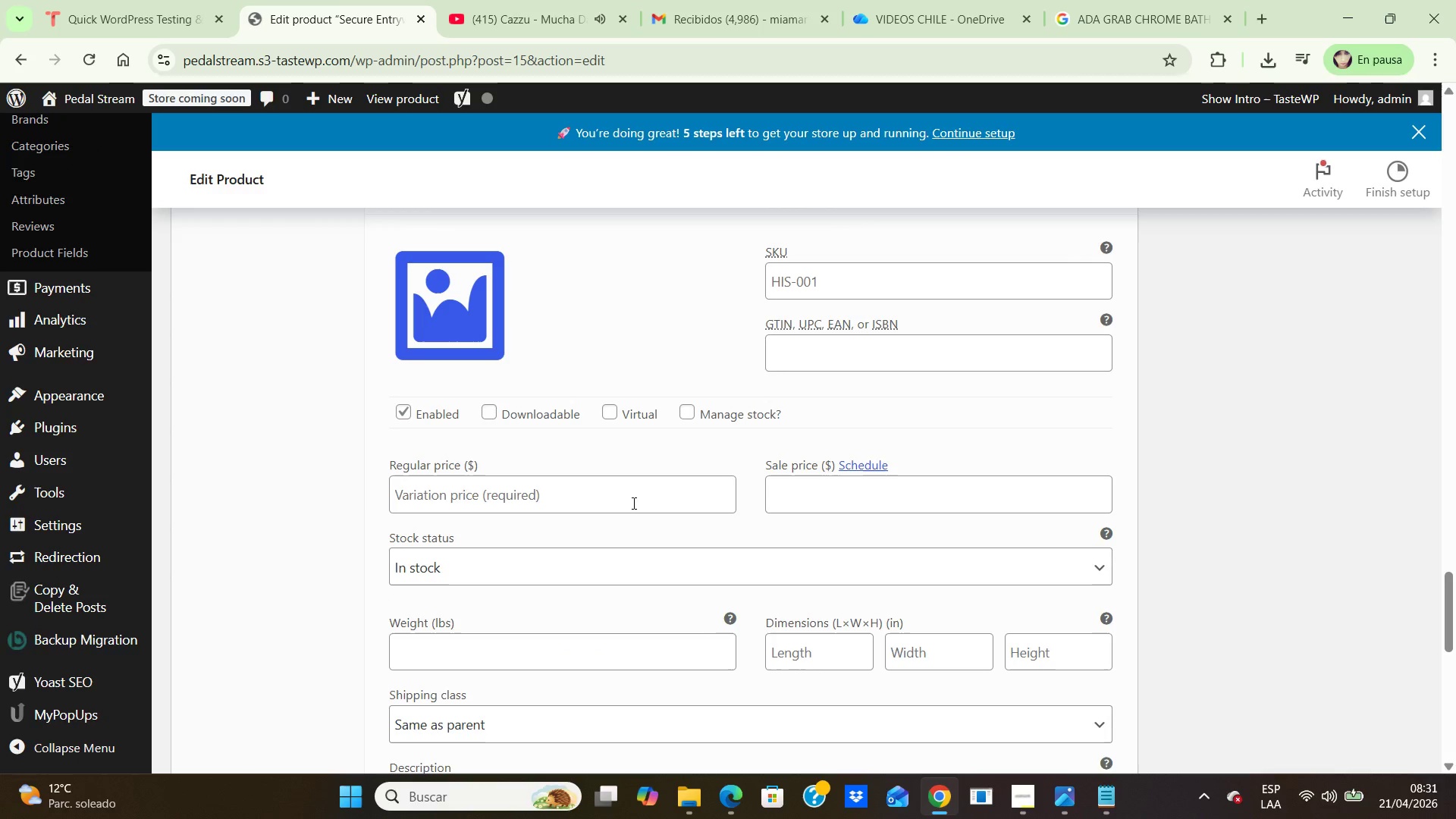 
left_click([632, 503])
 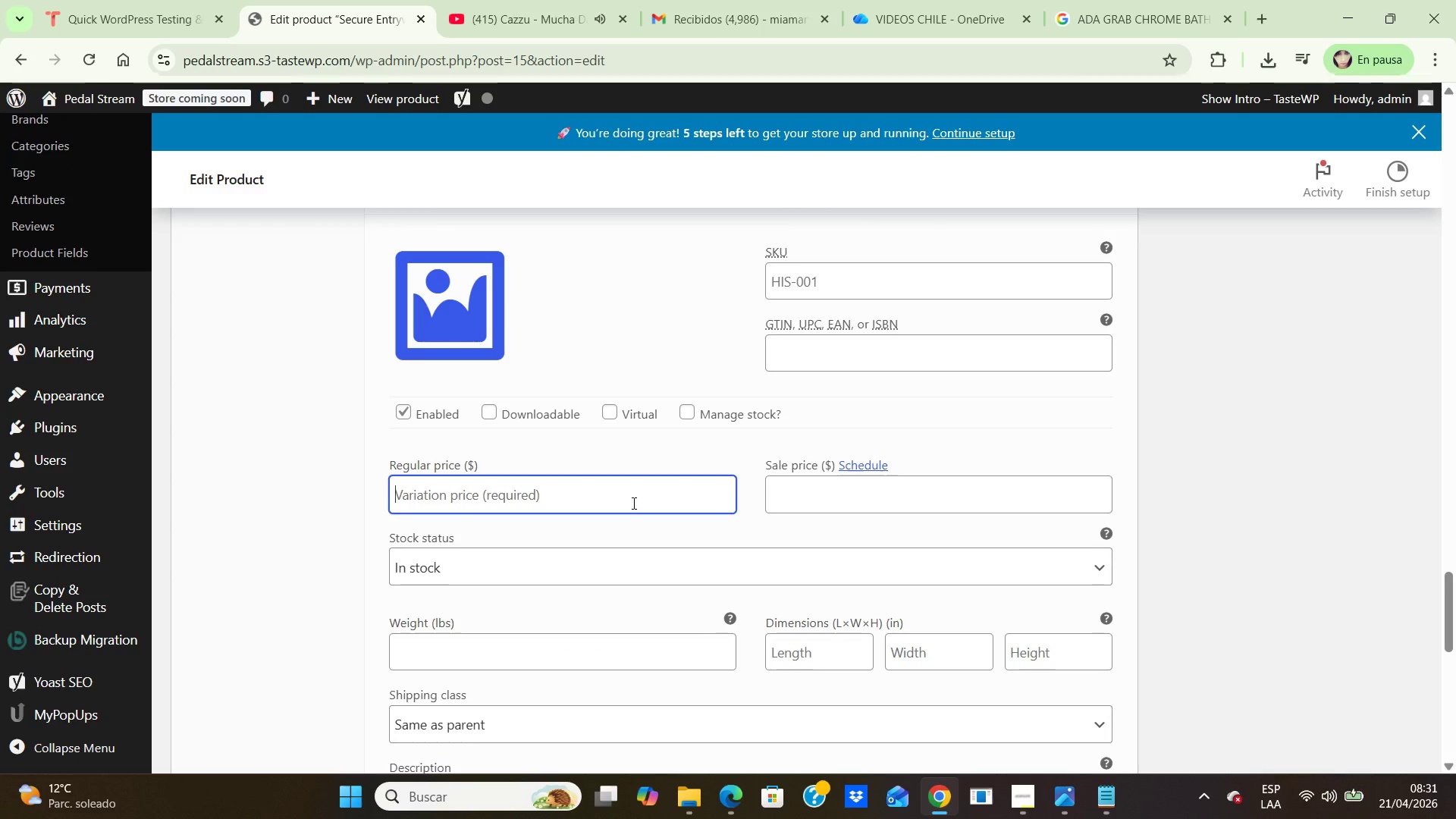 
type(54.00)
key(Backspace)
key(Backspace)
type(99)
 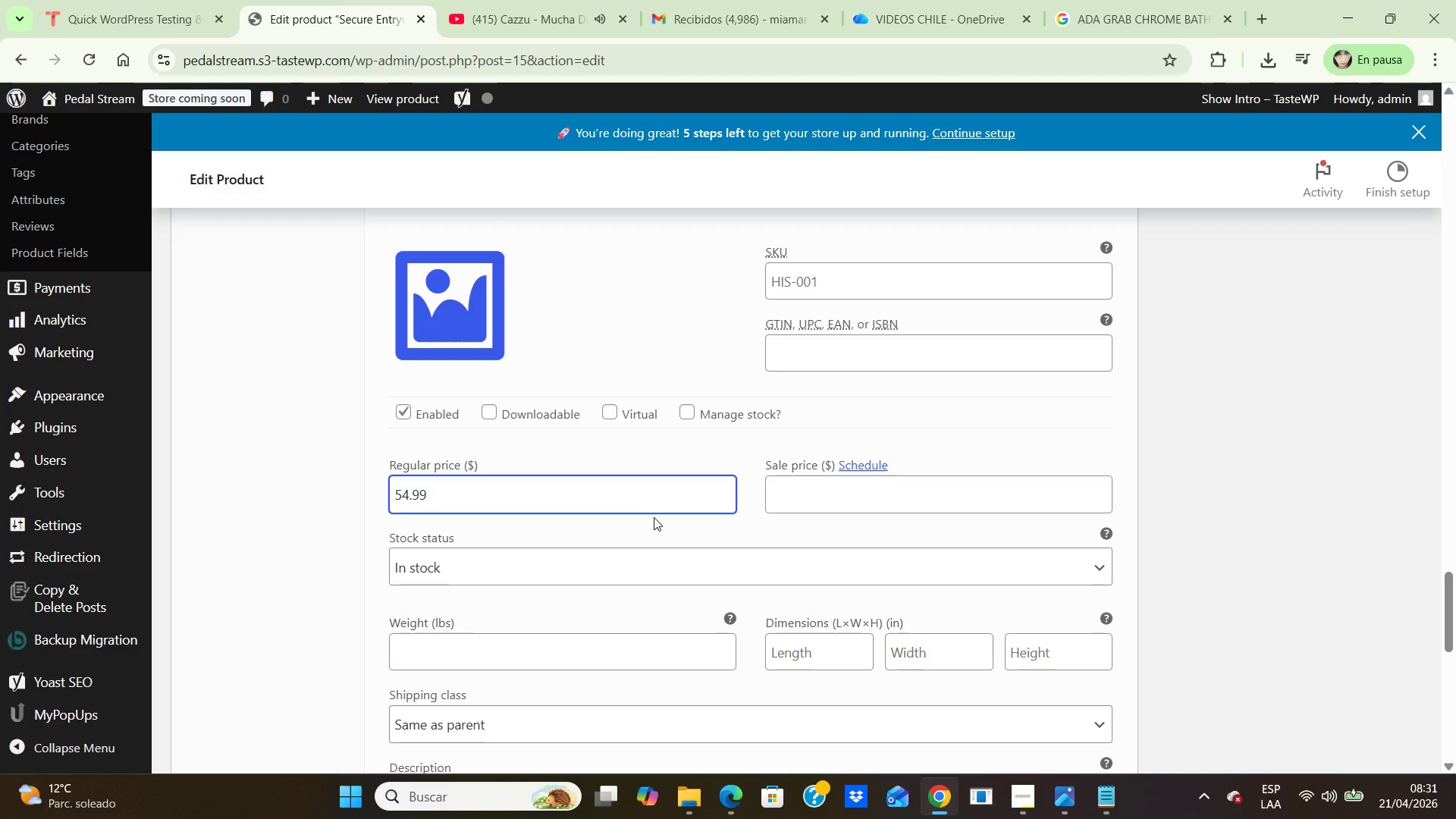 
scroll: coordinate [654, 517], scroll_direction: down, amount: 3.0
 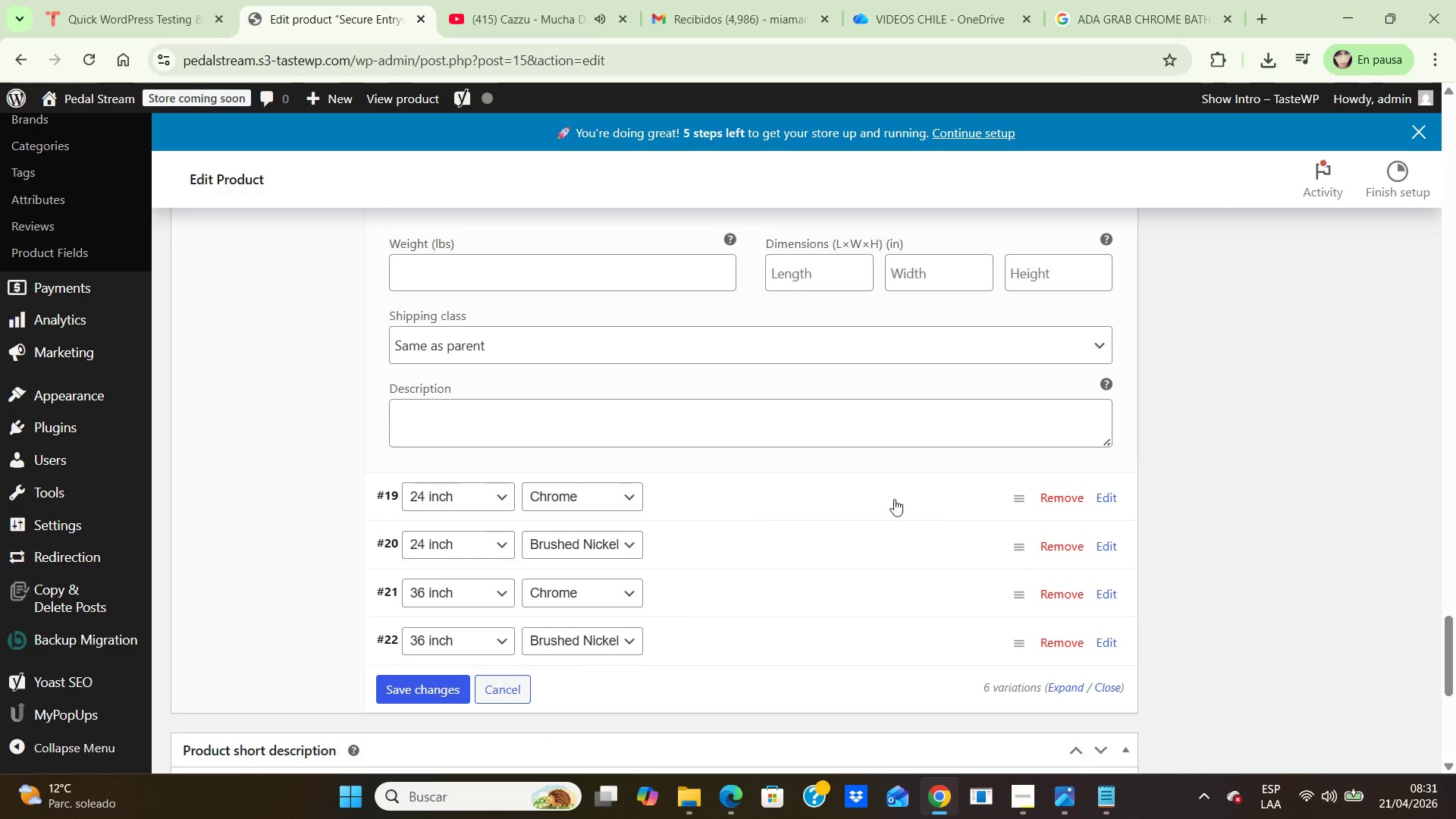 
left_click([1106, 493])
 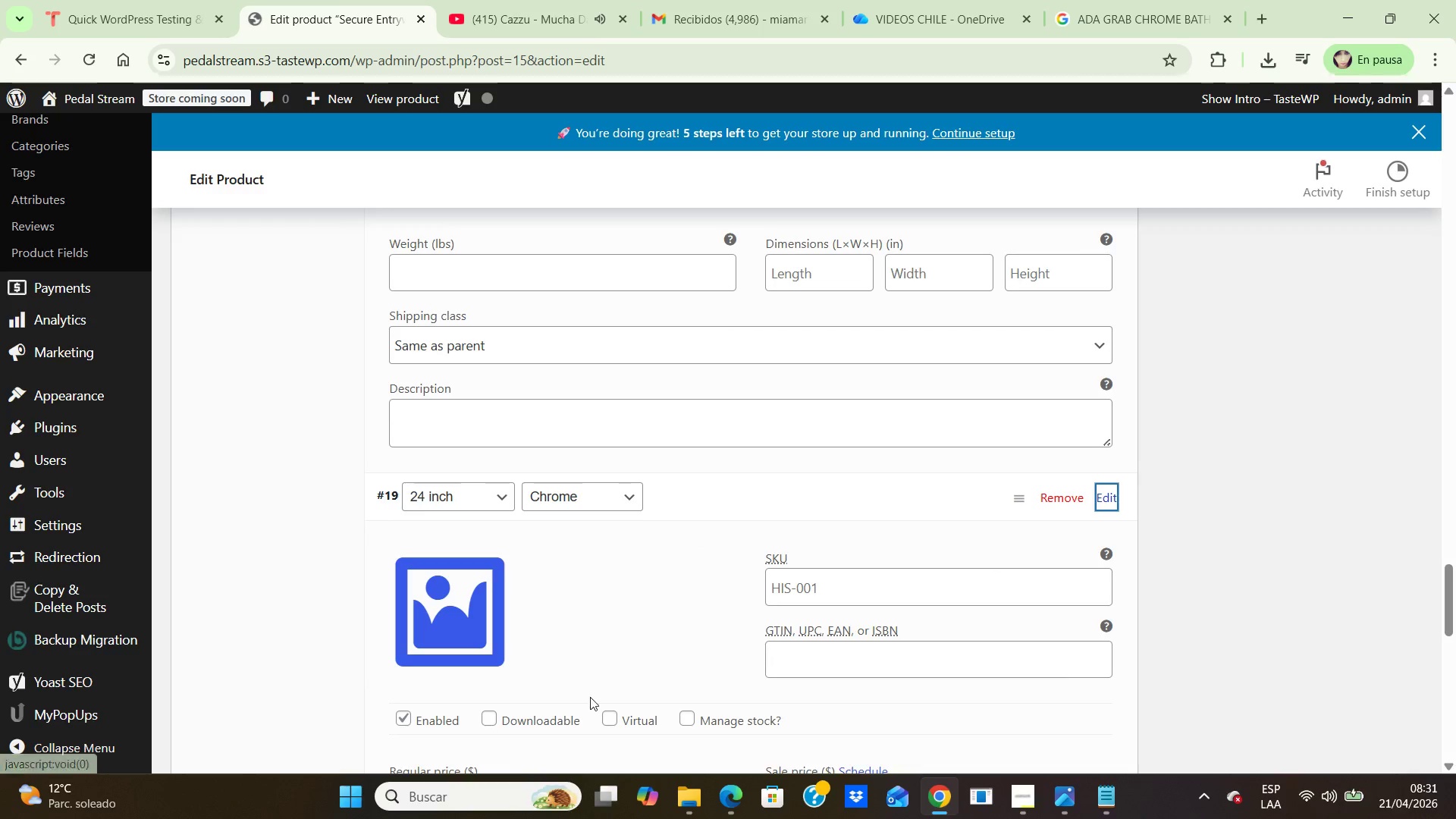 
scroll: coordinate [579, 677], scroll_direction: down, amount: 2.0
 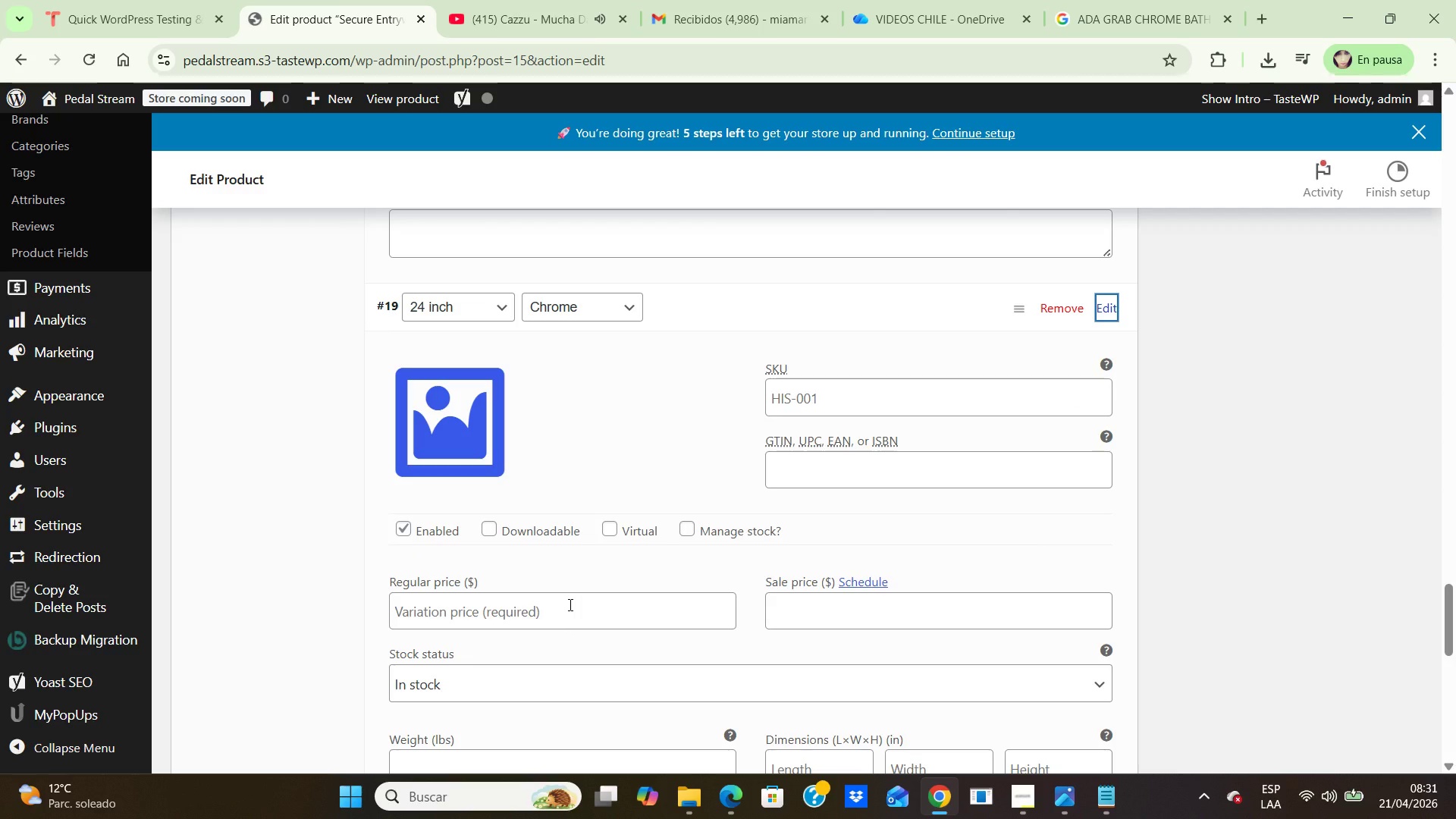 
left_click([569, 604])
 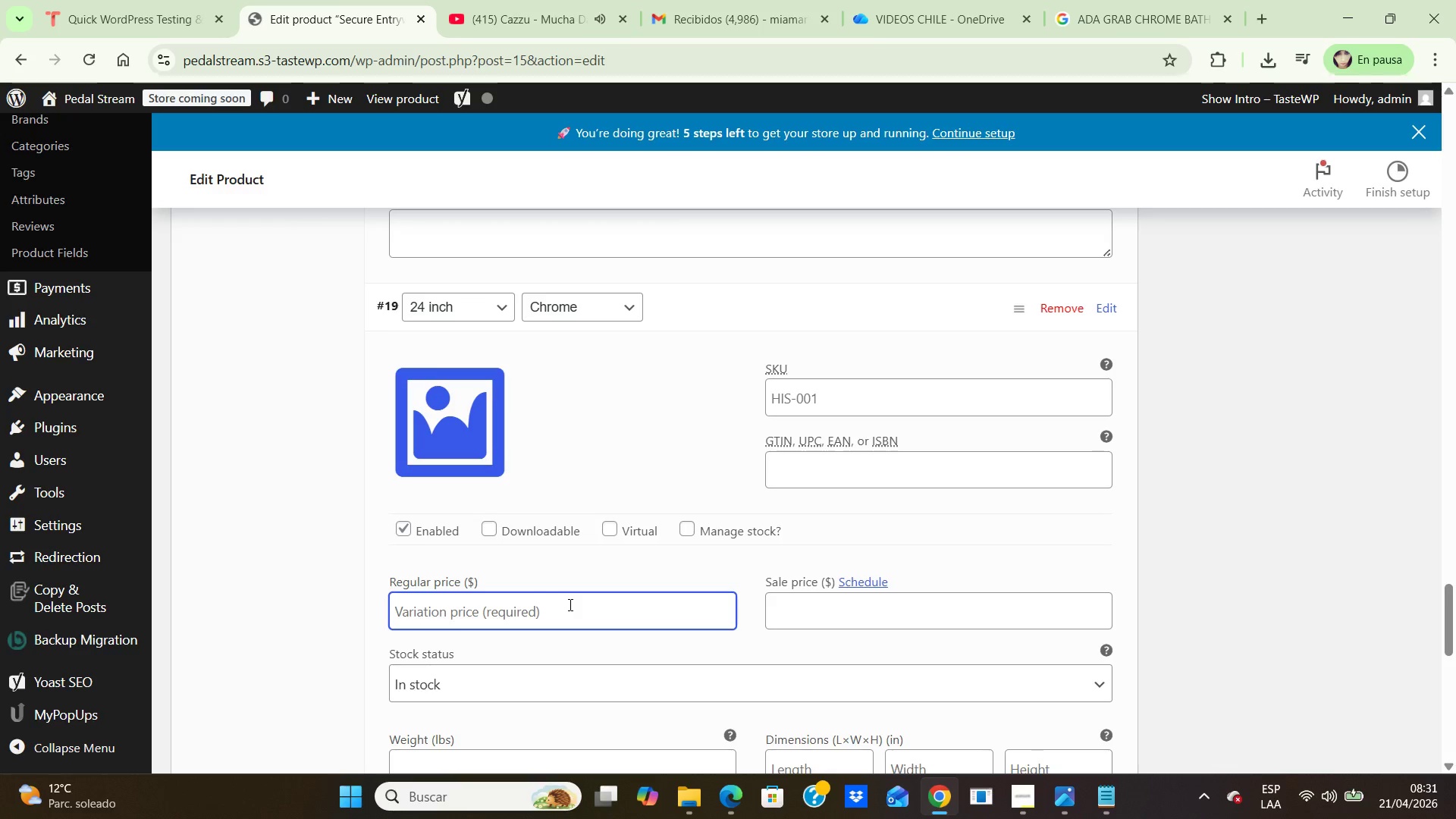 
wait(6.41)
 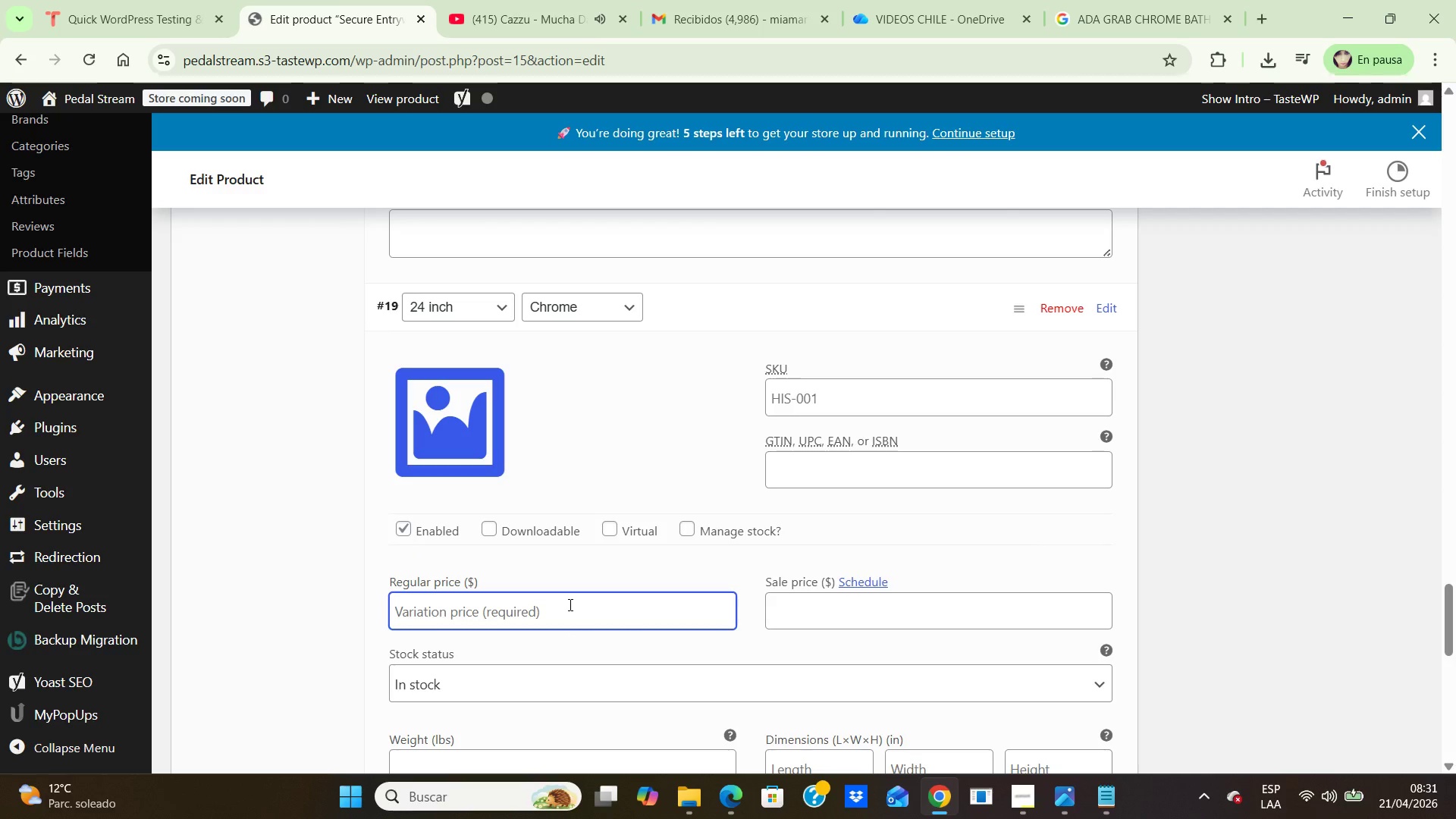 
key(Numpad6)
 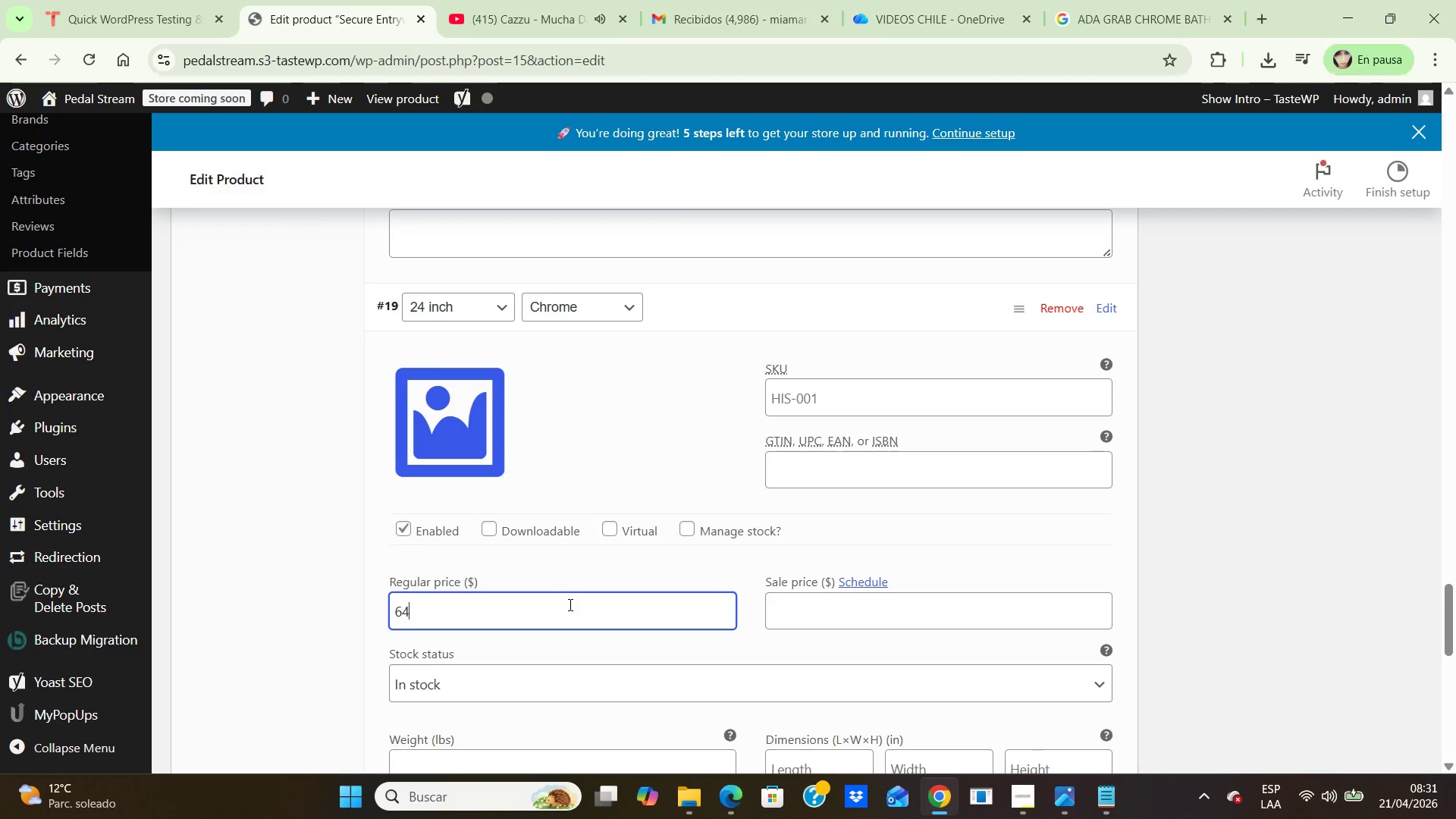 
key(Numpad4)
 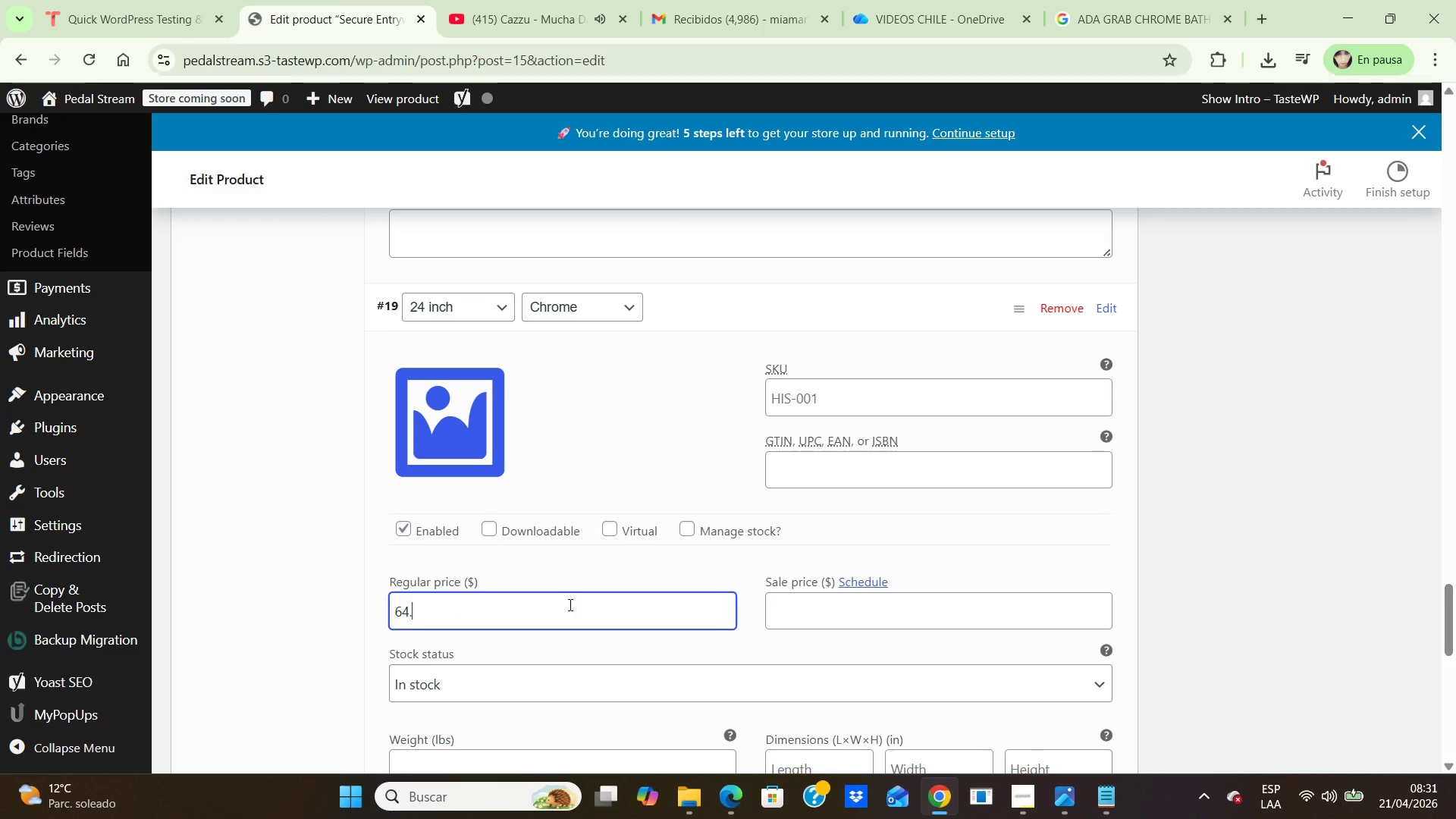 
key(NumpadDecimal)
 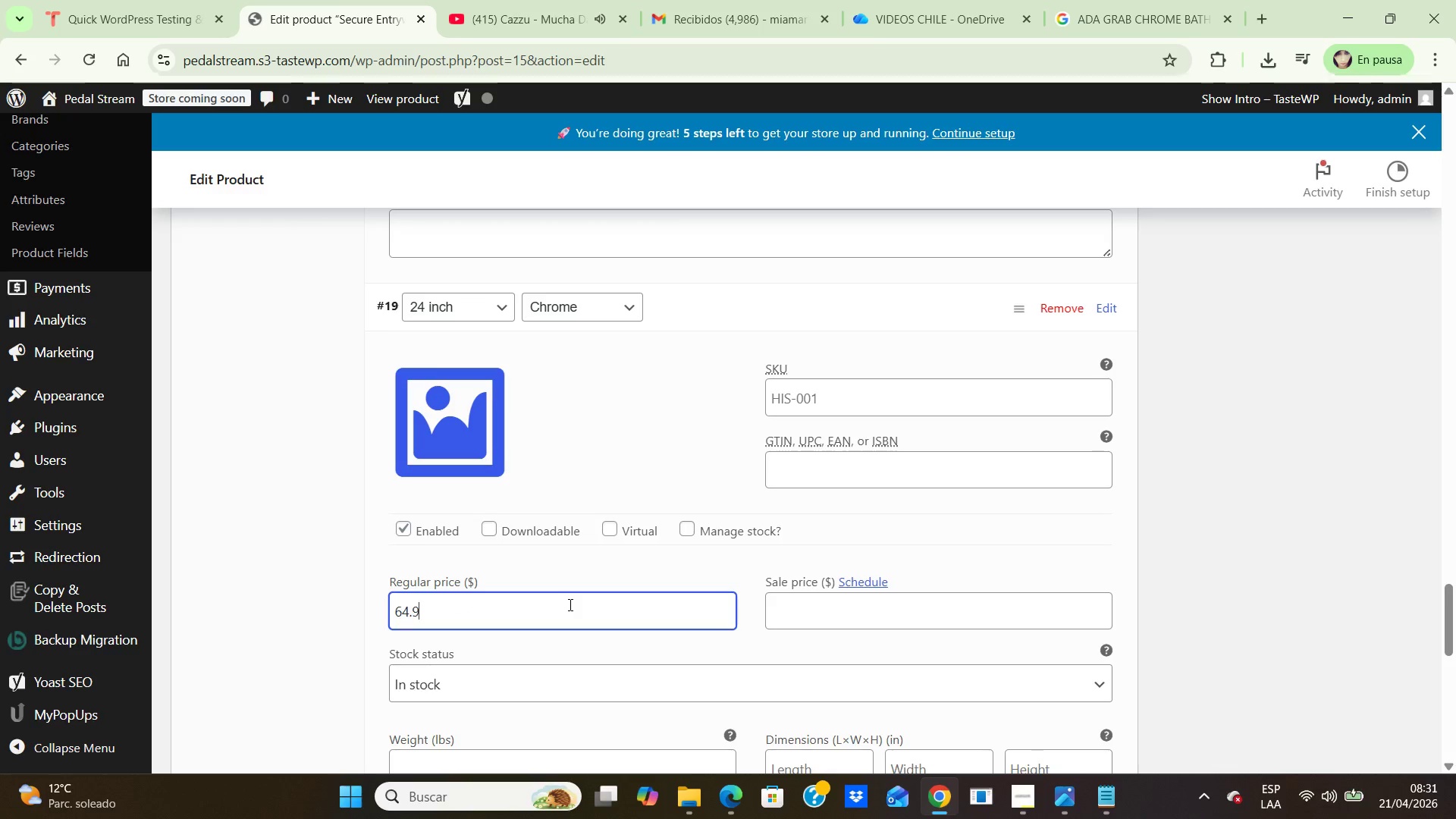 
key(Numpad9)
 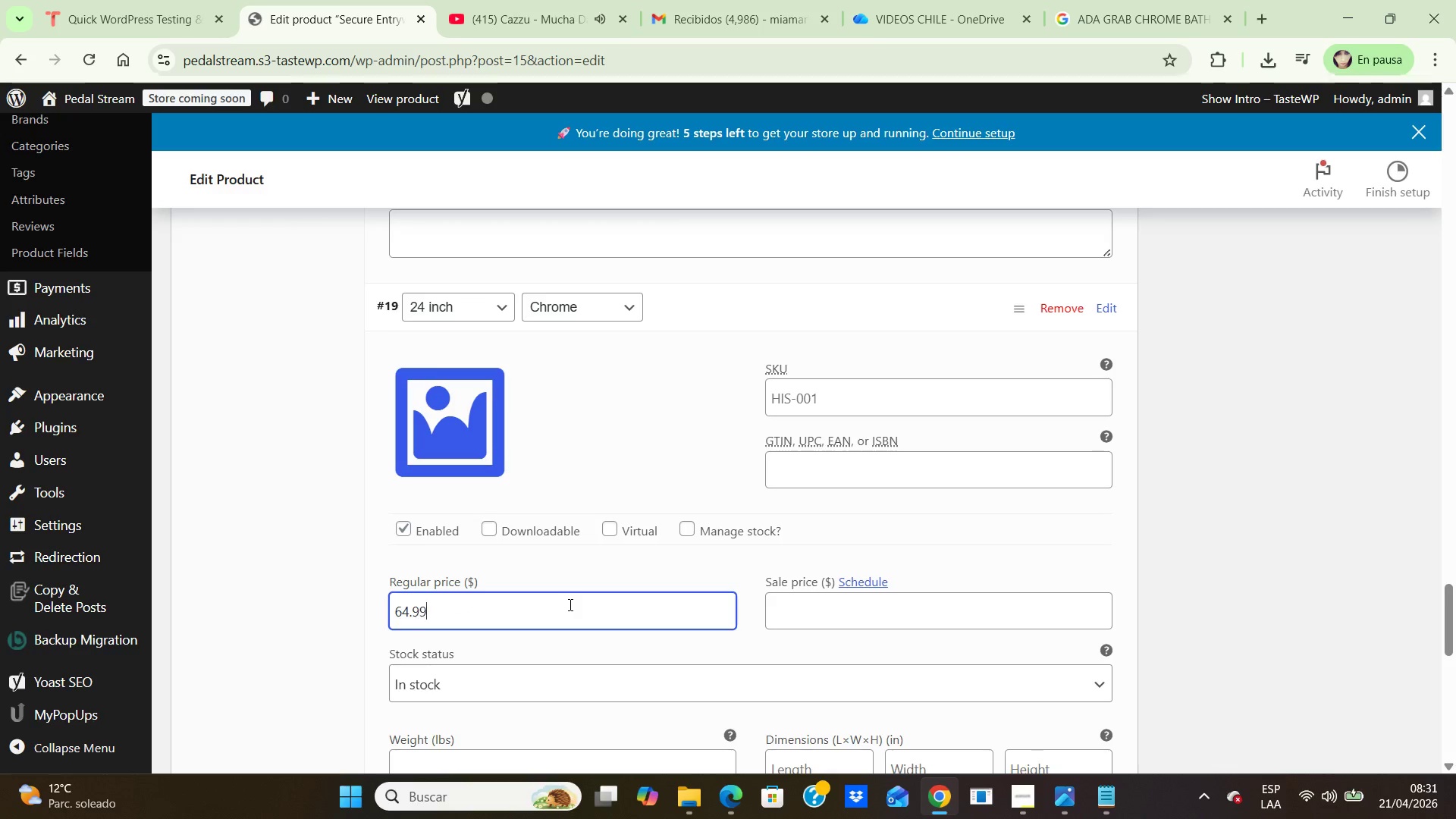 
key(Numpad9)
 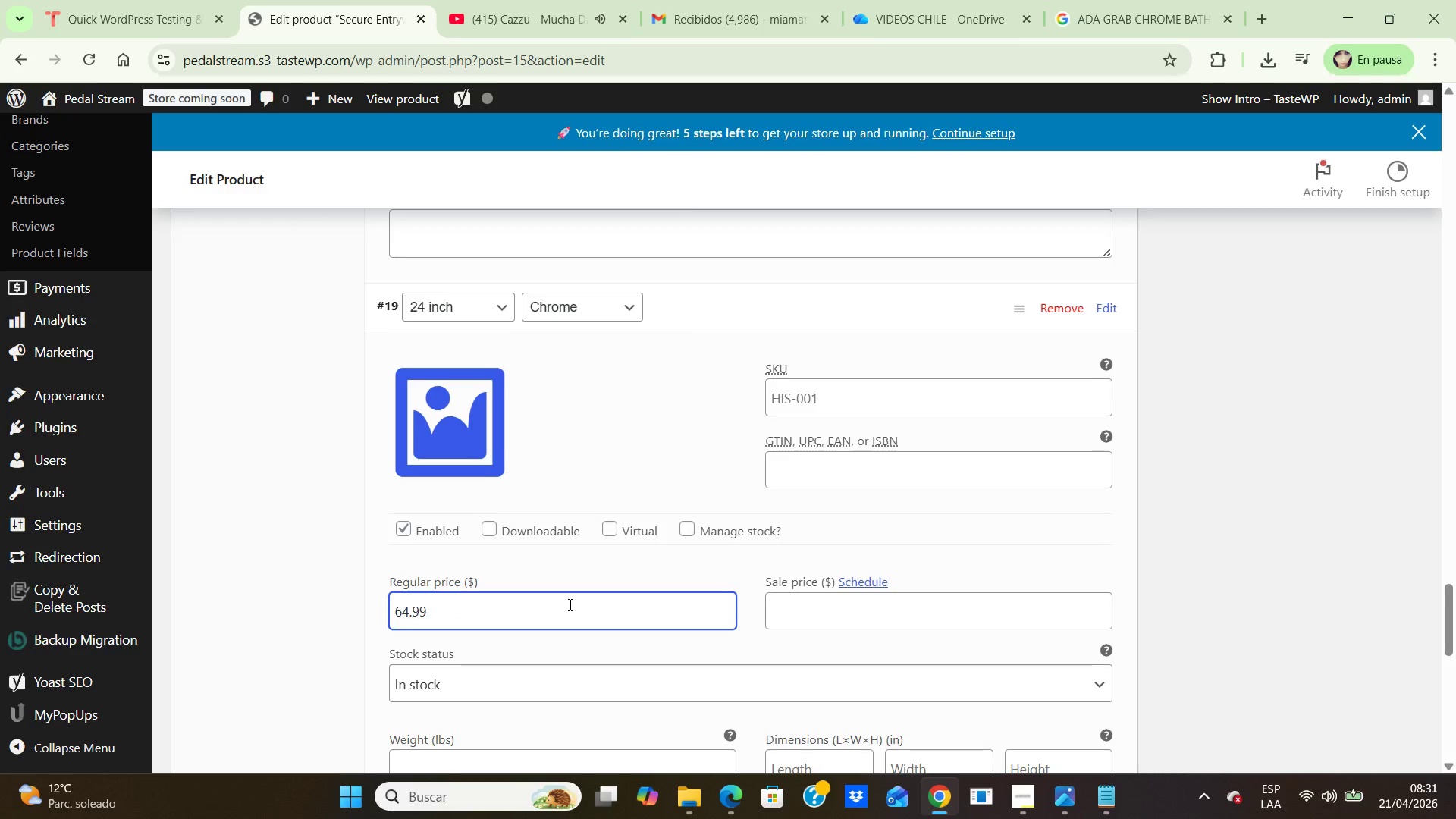 
scroll: coordinate [569, 604], scroll_direction: down, amount: 2.0
 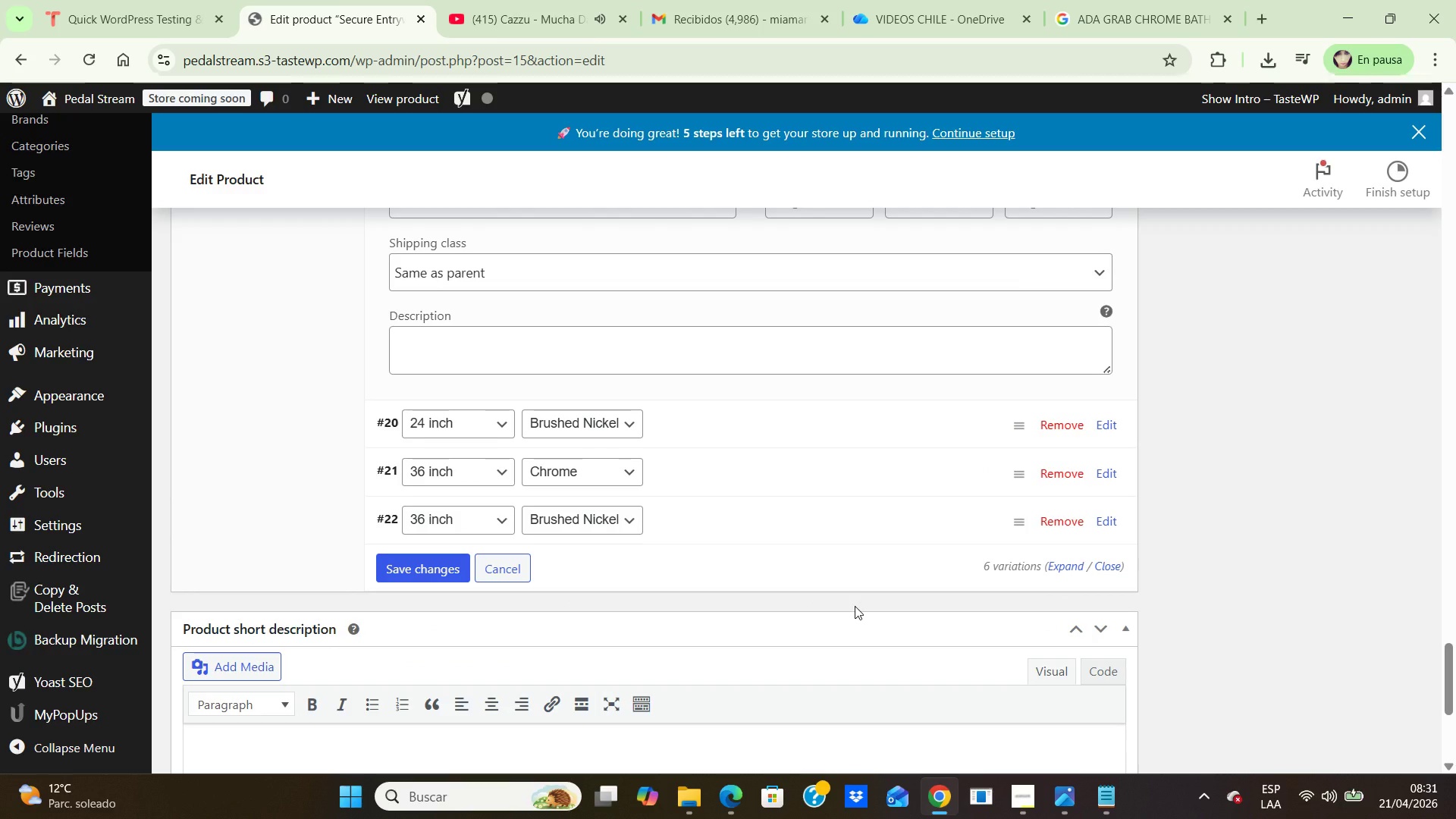 
wait(6.88)
 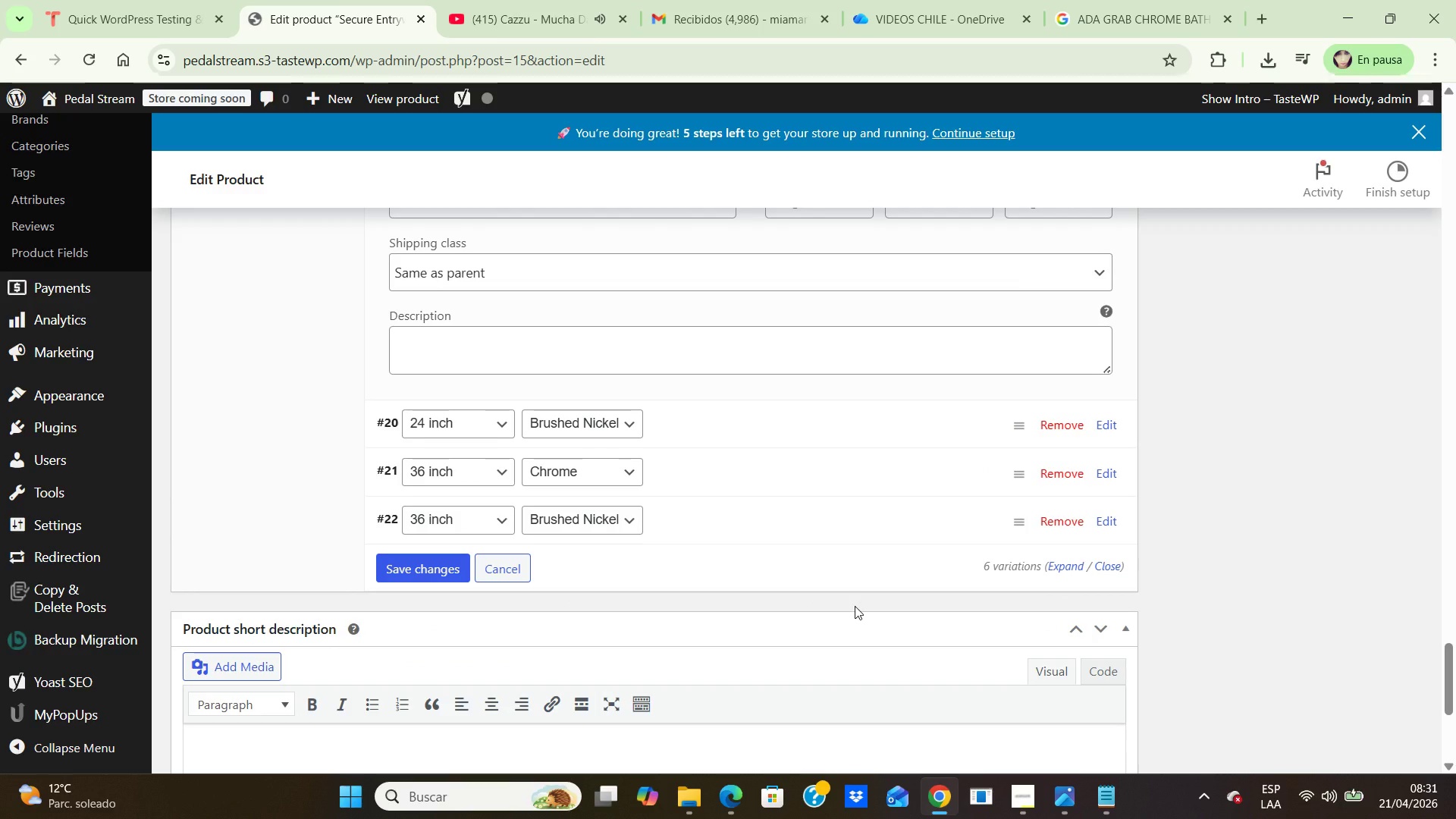 
left_click([1108, 425])
 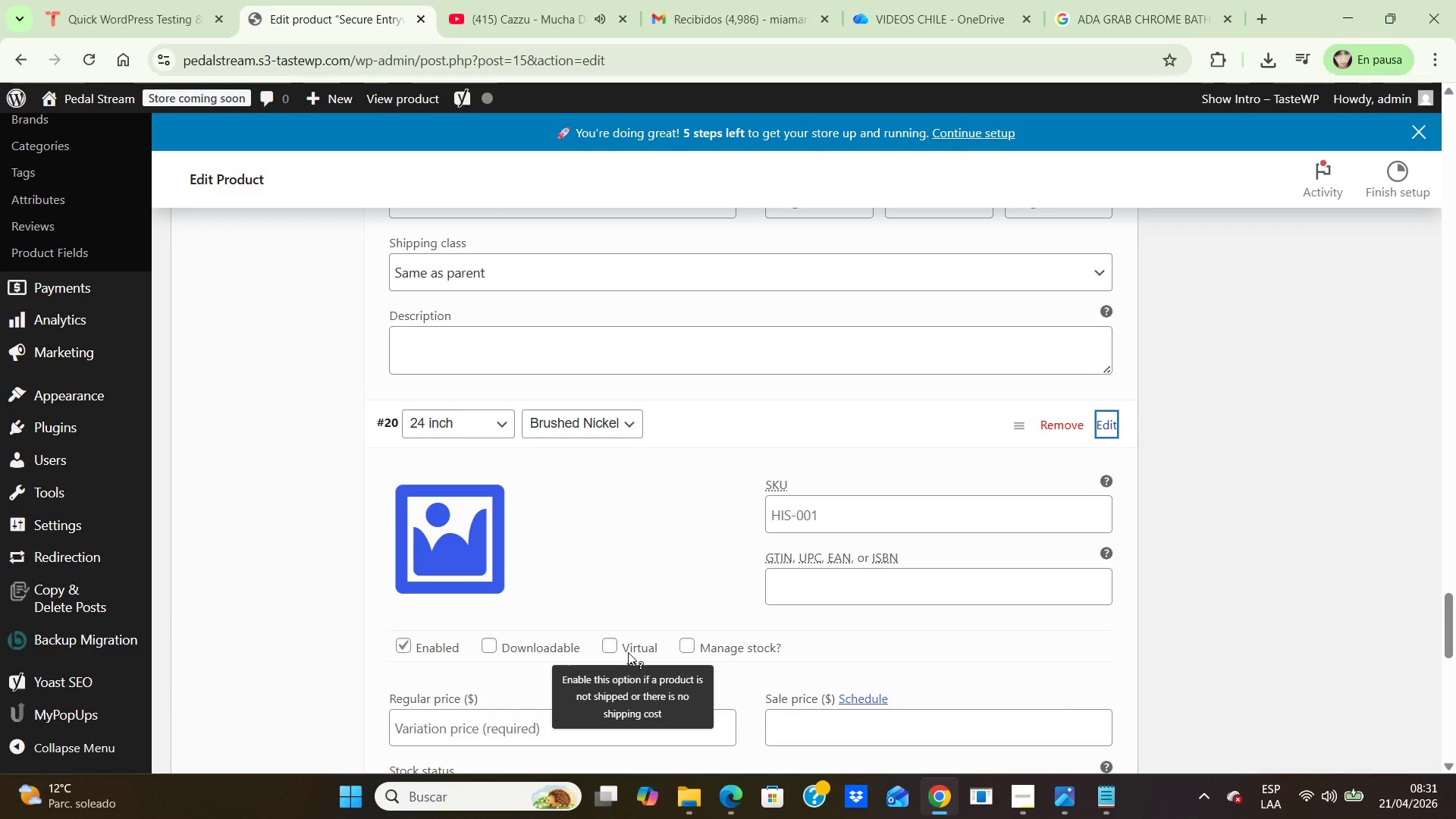 
scroll: coordinate [628, 652], scroll_direction: down, amount: 1.0
 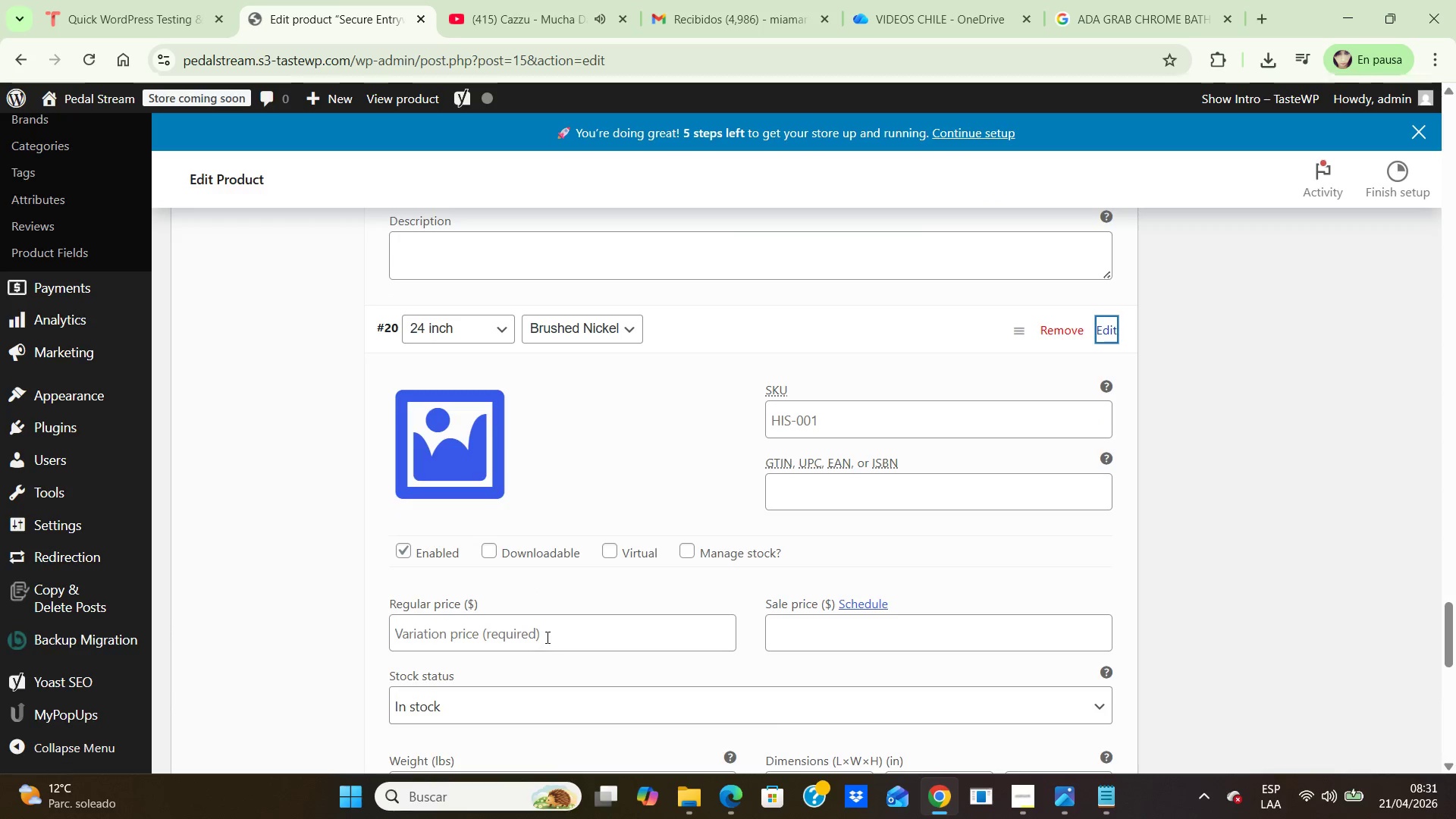 
left_click([545, 635])
 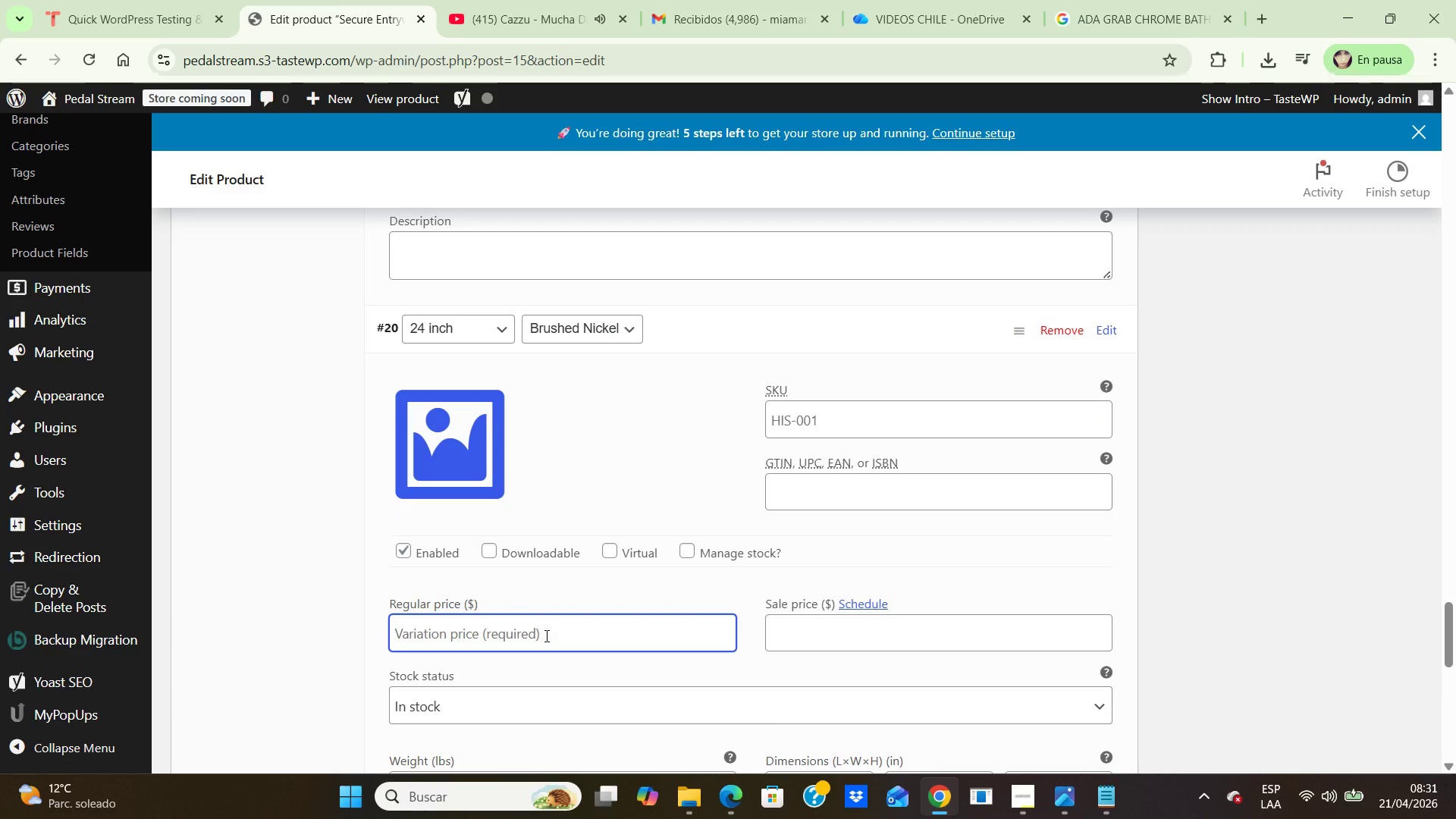 
key(Numpad6)
 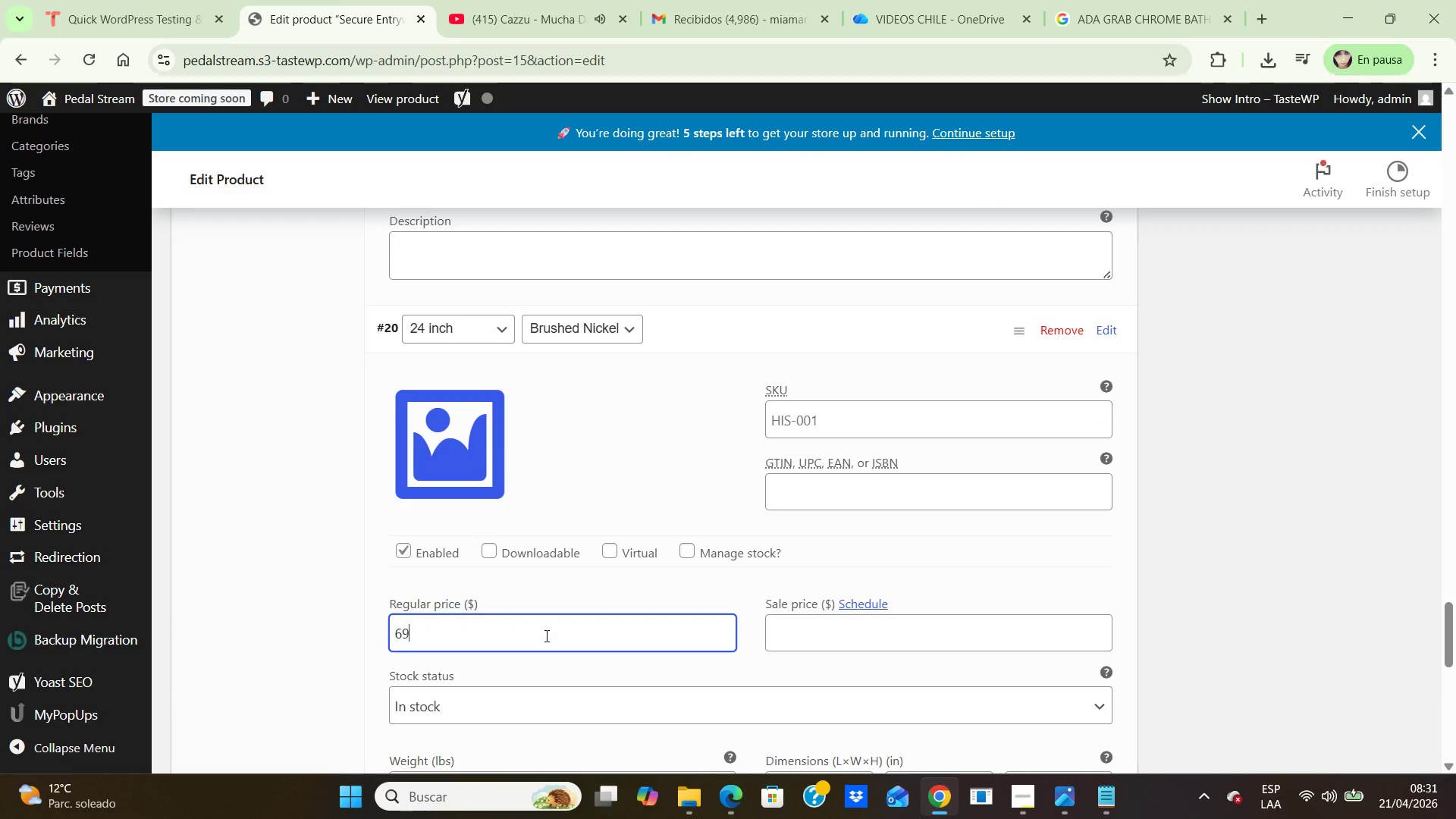 
key(Numpad9)
 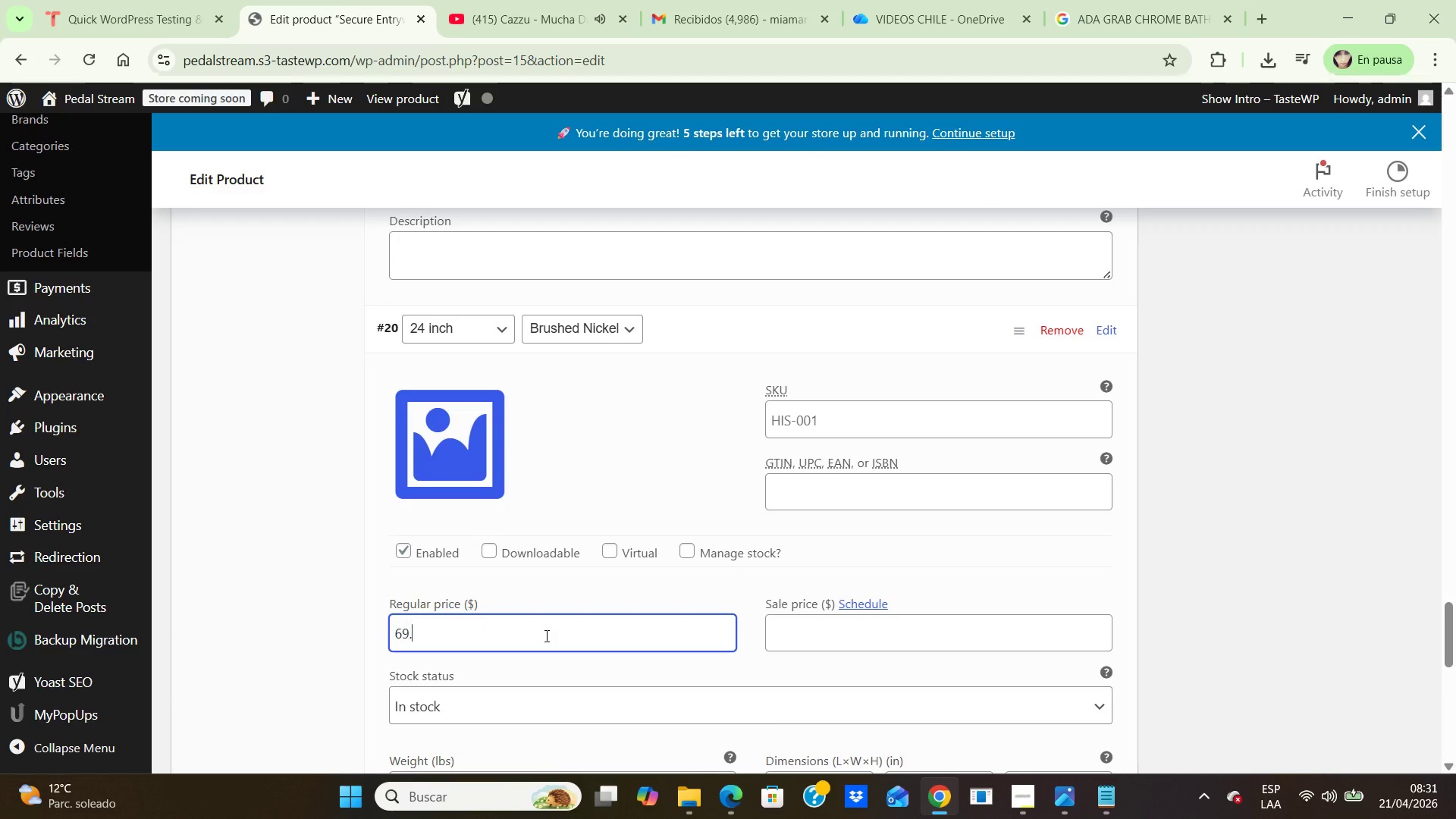 
key(NumpadDecimal)
 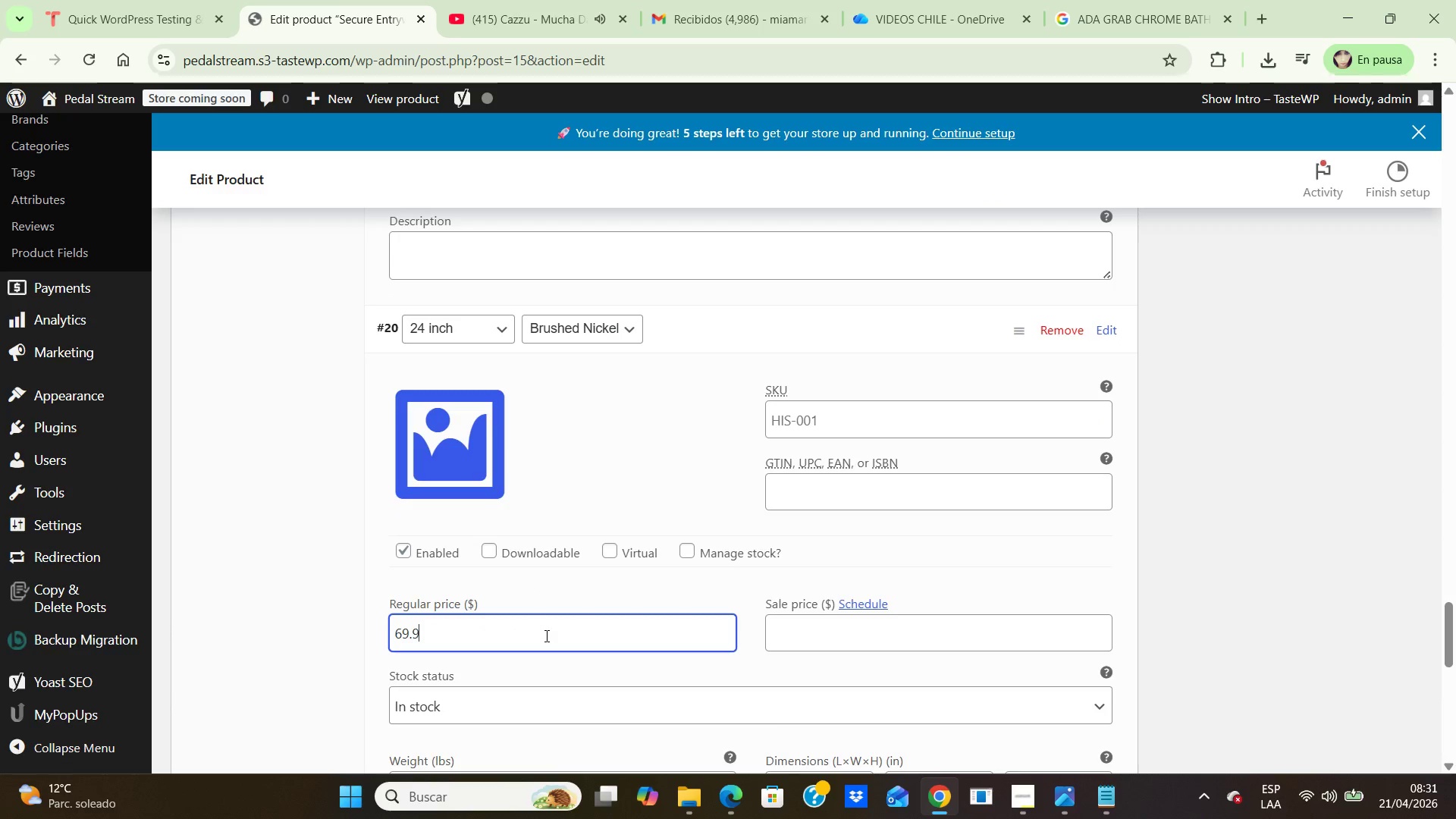 
key(Numpad9)
 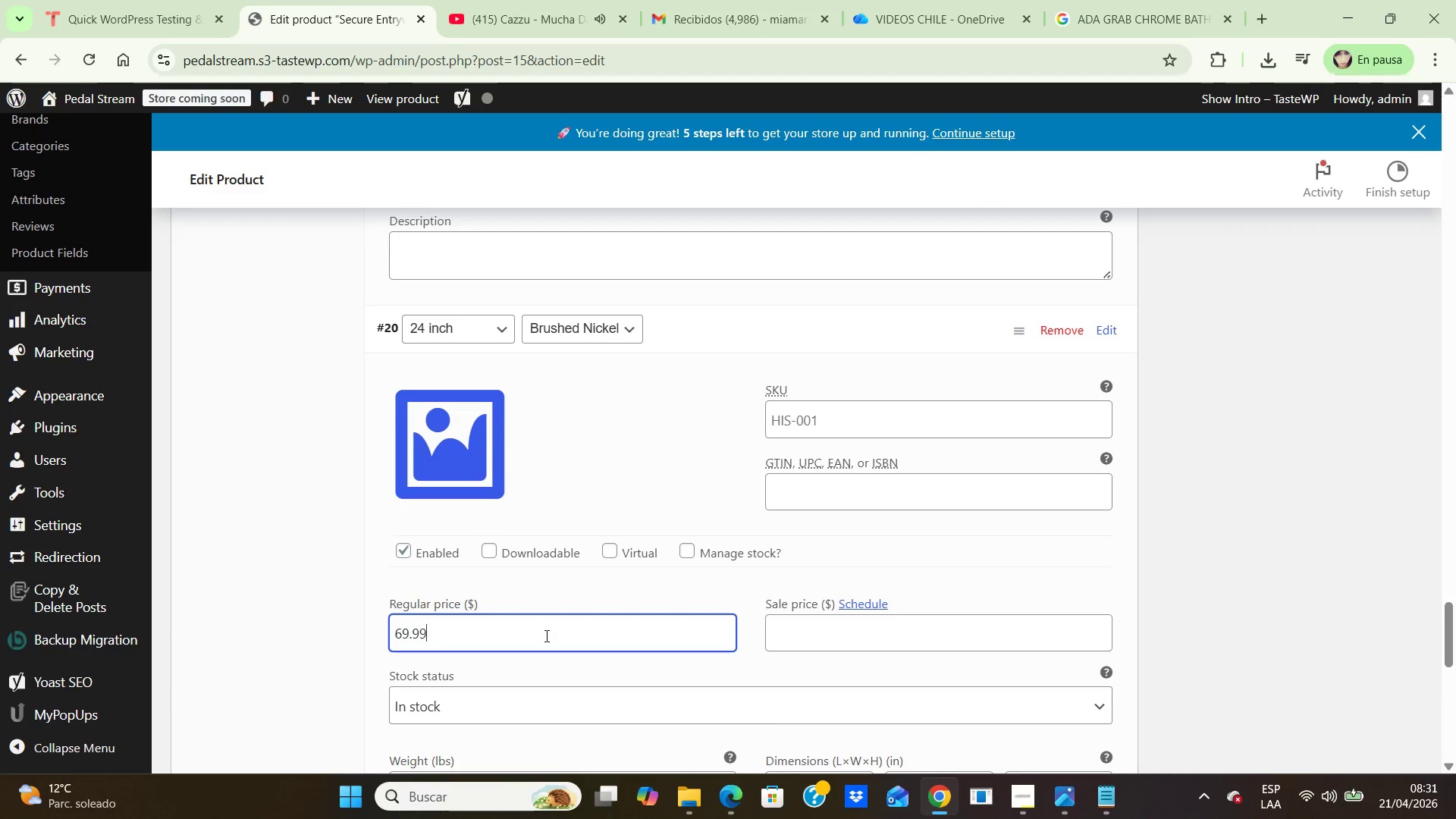 
key(Numpad9)
 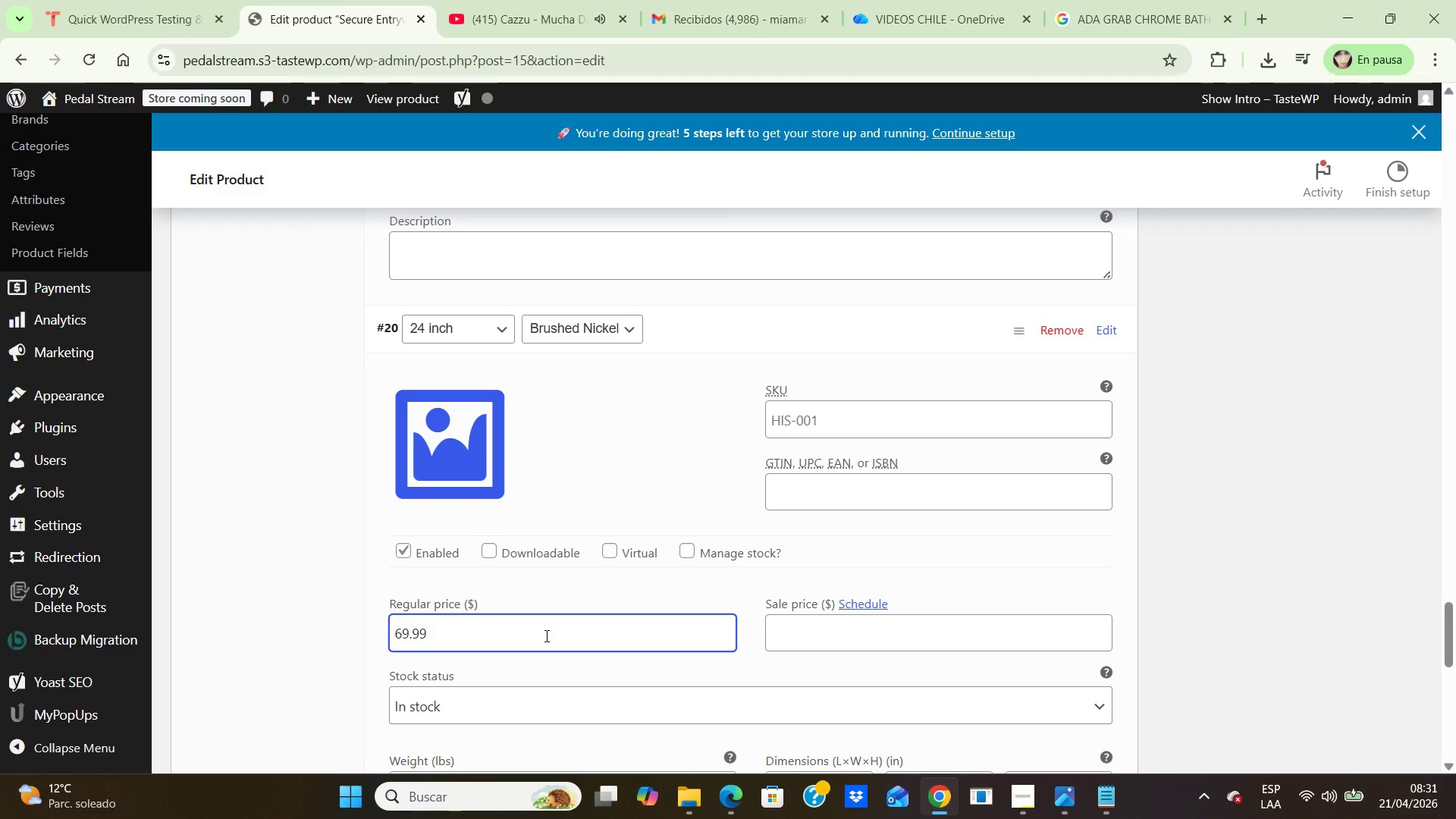 
wait(5.39)
 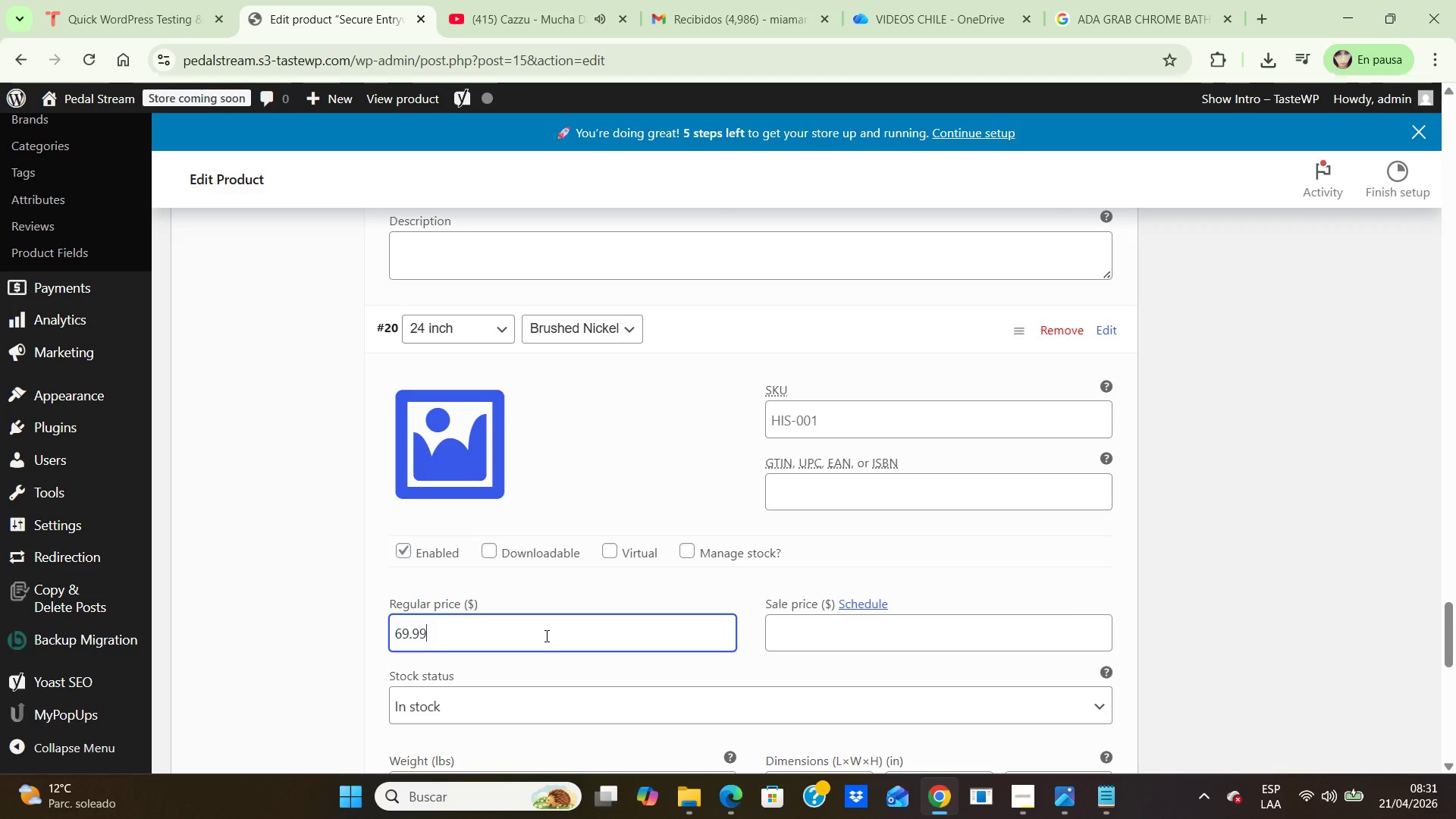 
scroll: coordinate [545, 635], scroll_direction: down, amount: 3.0
 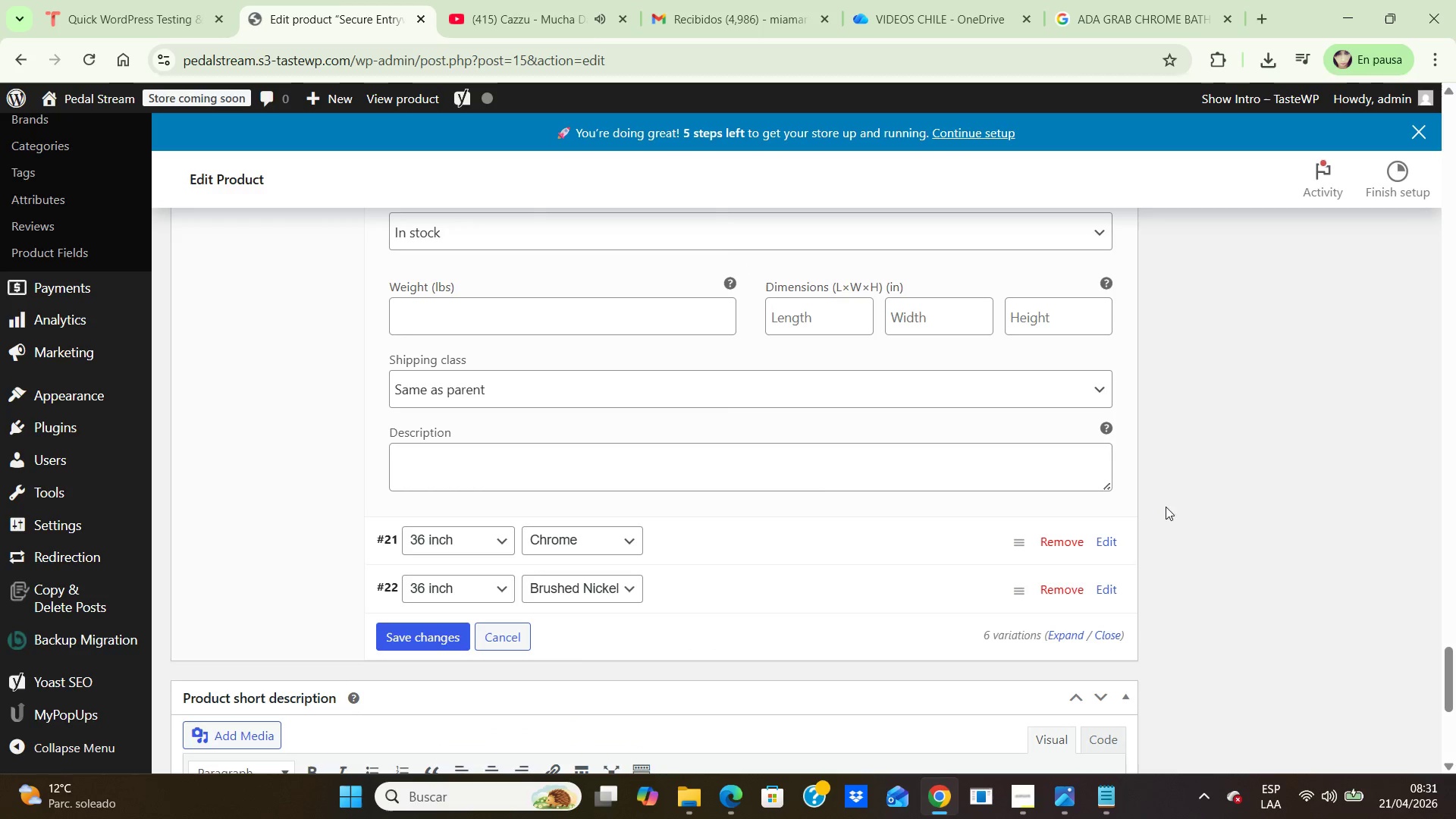 
left_click([1104, 531])
 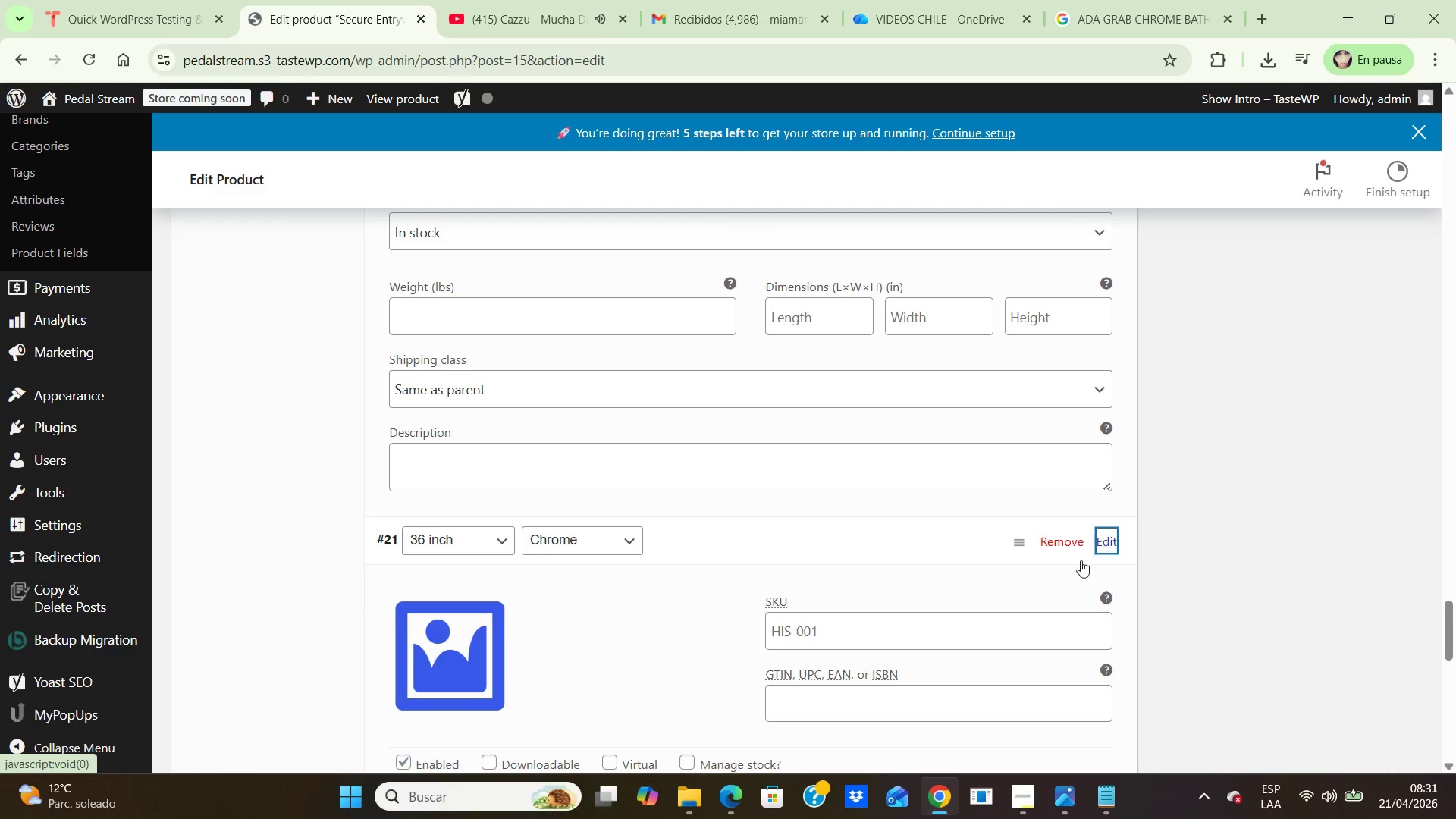 
scroll: coordinate [1024, 569], scroll_direction: down, amount: 2.0
 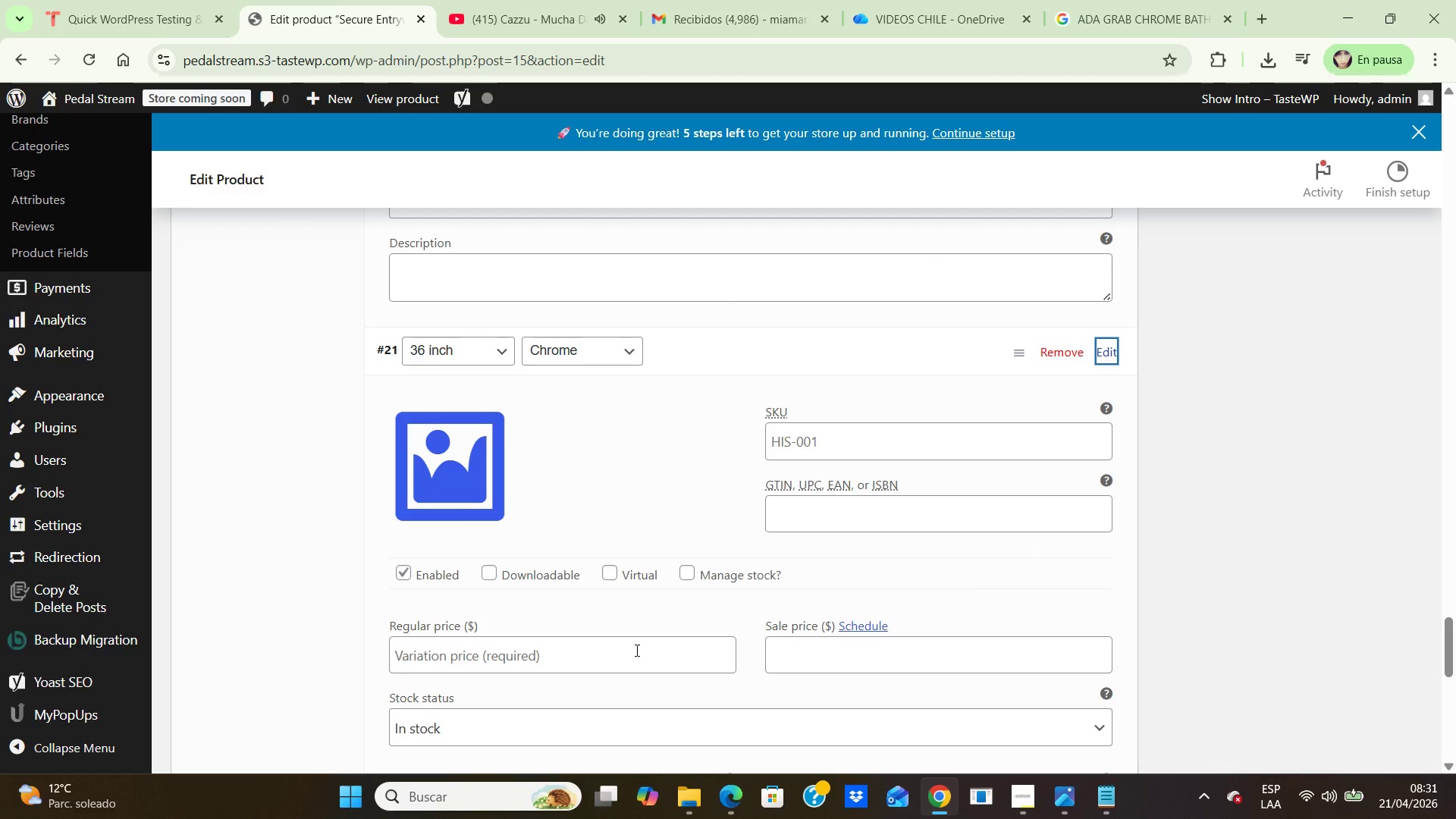 
left_click([635, 650])
 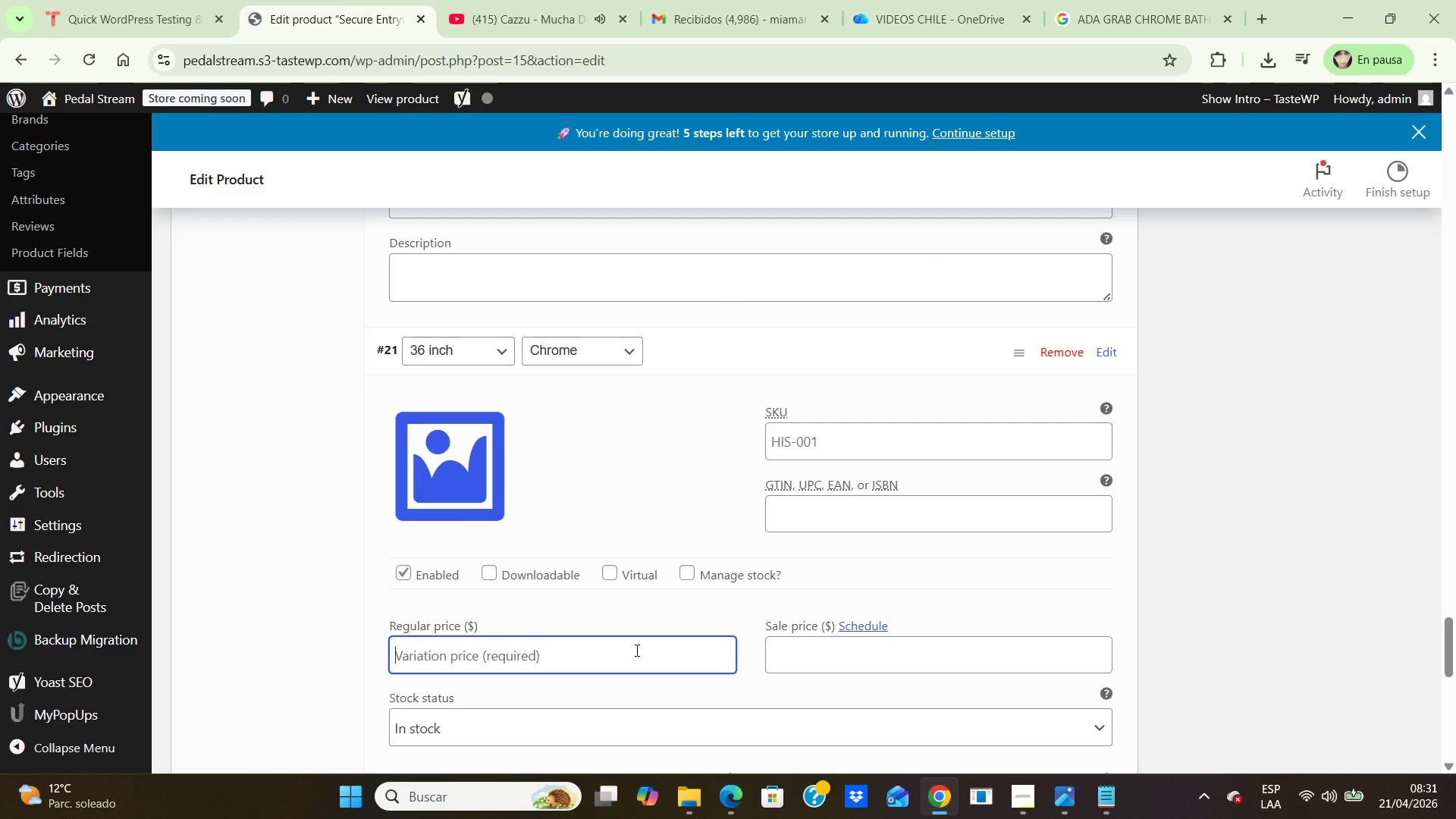 
key(Numpad7)
 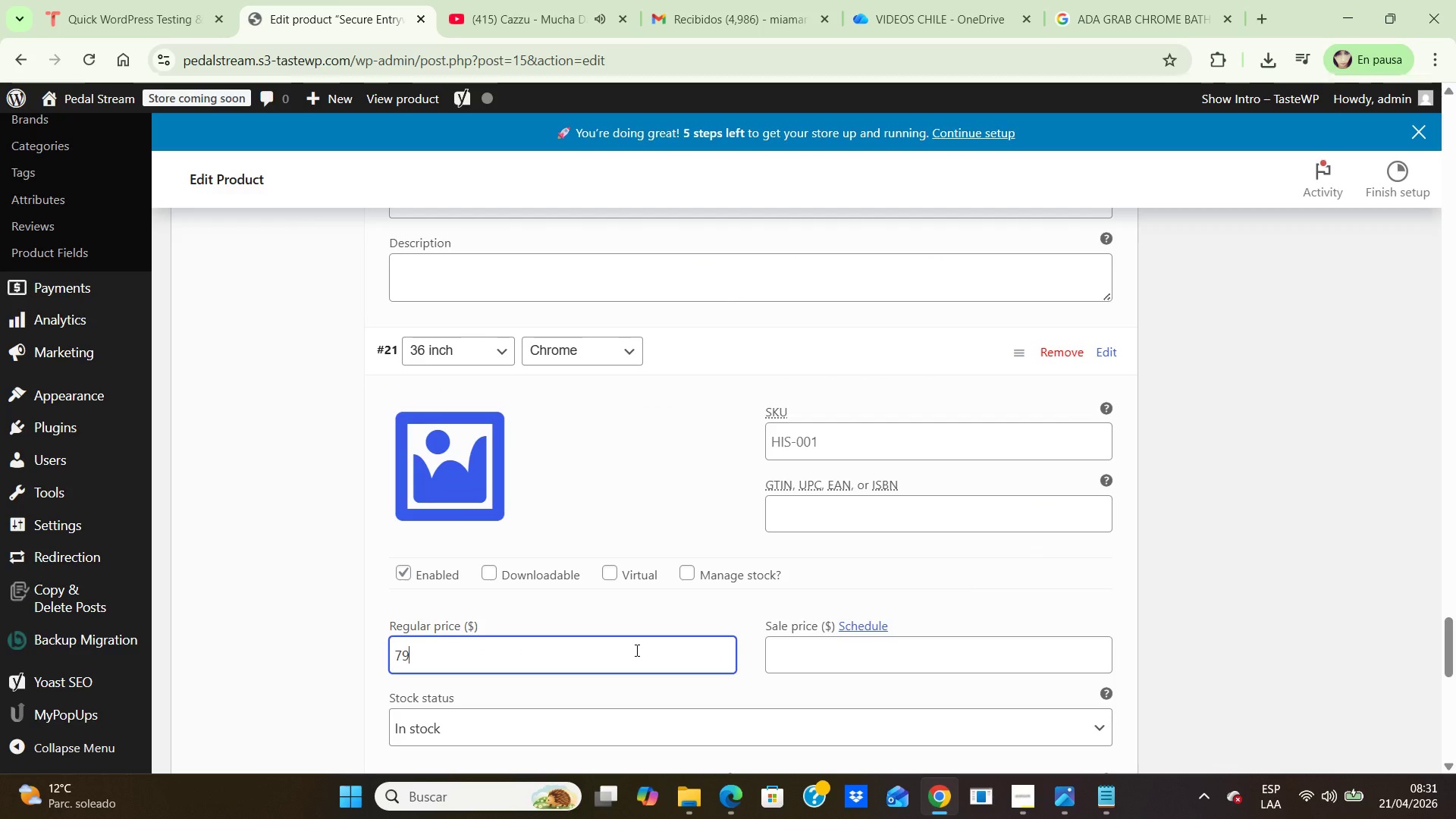 
key(Numpad9)
 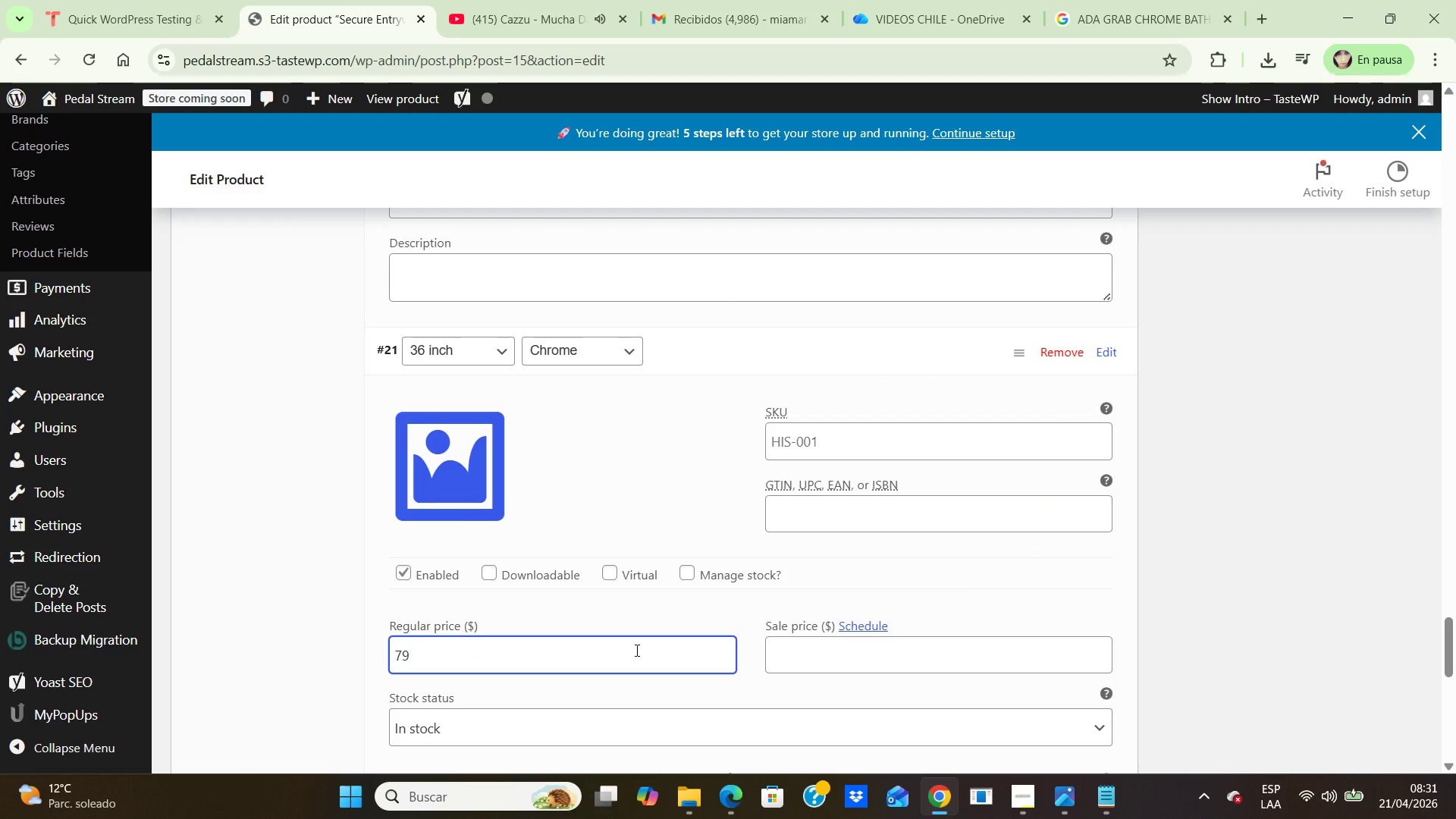 
key(NumpadDecimal)
 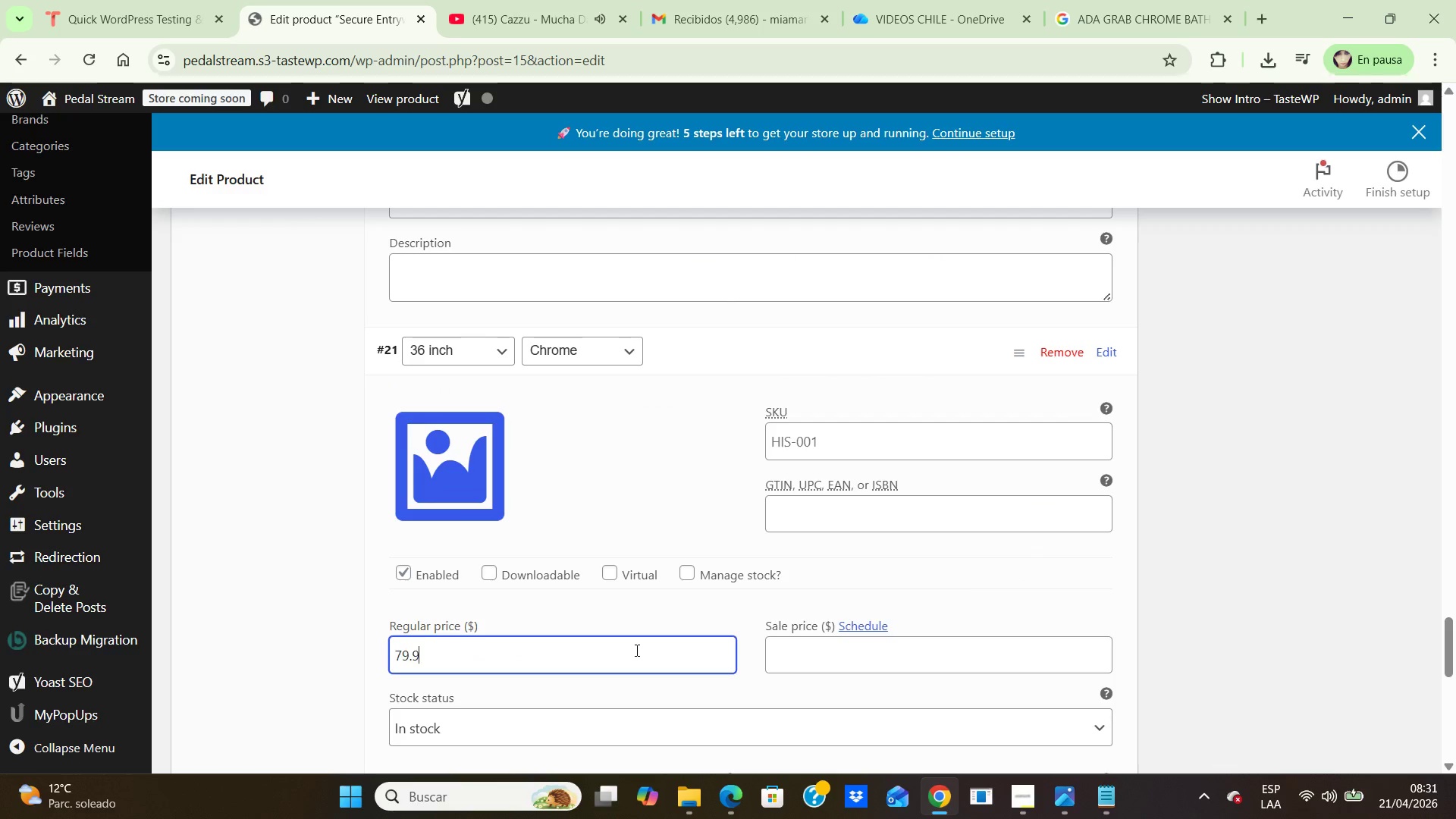 
key(Numpad9)
 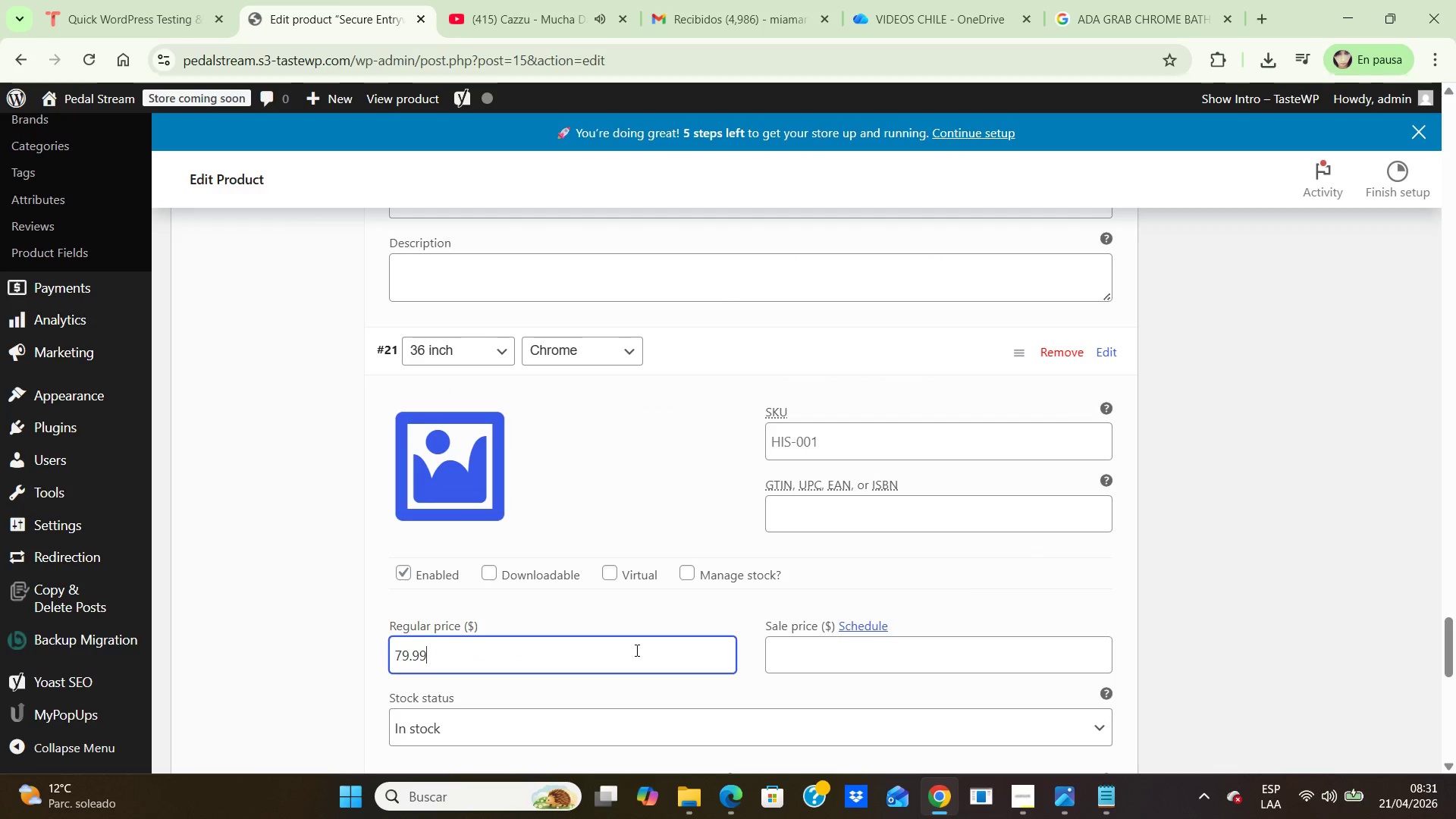 
key(Numpad9)
 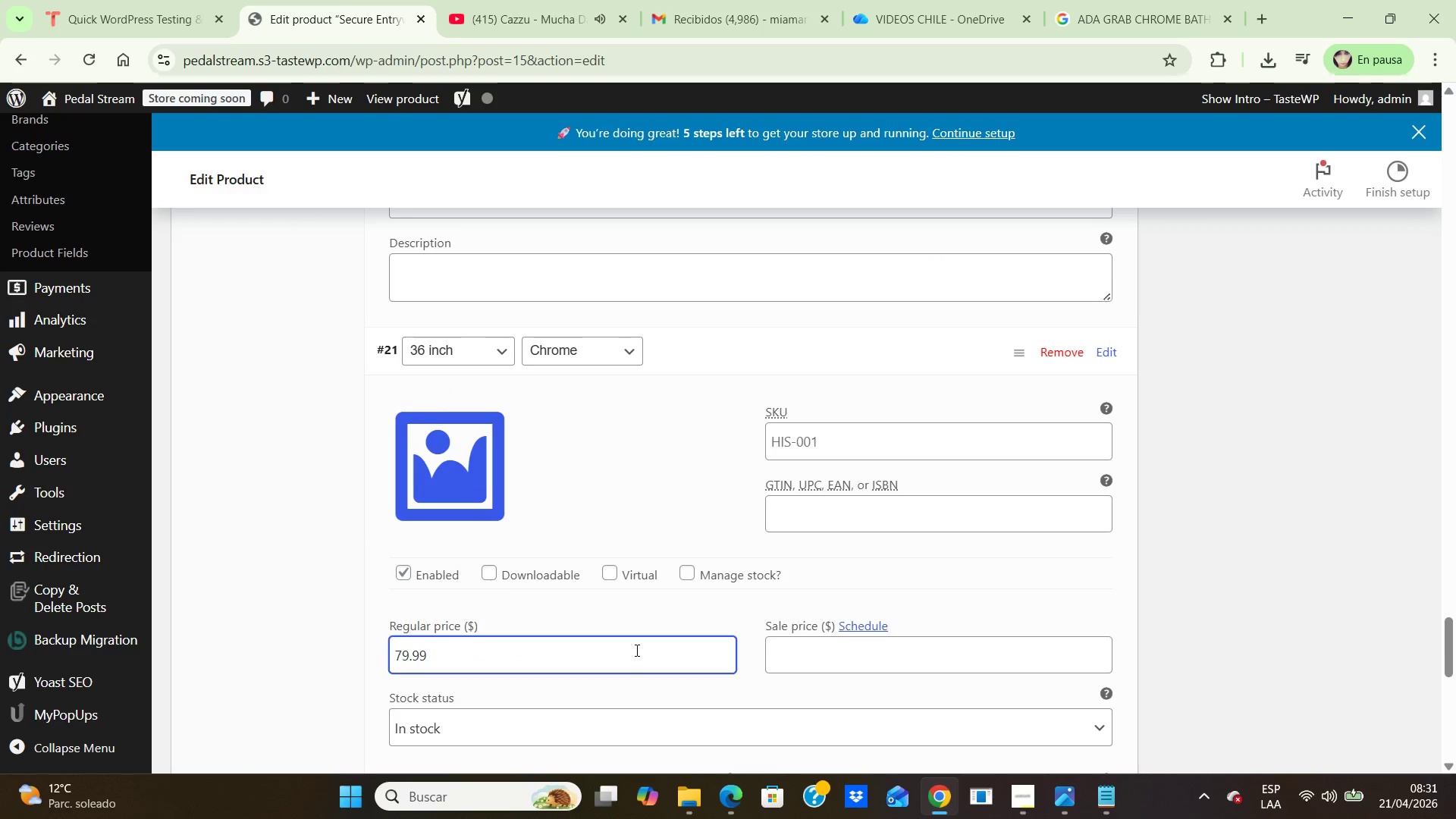 
scroll: coordinate [635, 650], scroll_direction: down, amount: 7.0
 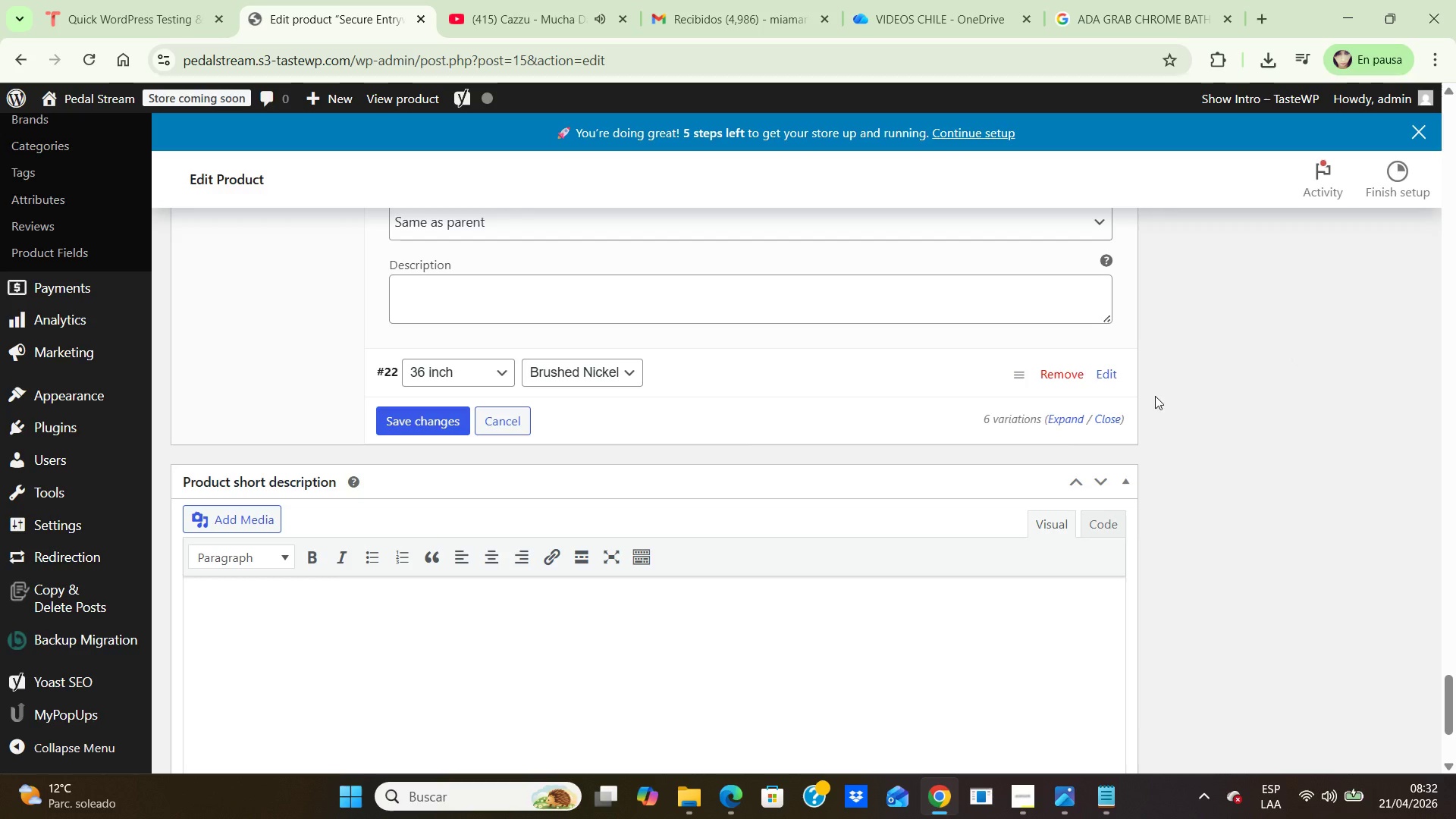 
left_click([1103, 369])
 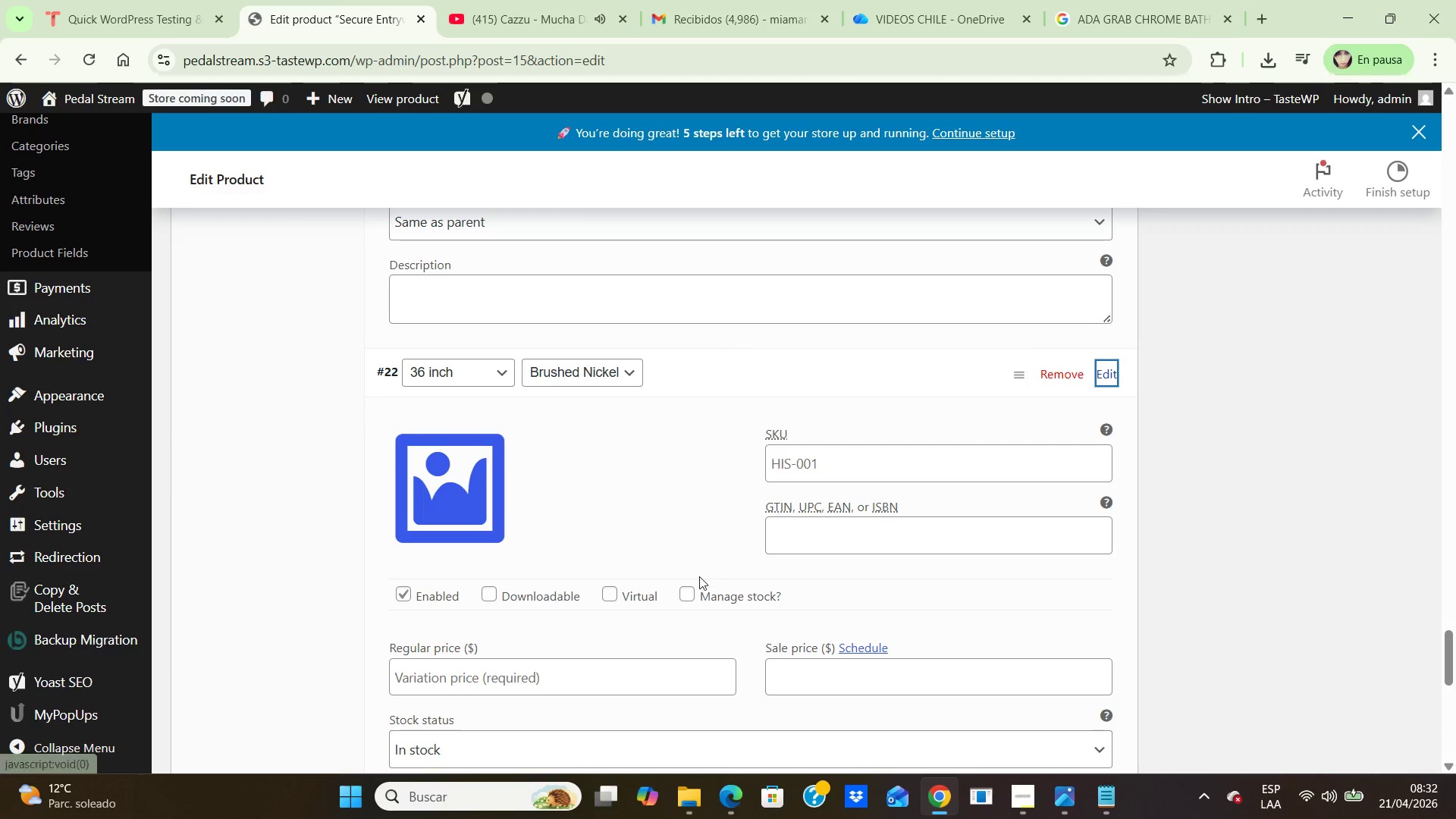 
scroll: coordinate [699, 576], scroll_direction: down, amount: 2.0
 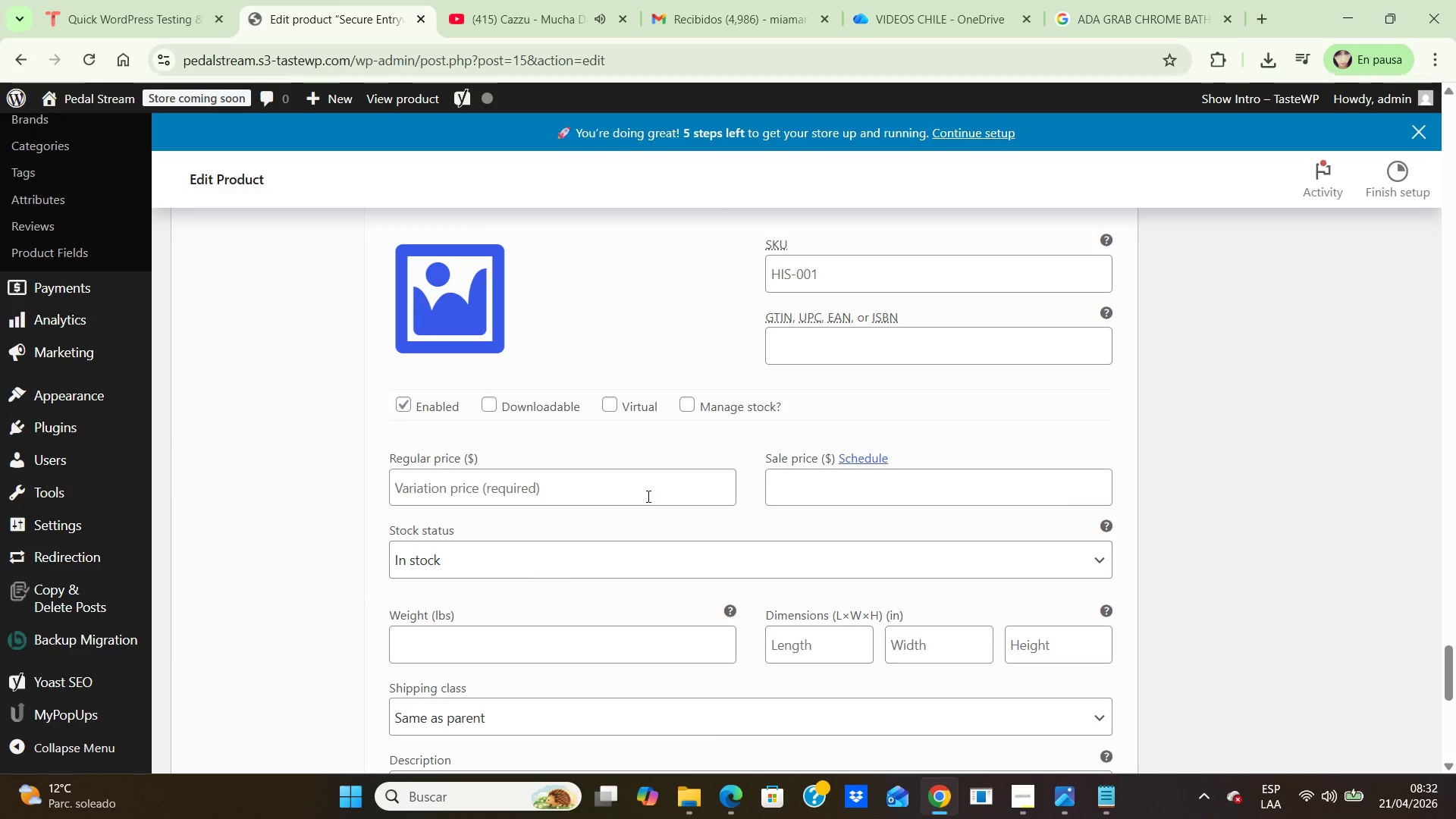 
left_click([647, 496])
 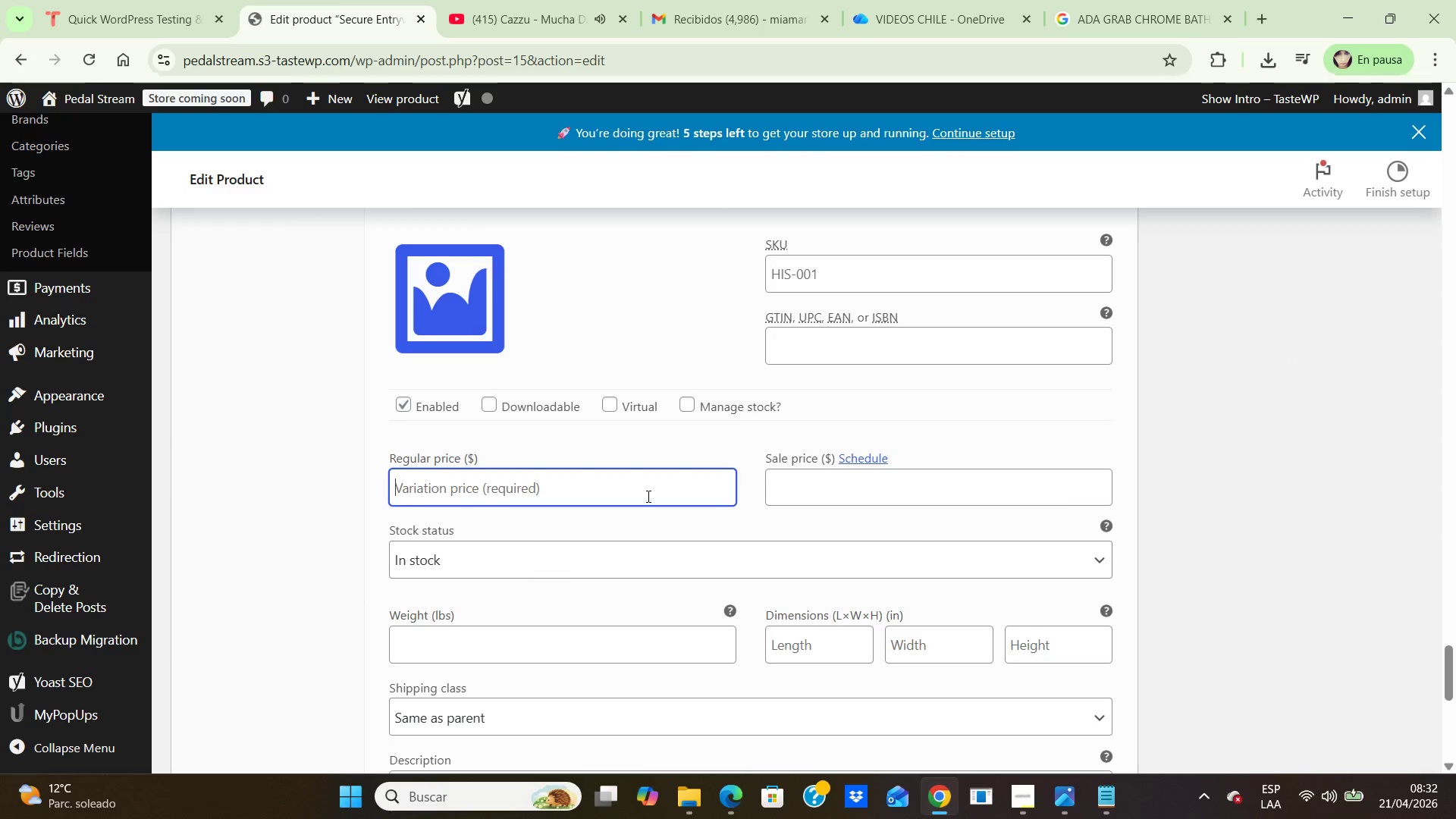 
key(Numpad8)
 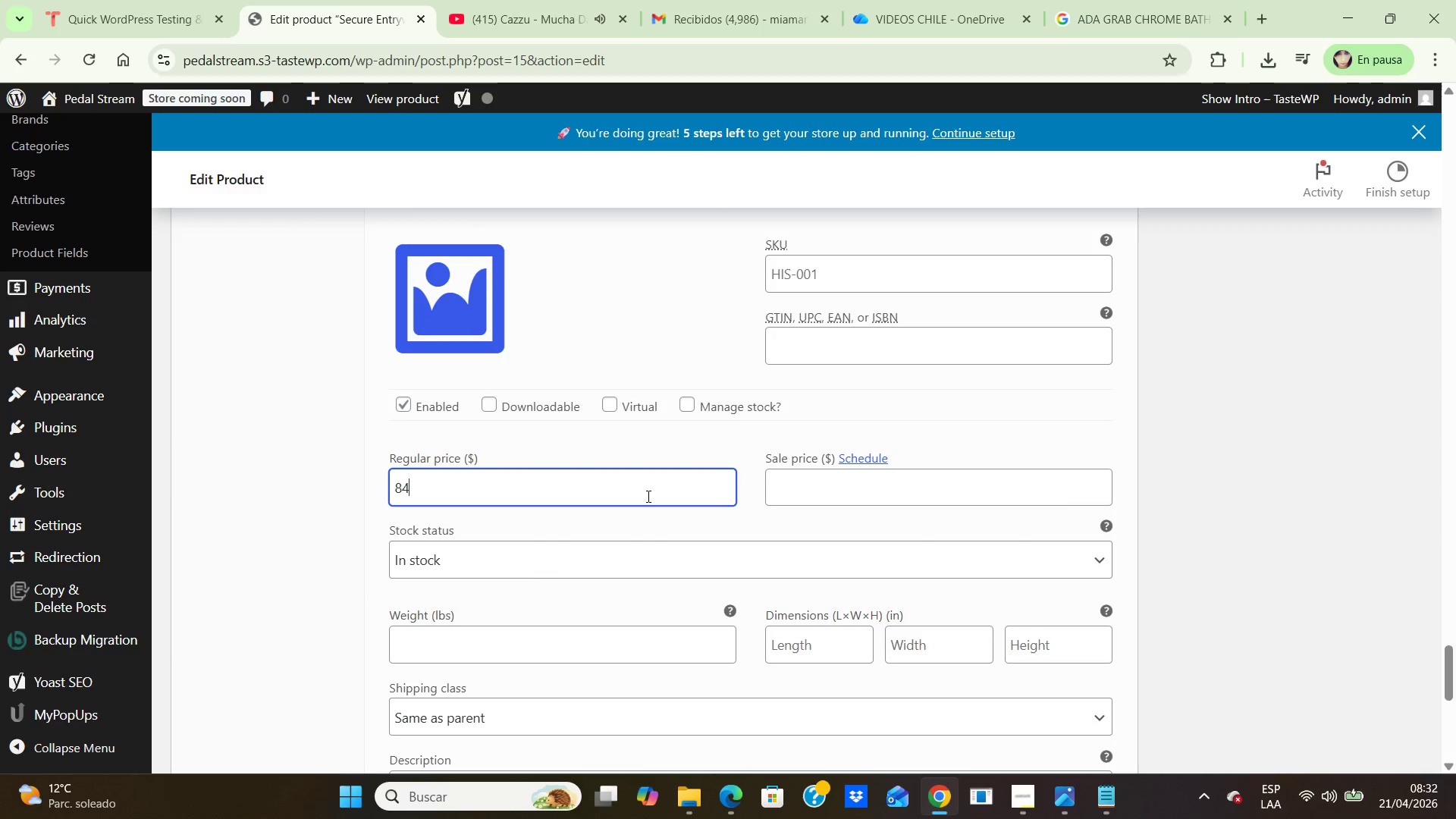 
key(Numpad4)
 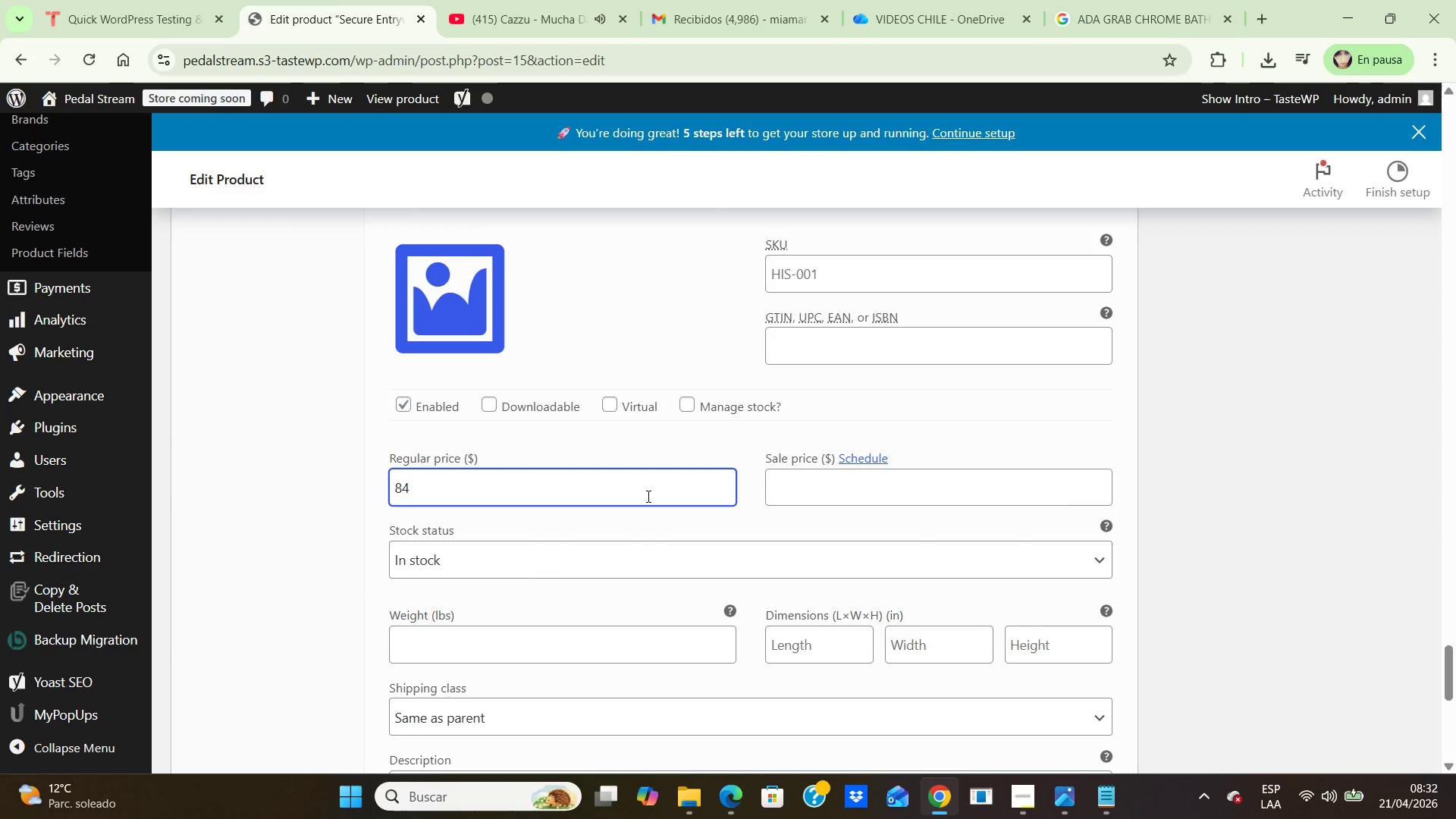 
key(NumpadDecimal)
 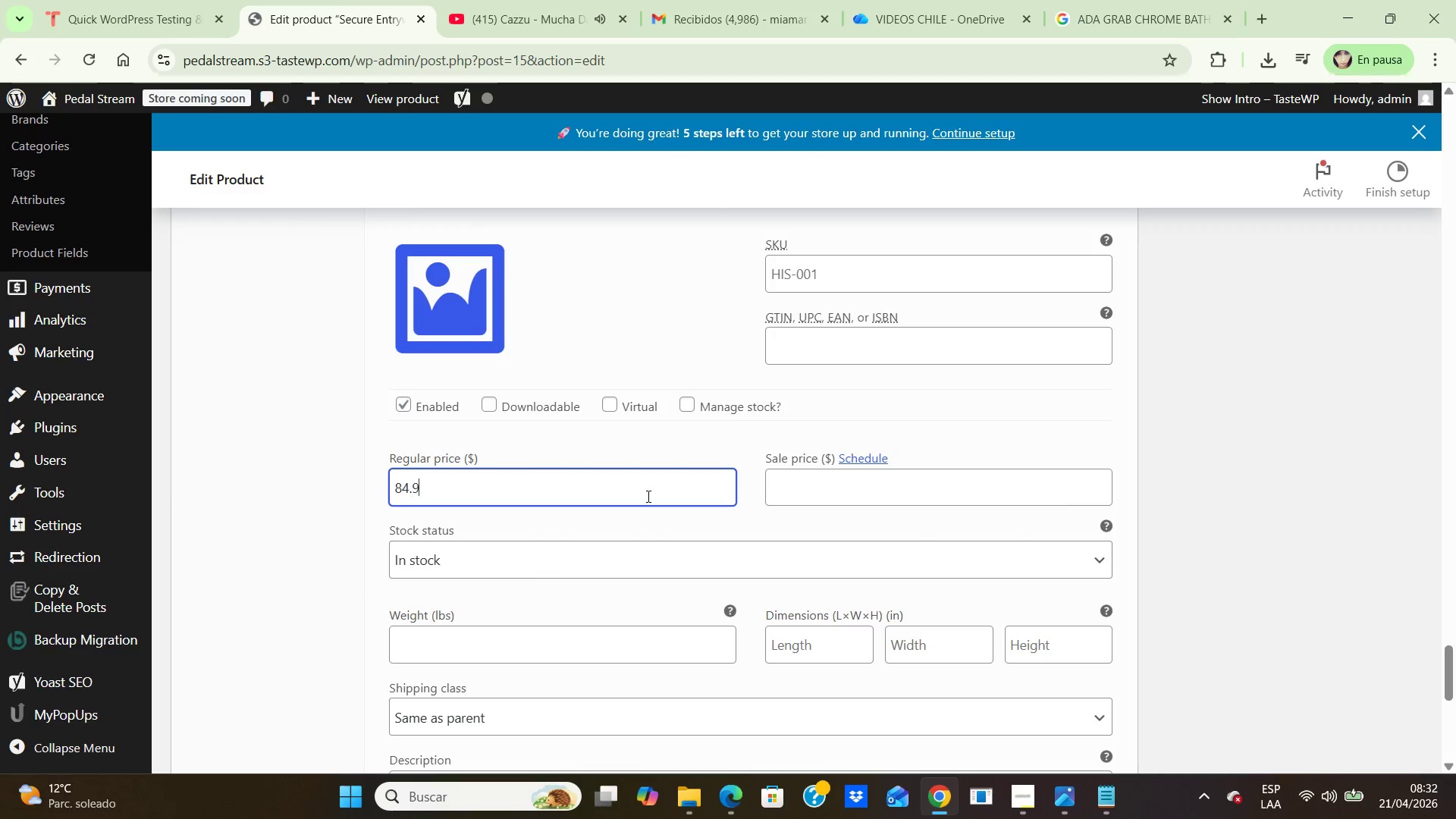 
key(Numpad9)
 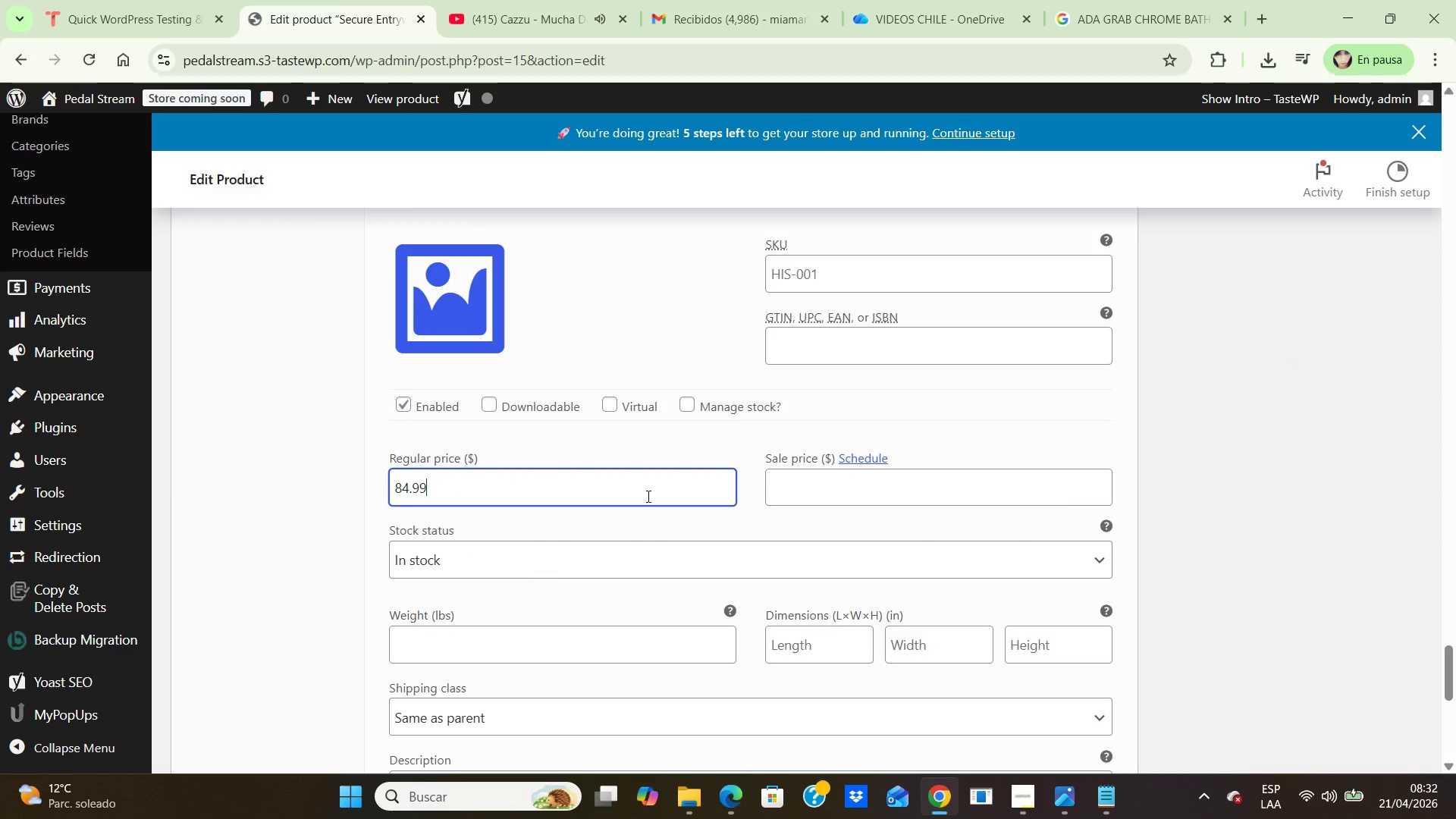 
key(Numpad9)
 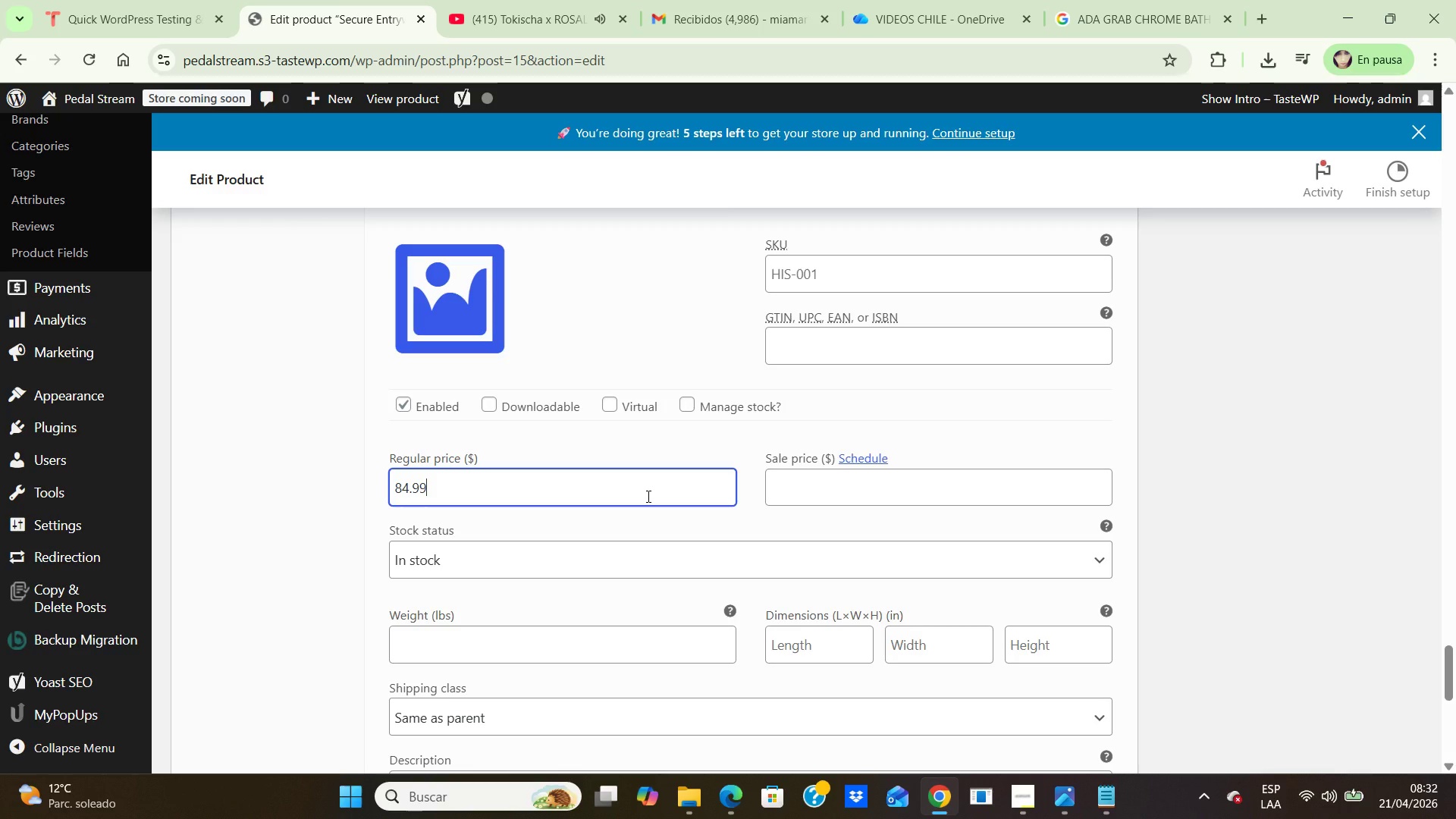 
wait(48.47)
 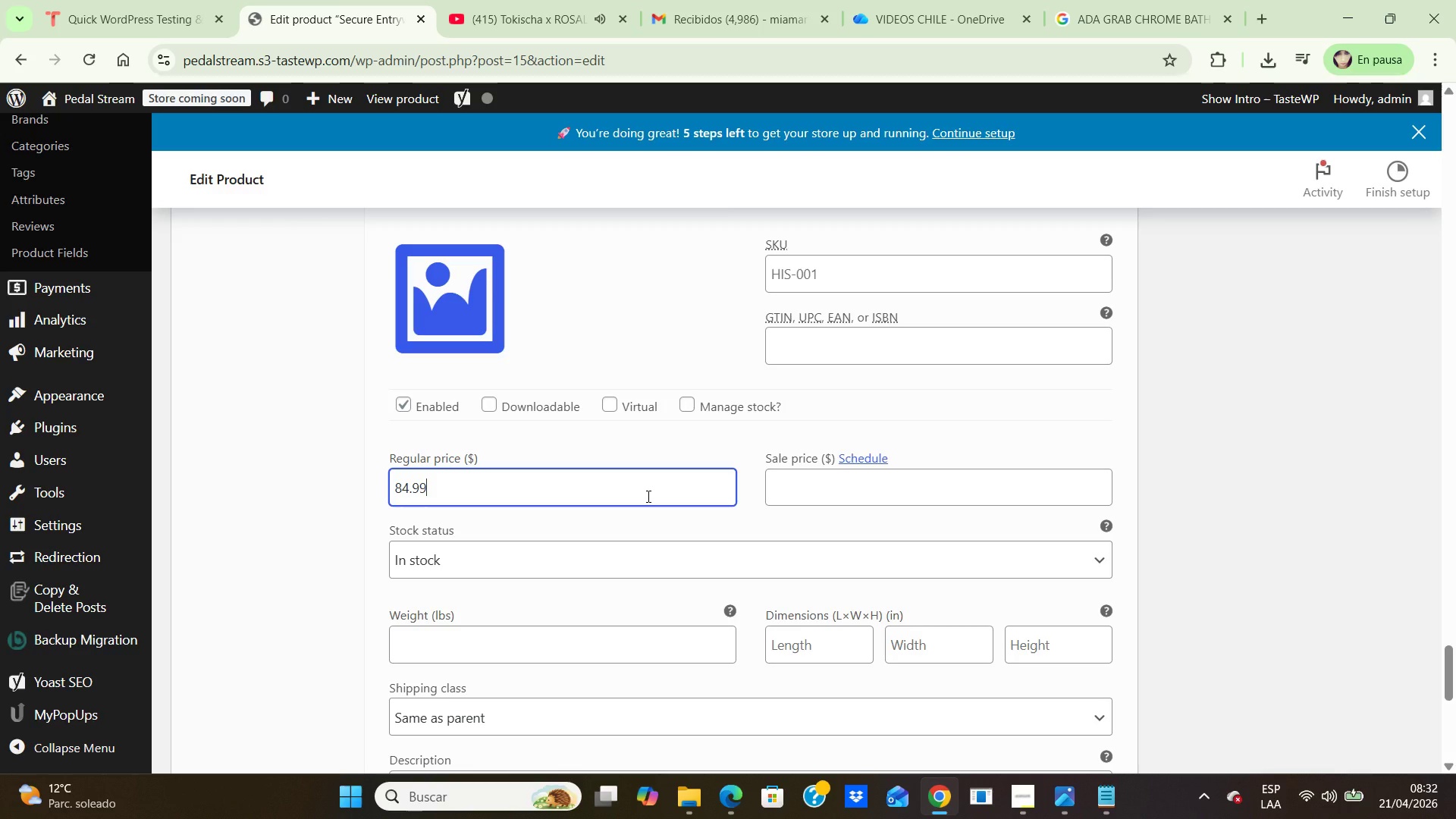 
left_click_drag(start_coordinate=[647, 496], to_coordinate=[640, 475])
 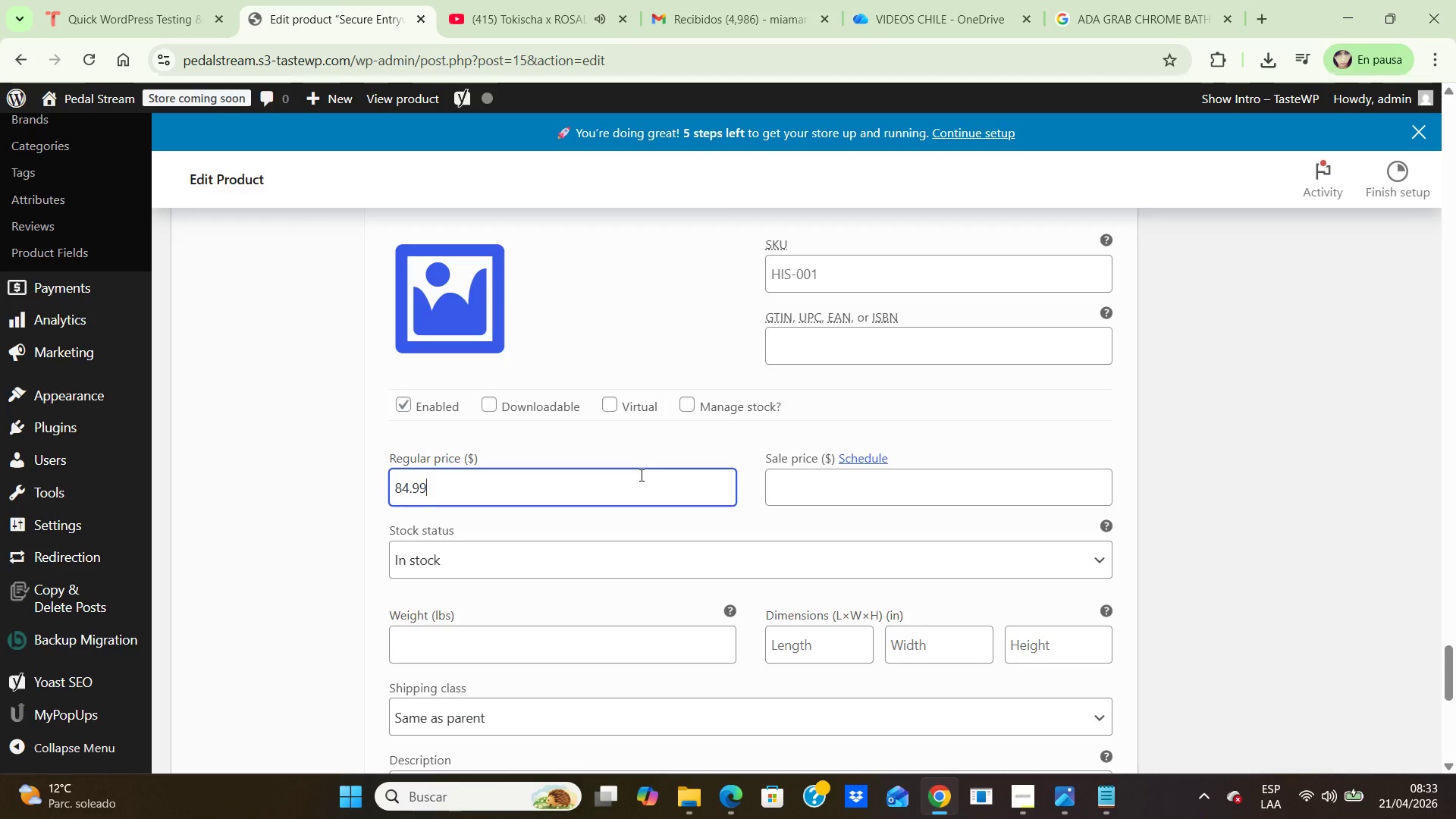 
wait(58.31)
 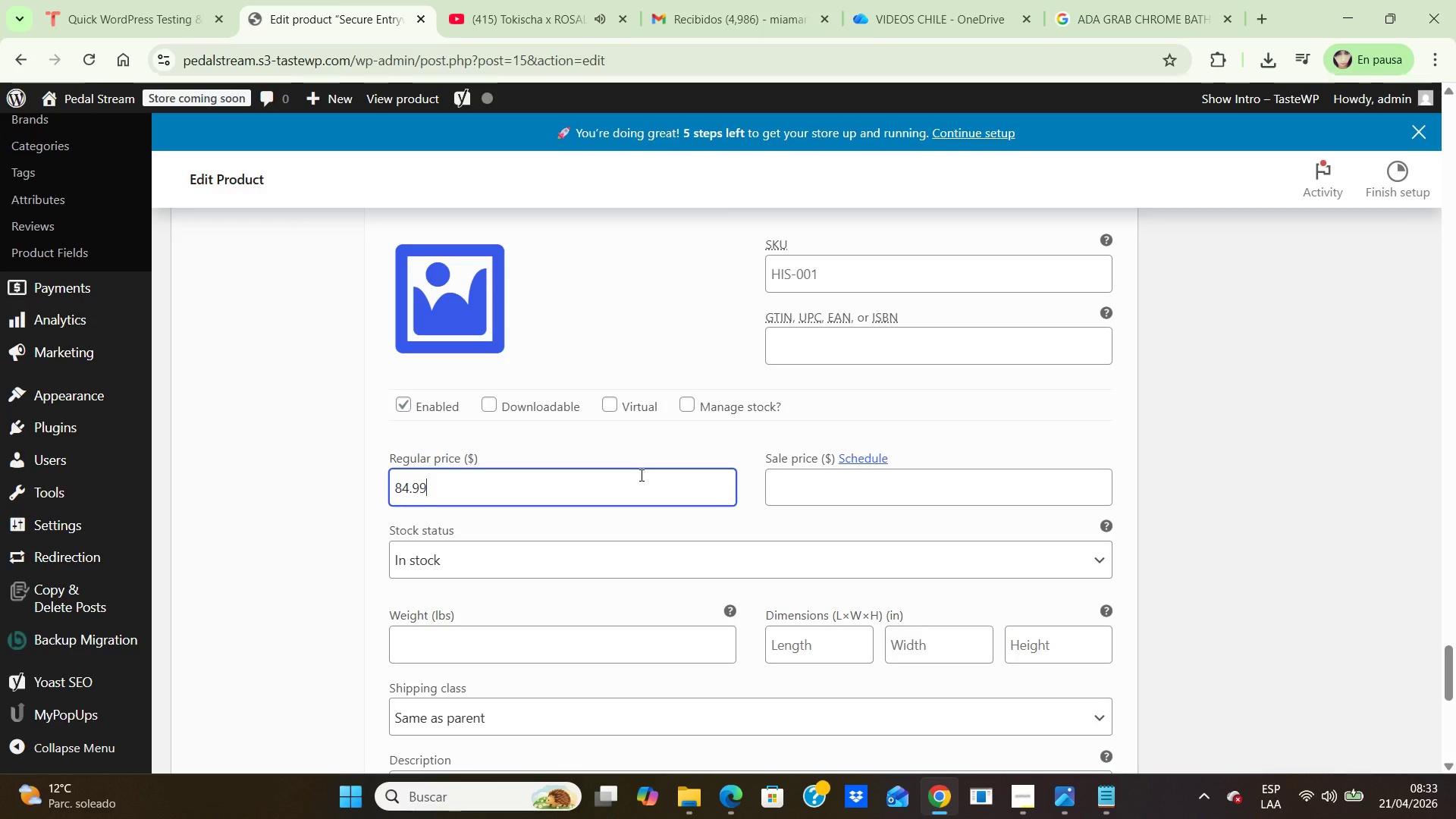 
scroll: coordinate [852, 558], scroll_direction: down, amount: 4.0
 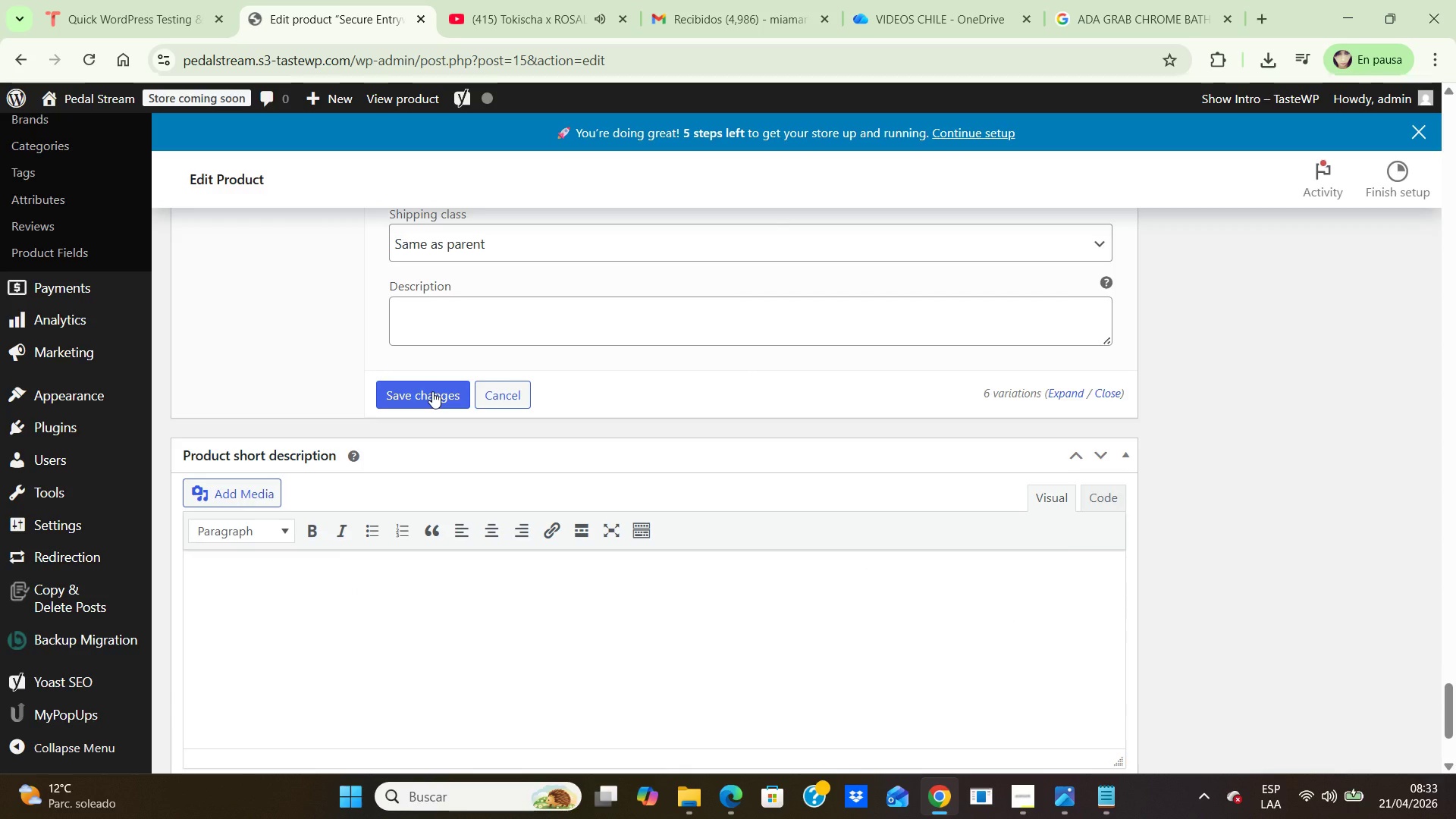 
left_click([432, 391])
 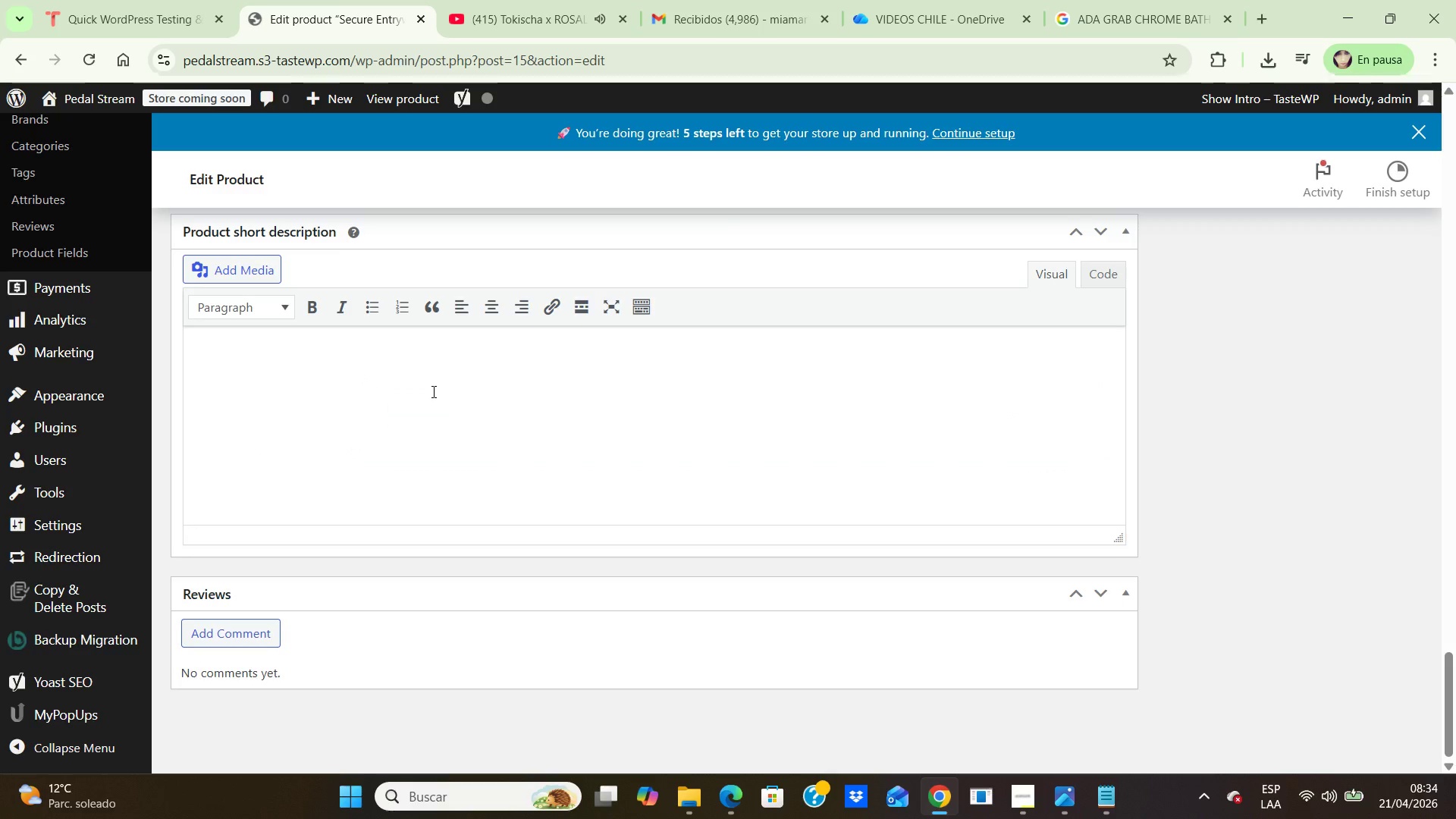 
scroll: coordinate [777, 469], scroll_direction: up, amount: 8.0
 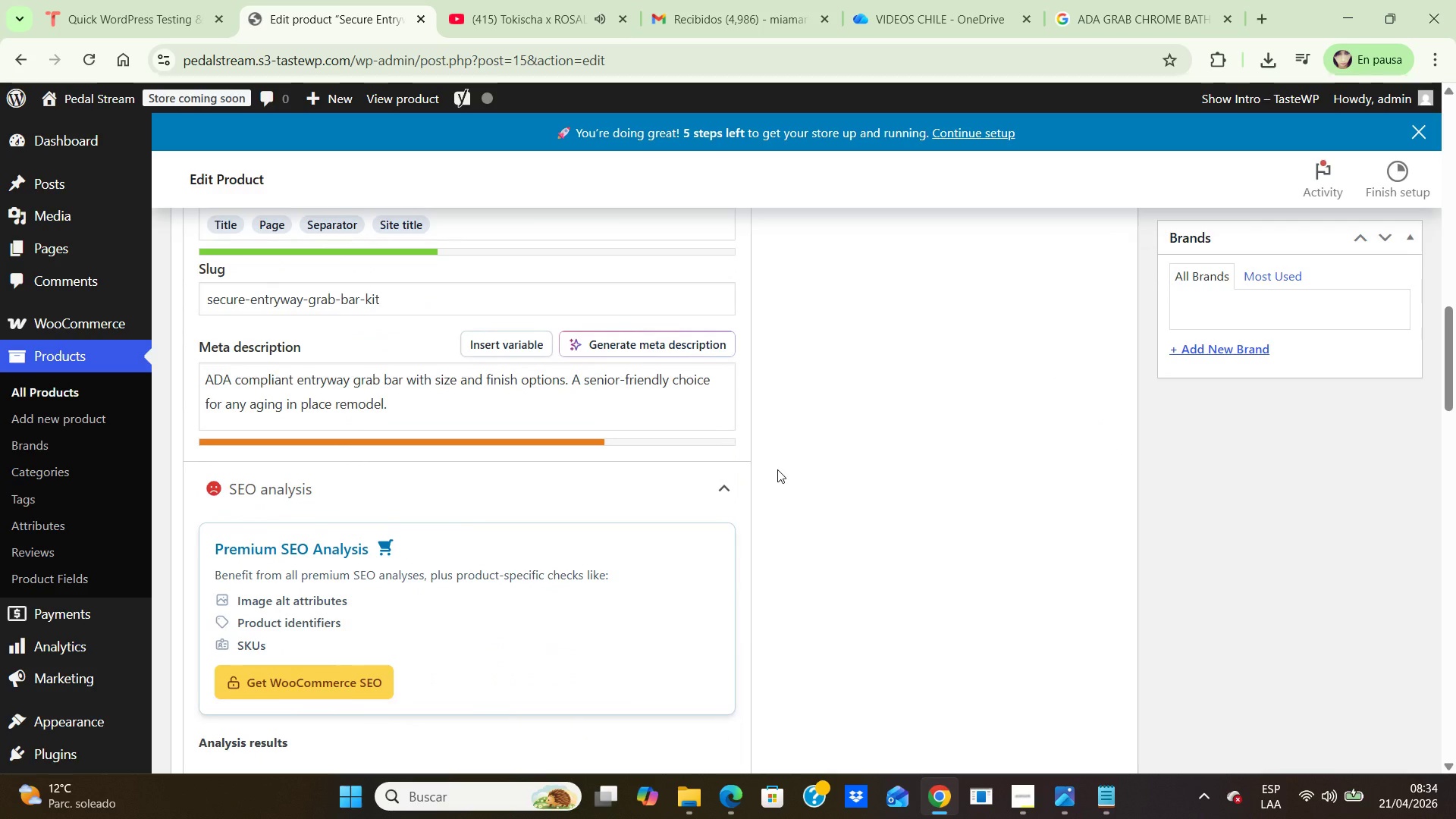 
wait(6.12)
 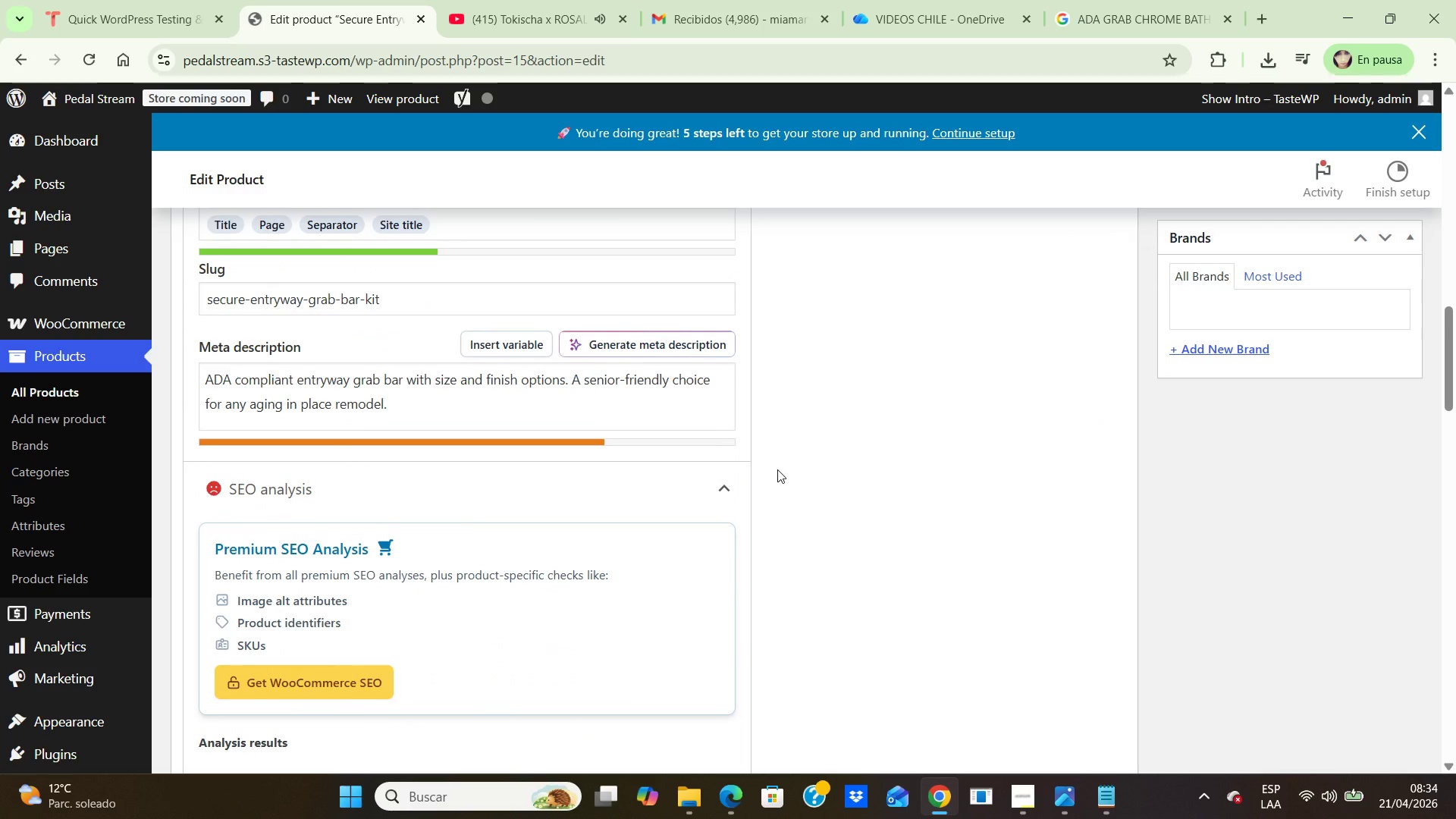 
scroll: coordinate [788, 472], scroll_direction: up, amount: 10.0
 